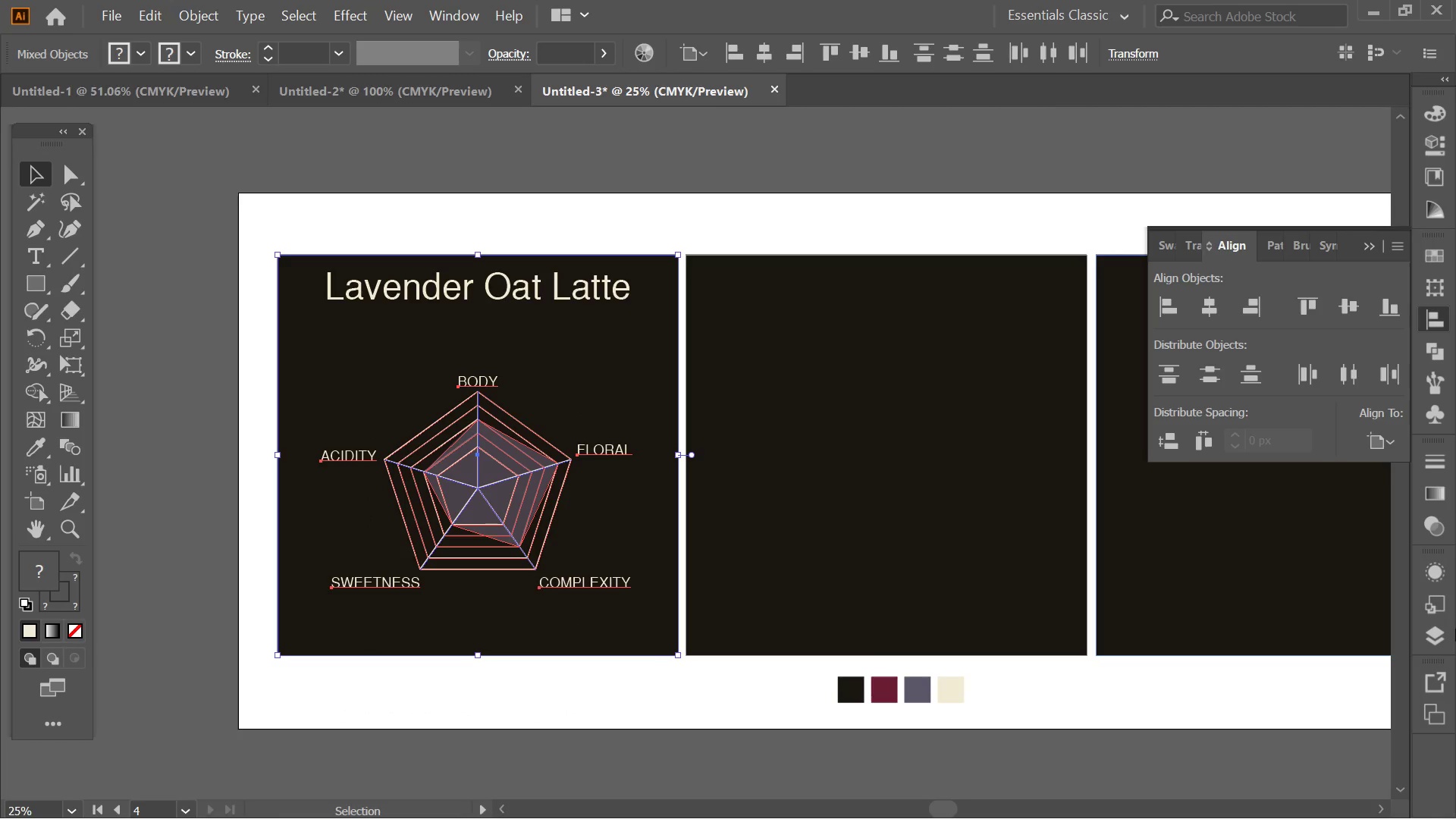 
left_click([1439, 631])
 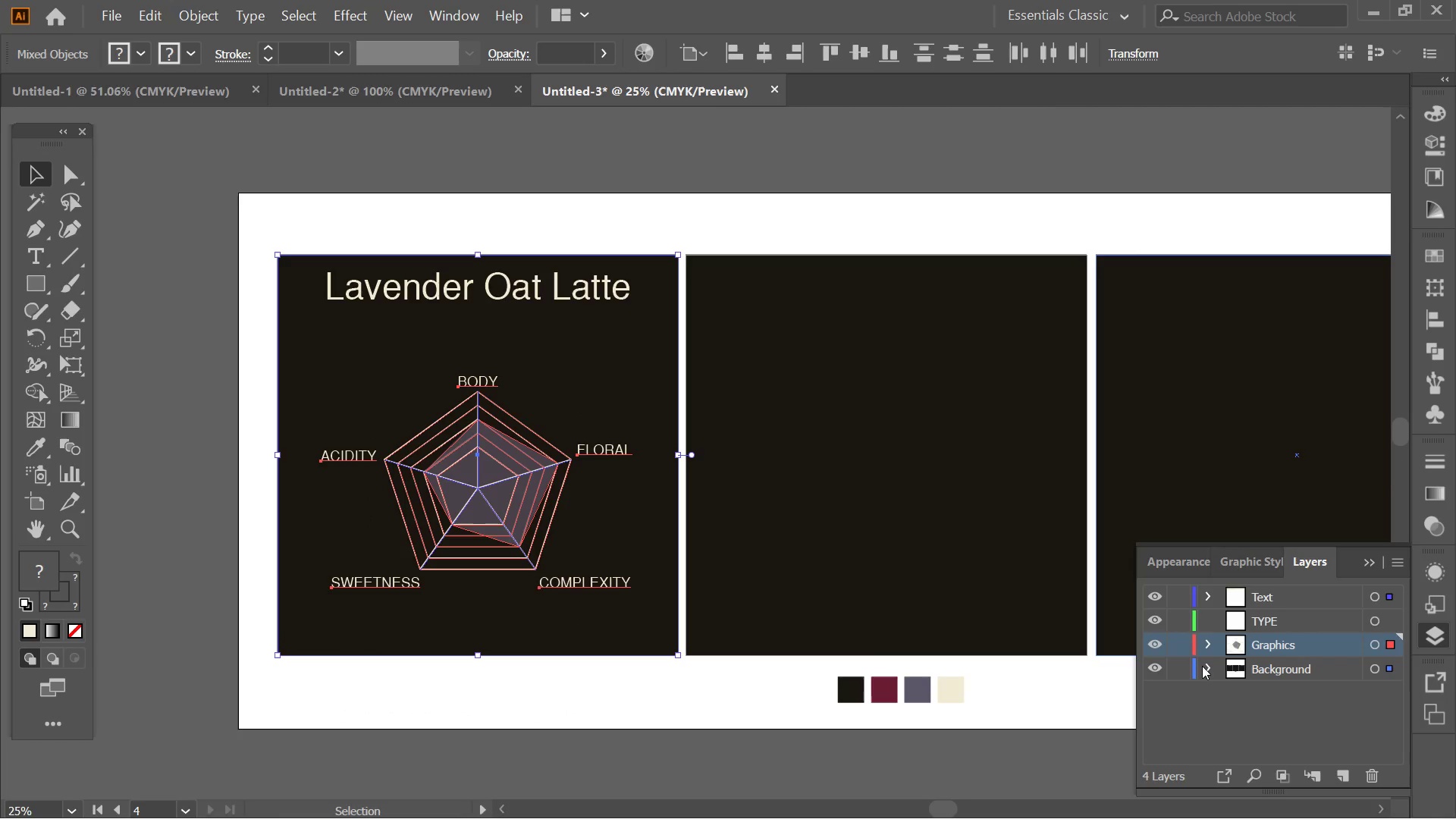 
left_click([1176, 665])
 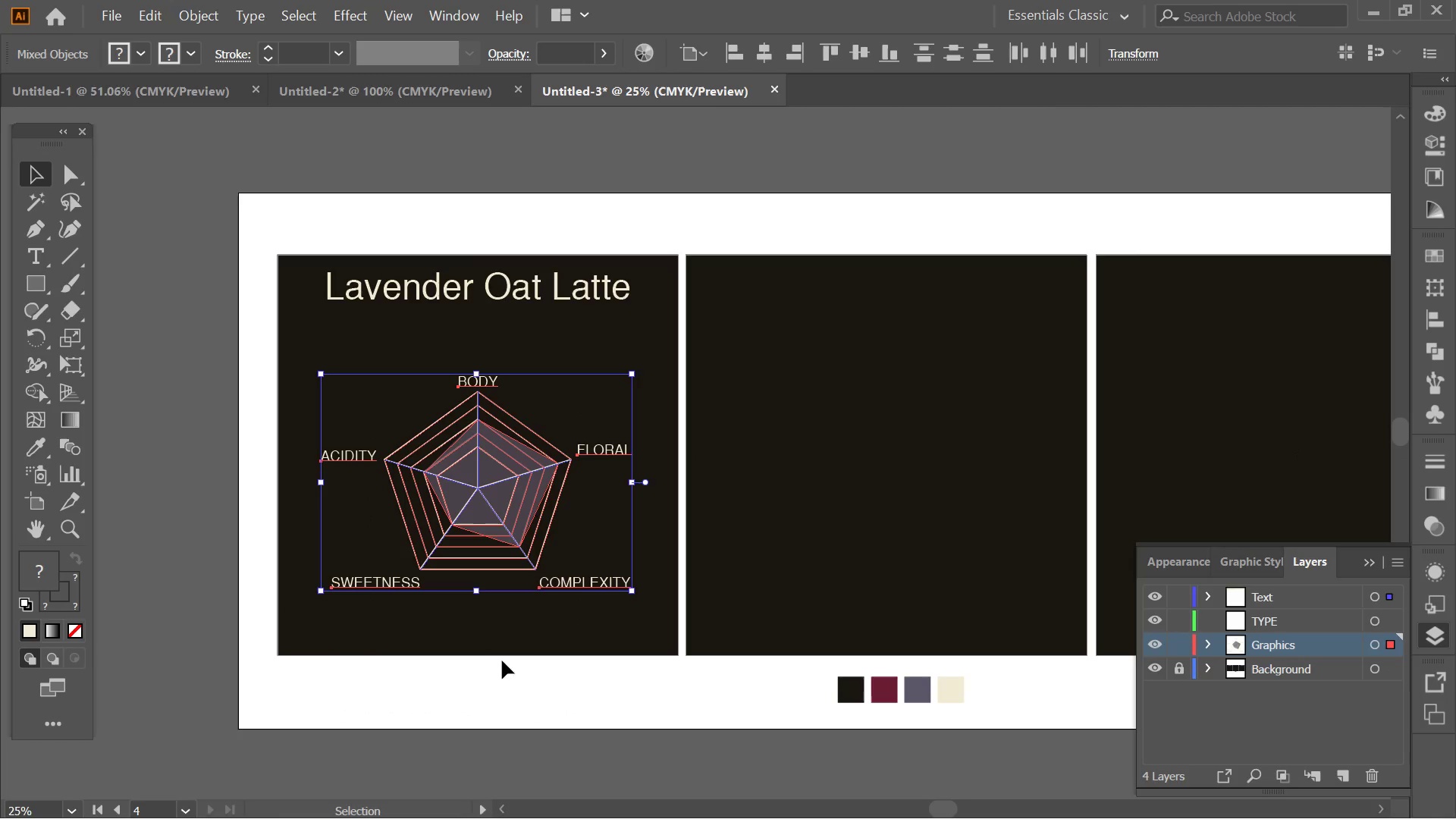 
left_click([498, 686])
 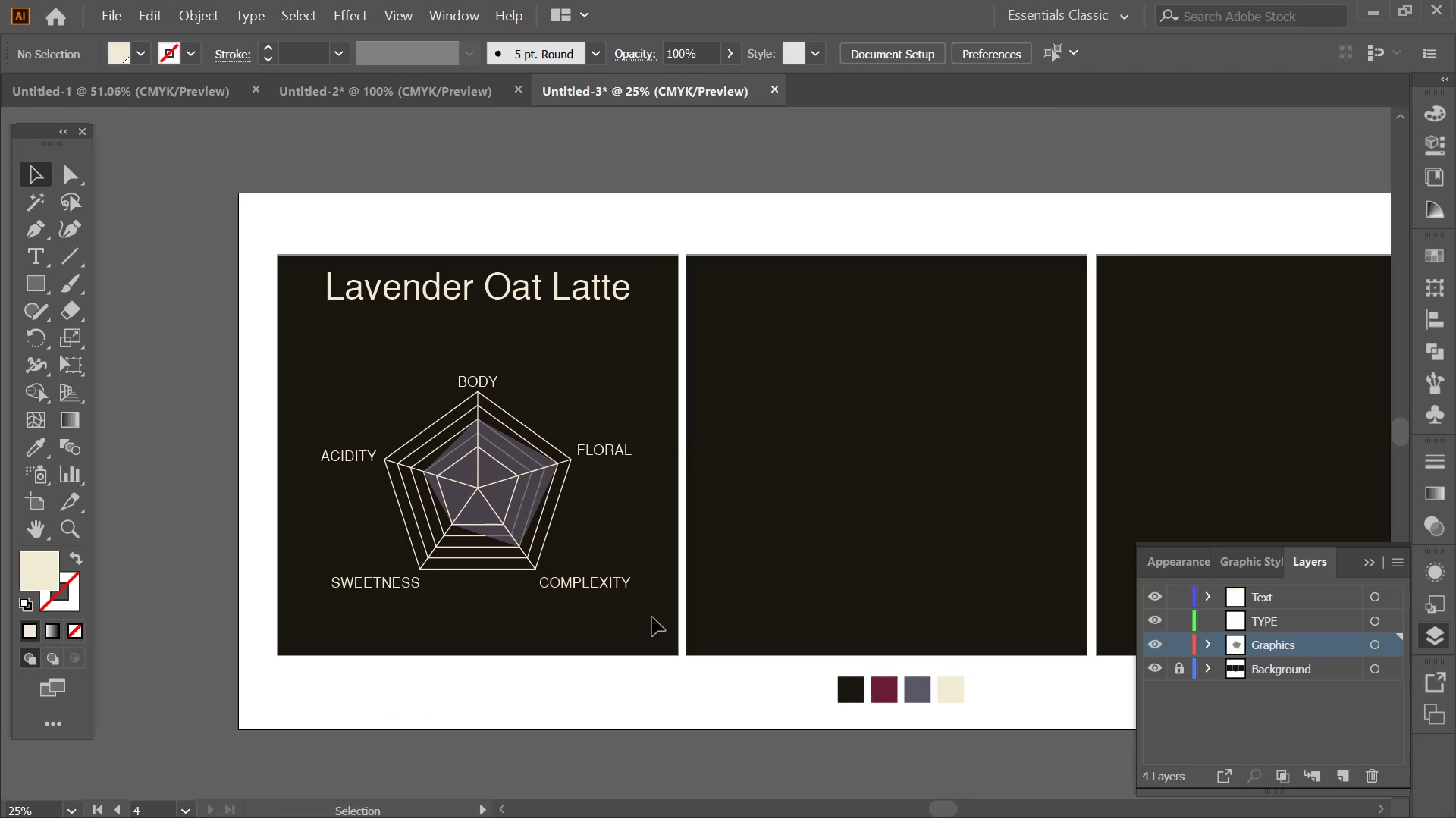 
left_click_drag(start_coordinate=[610, 664], to_coordinate=[284, 389])
 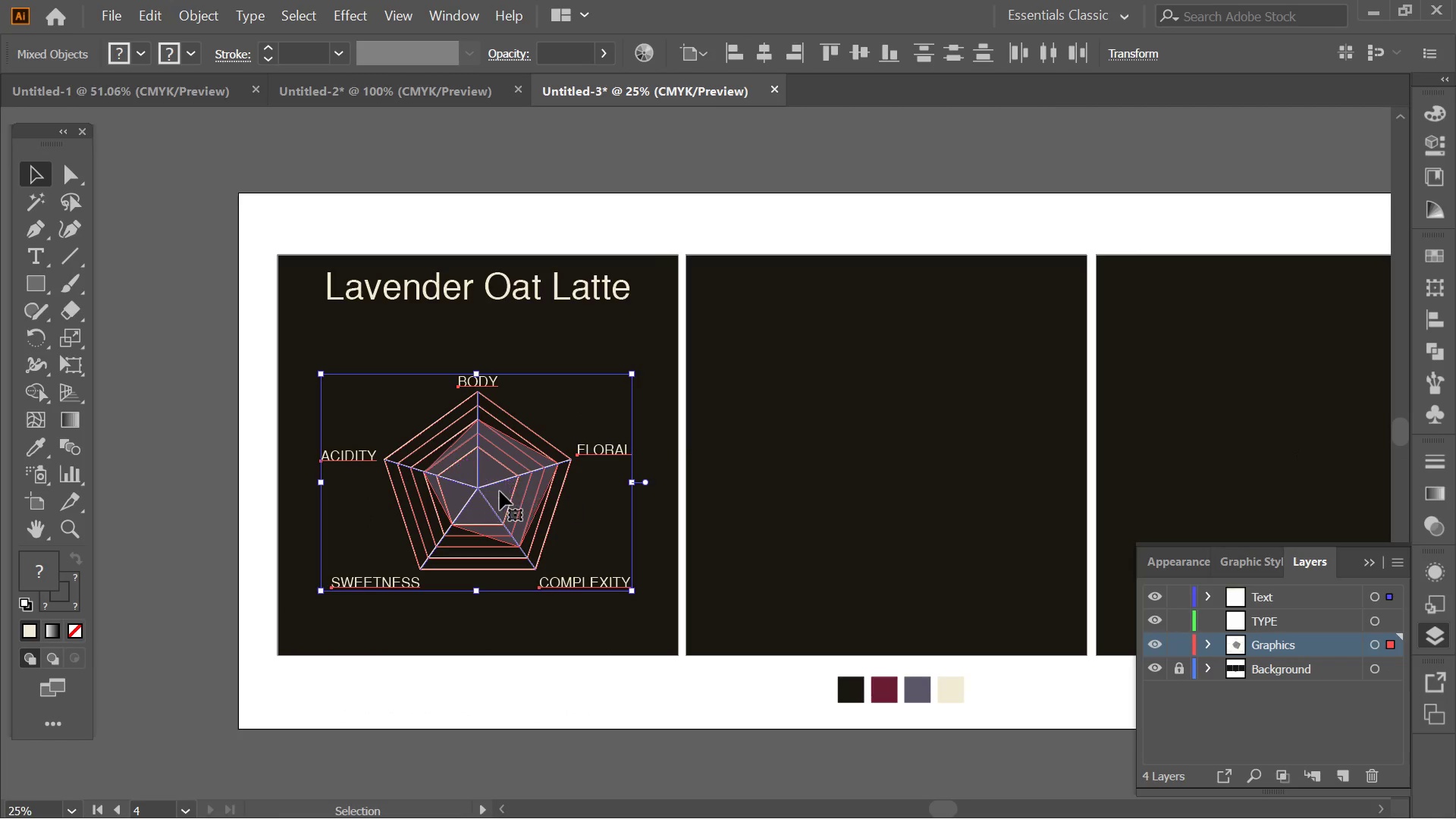 
left_click_drag(start_coordinate=[500, 491], to_coordinate=[500, 451])
 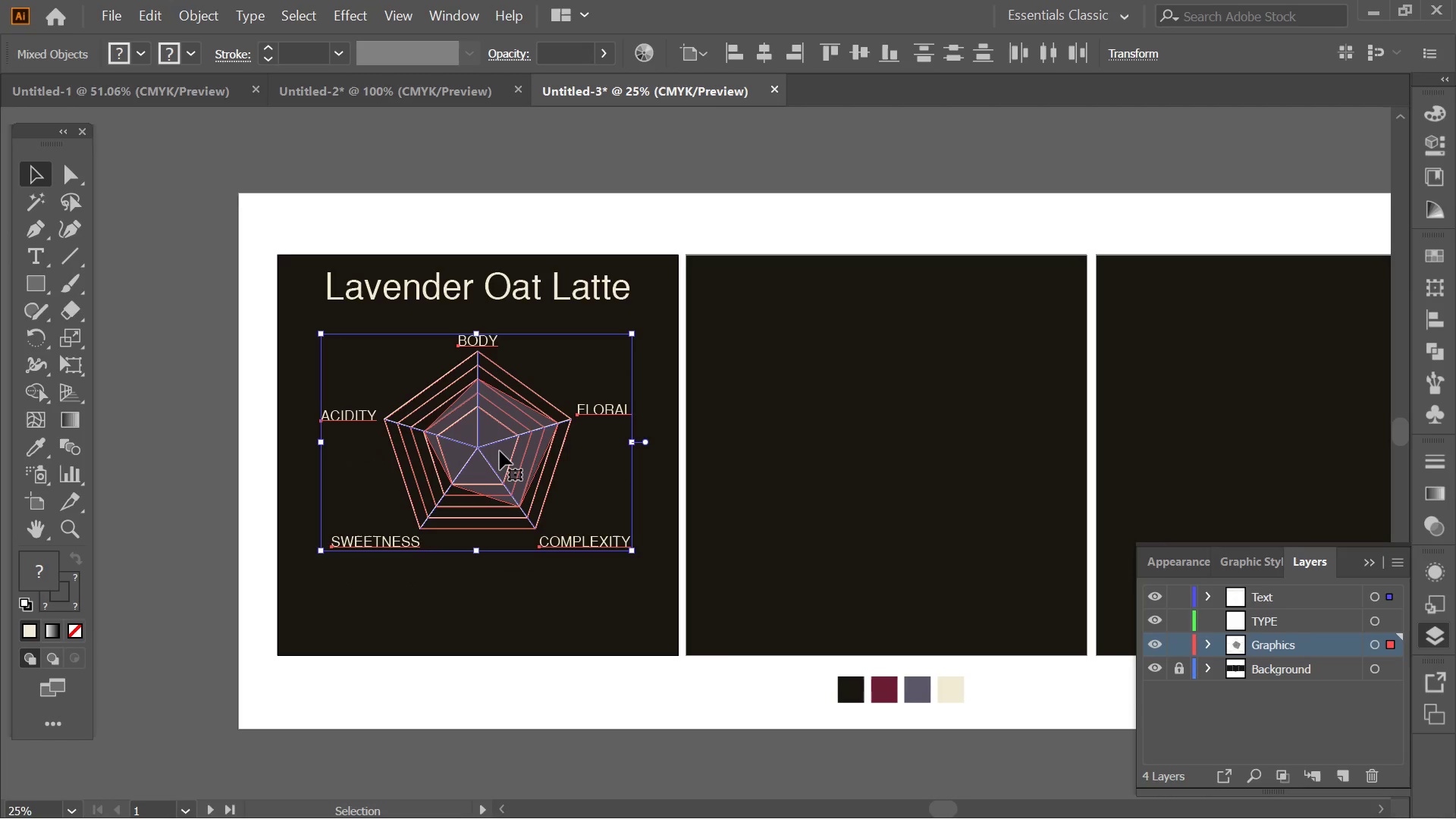 
hold_key(key=ShiftLeft, duration=1.55)
 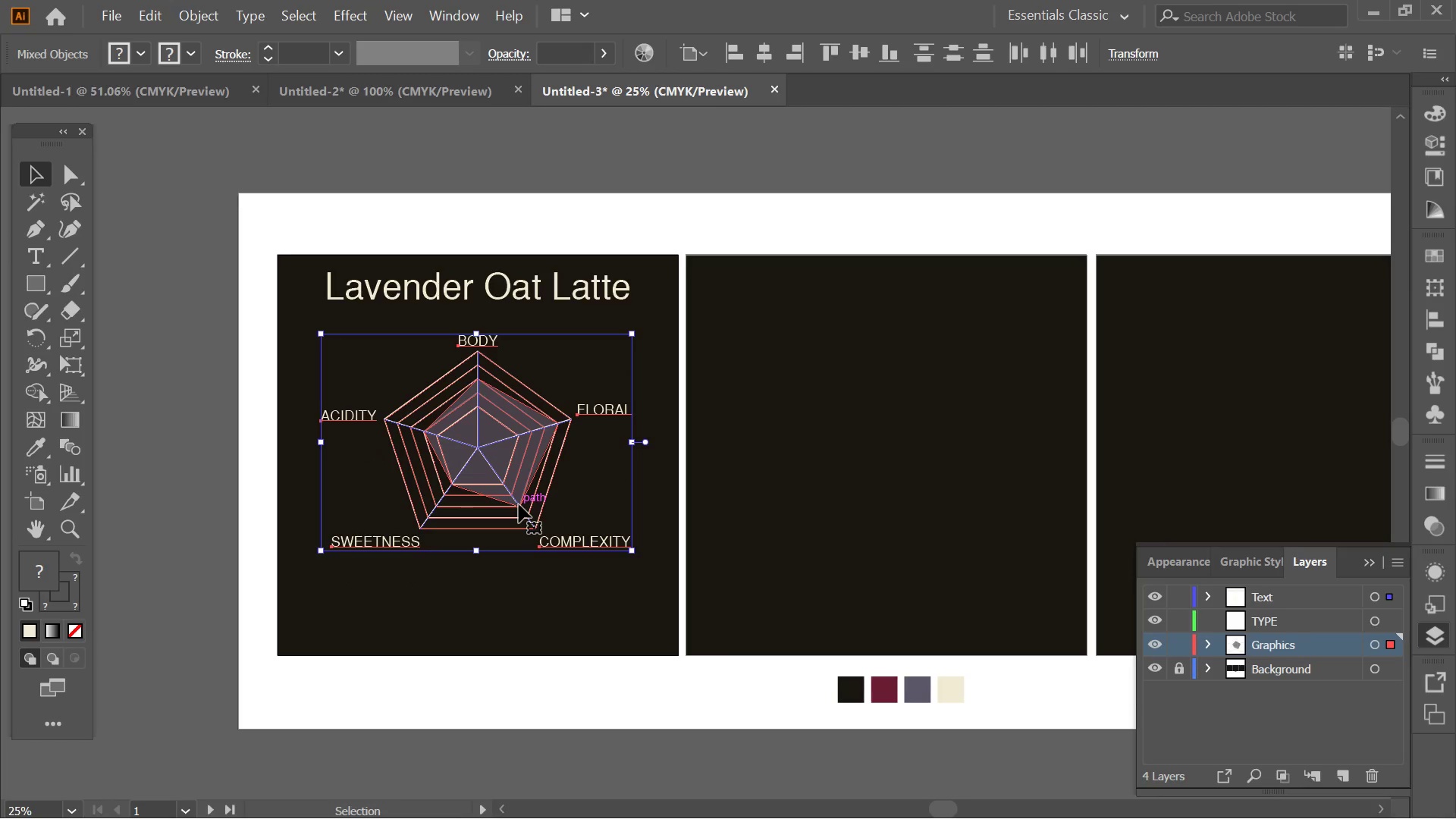 
wait(6.97)
 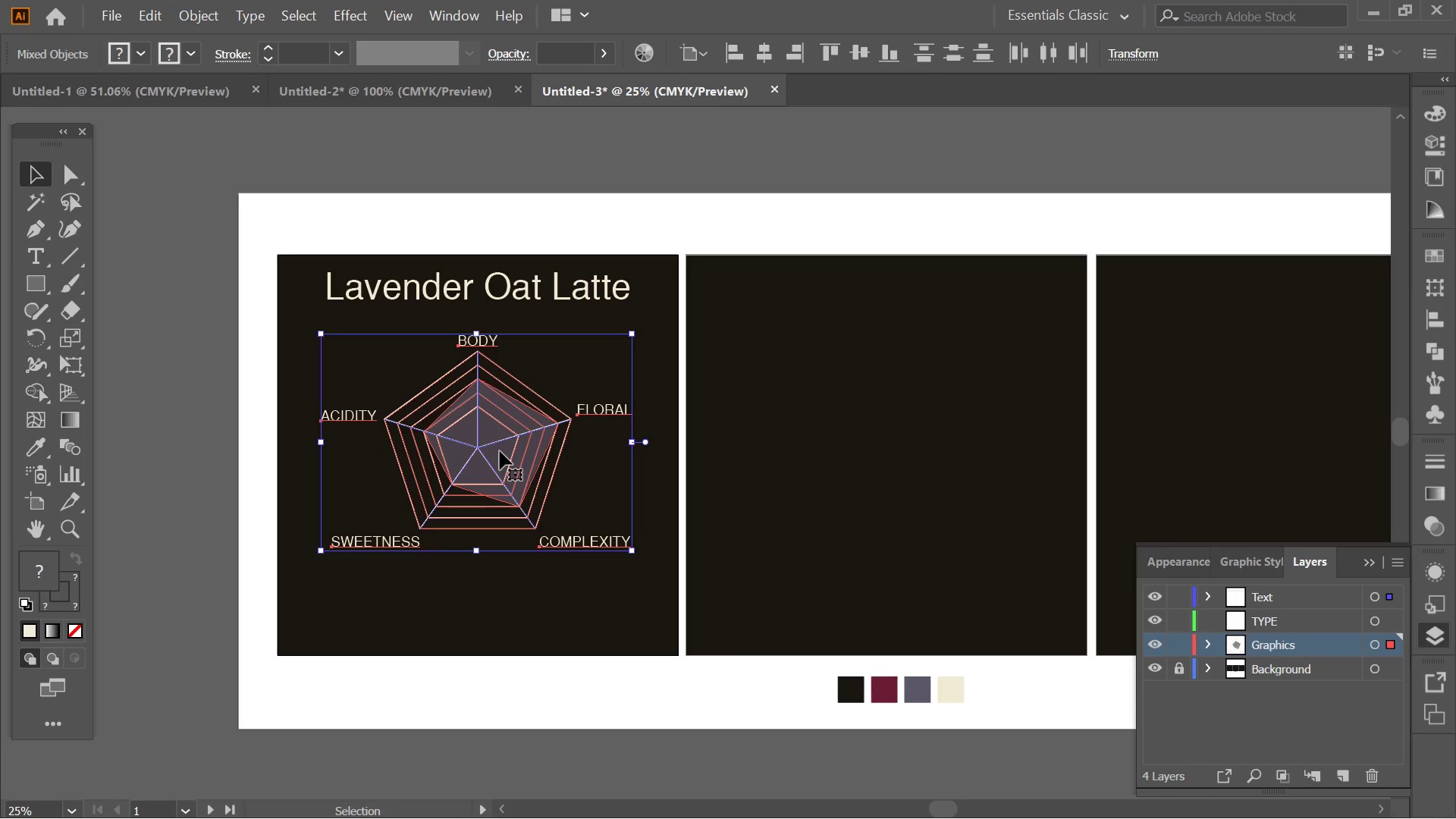 
left_click([507, 664])
 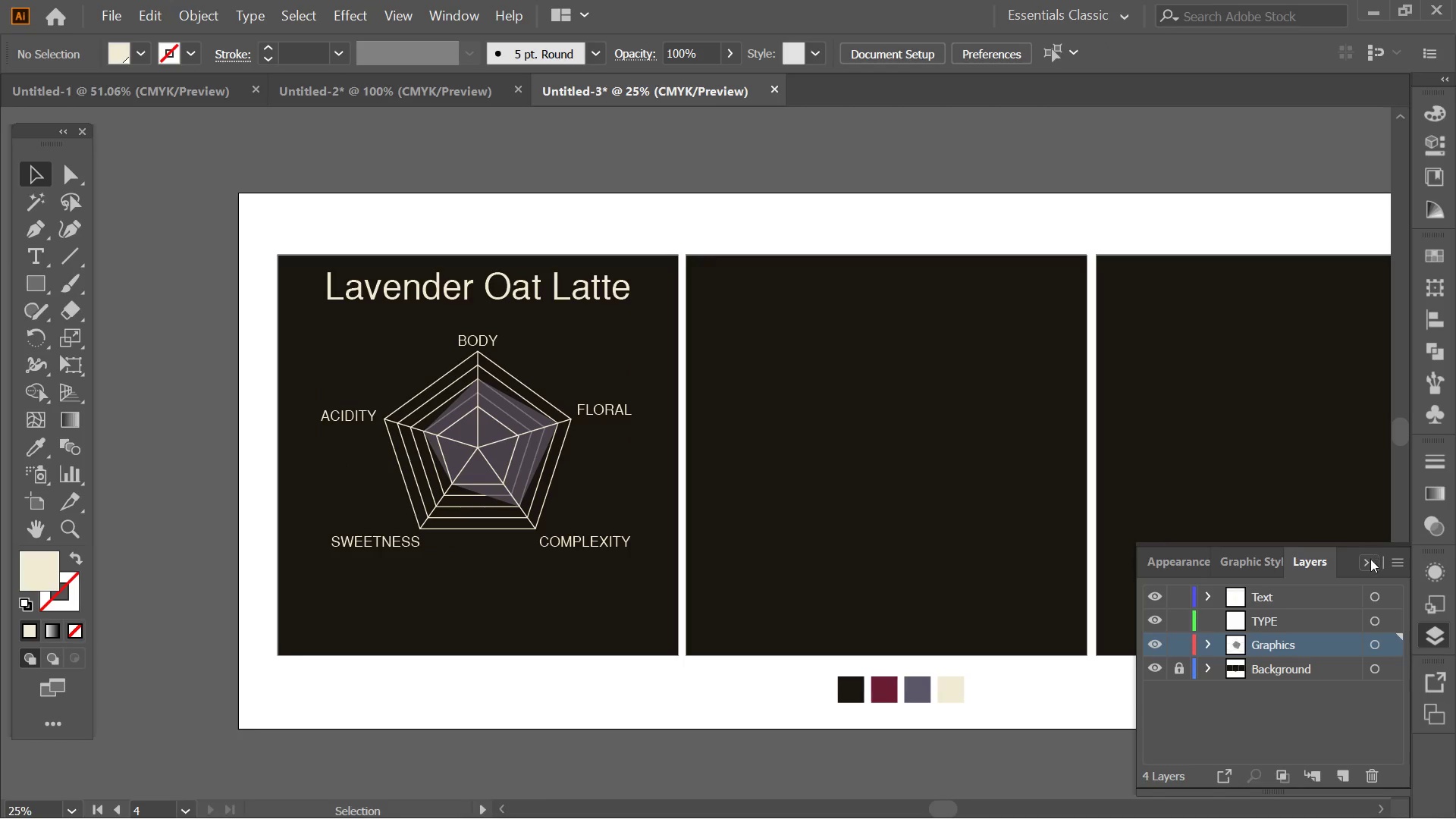 
left_click([1370, 562])
 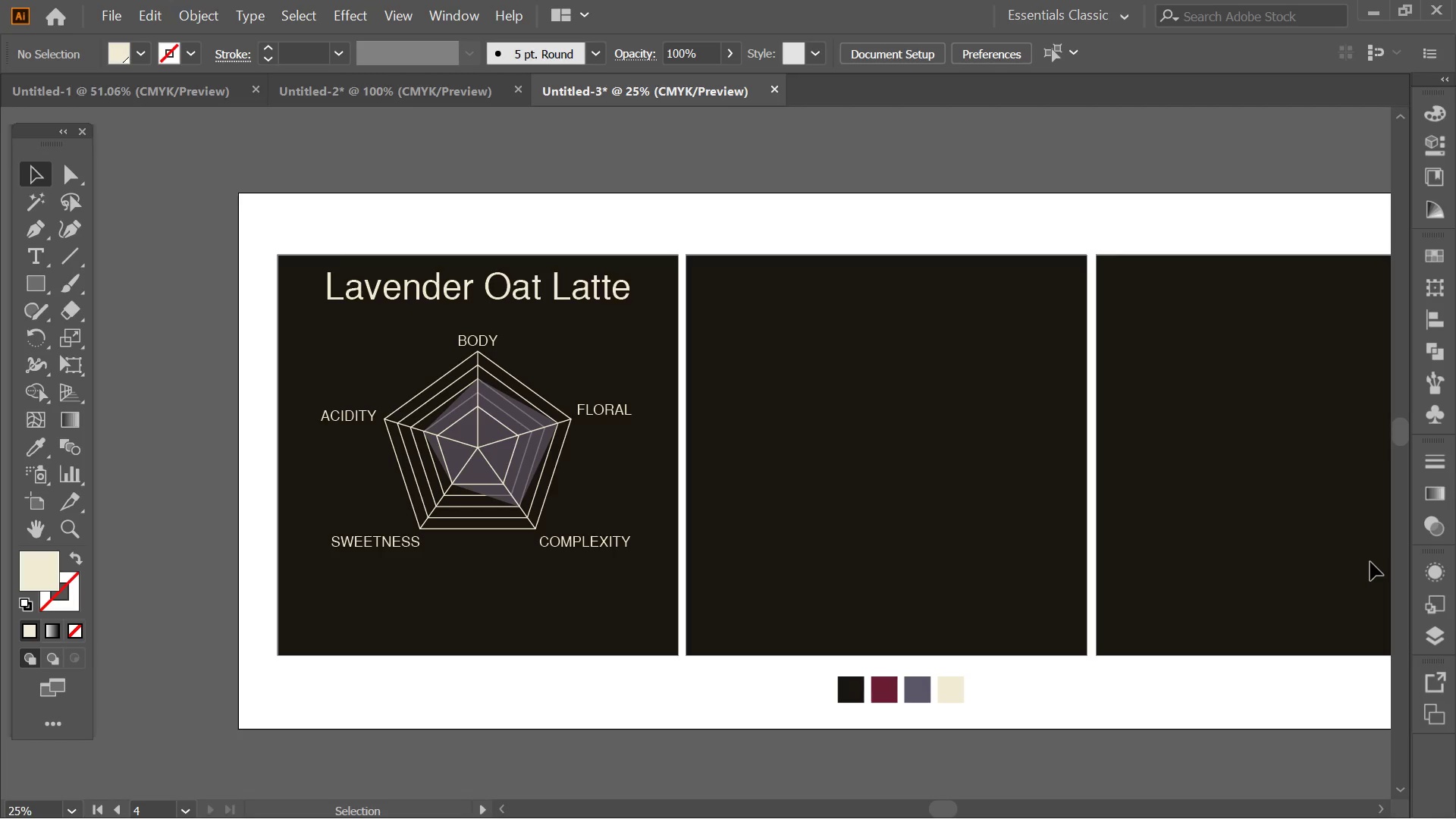 
wait(16.66)
 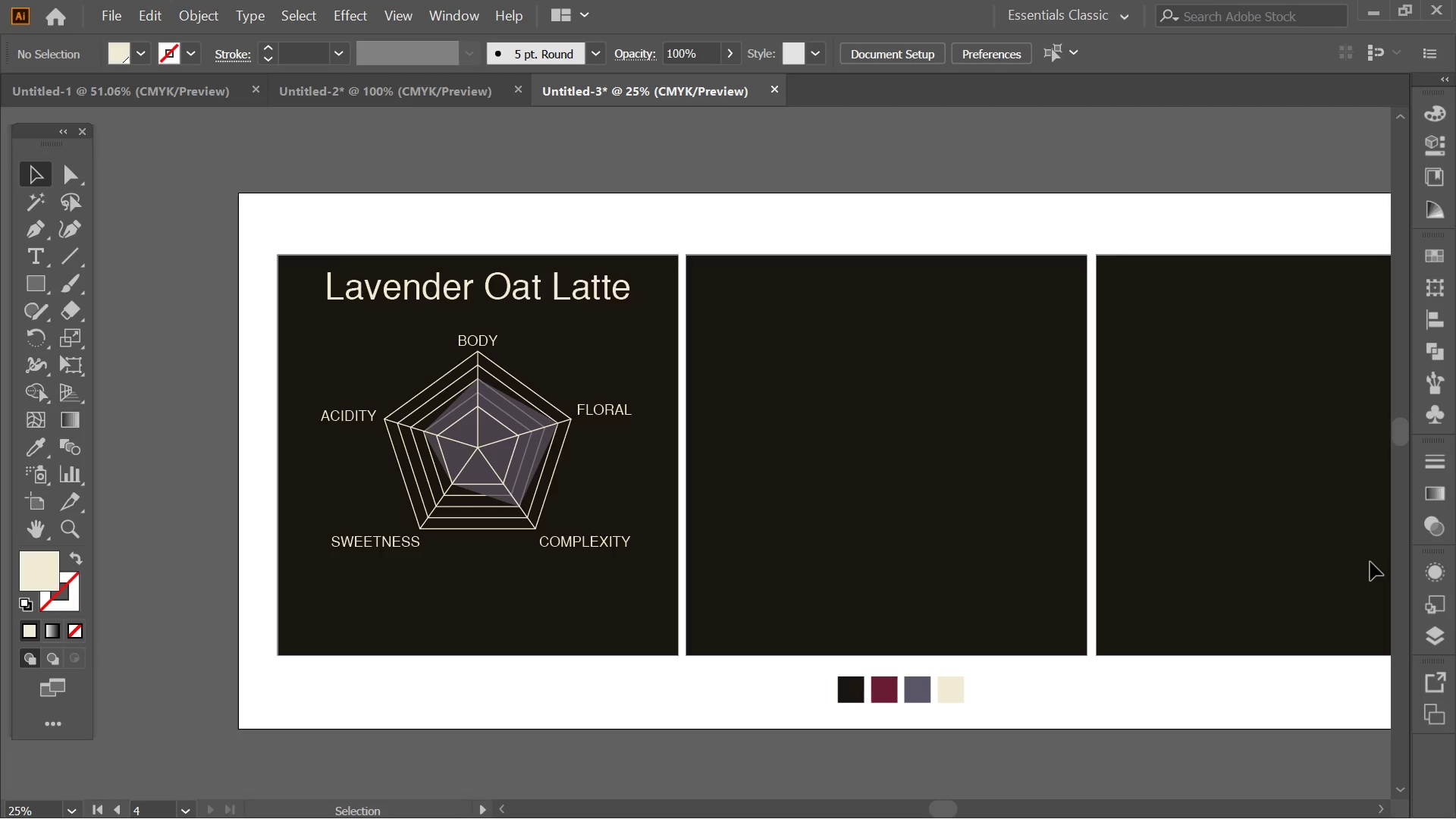 
left_click([540, 670])
 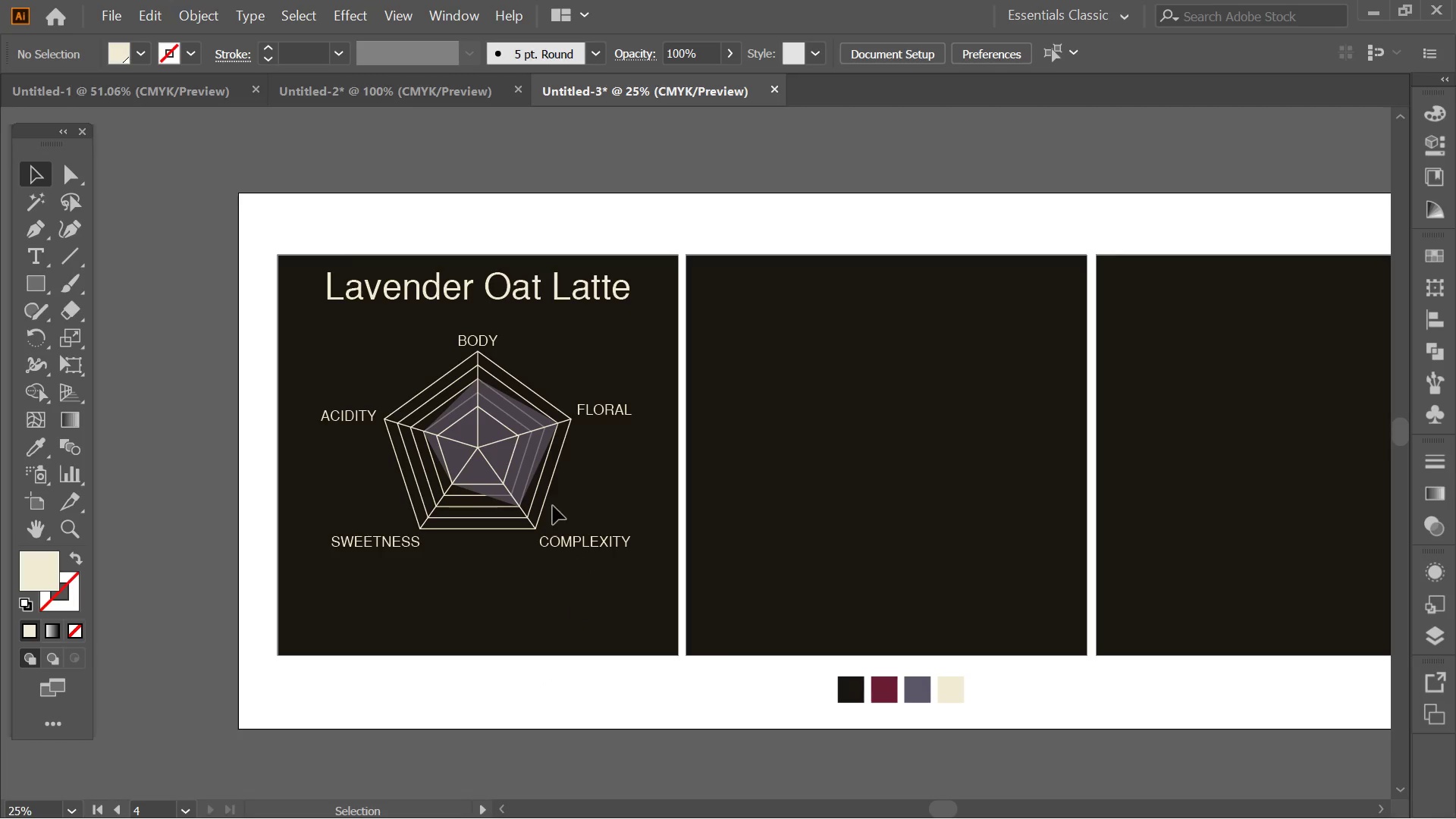 
hold_key(key=AltLeft, duration=0.39)
 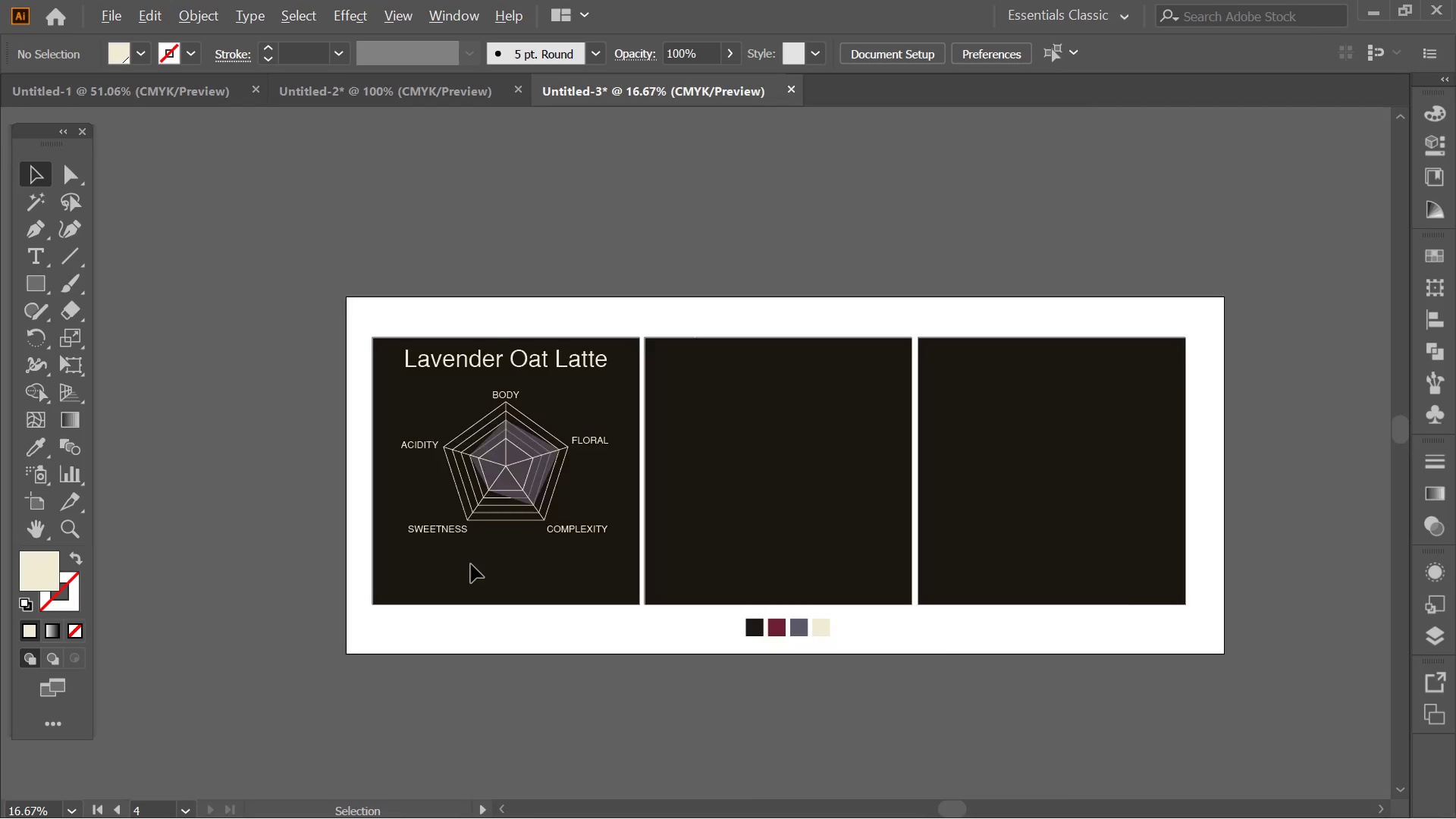 
key(Alt+AltLeft)
 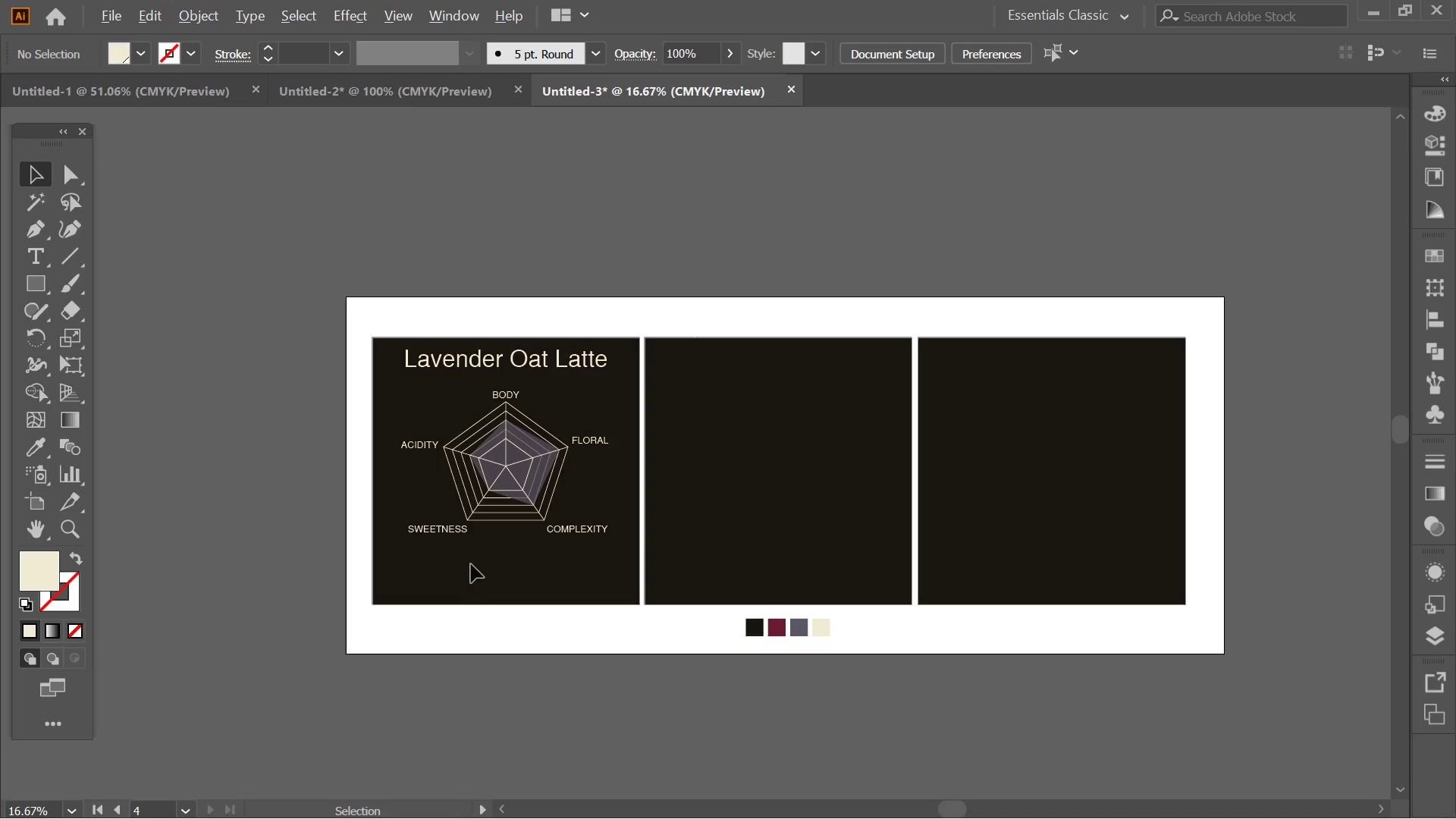 
scroll: coordinate [561, 503], scroll_direction: down, amount: 1.0
 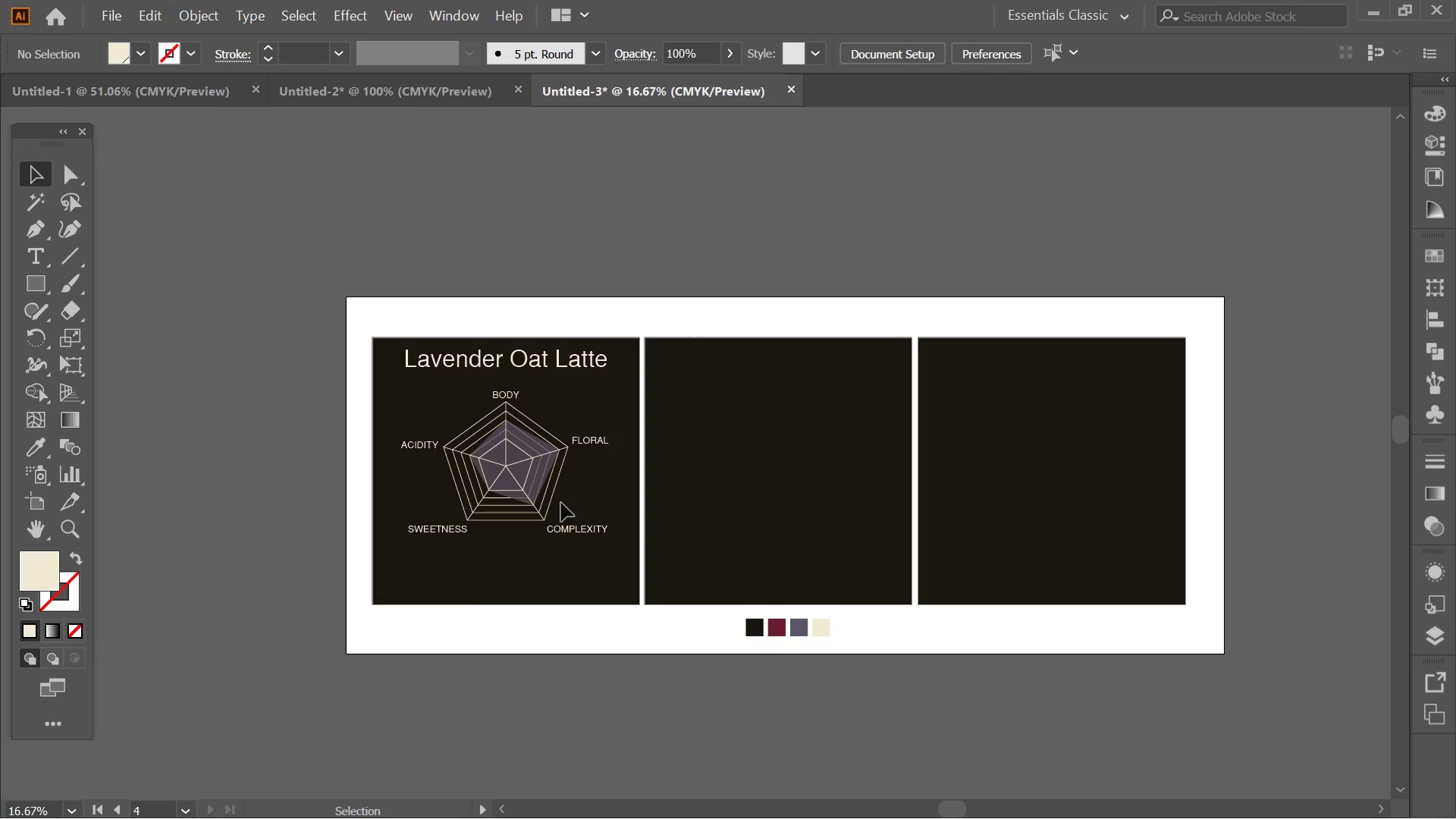 
scroll: coordinate [471, 561], scroll_direction: up, amount: 1.0
 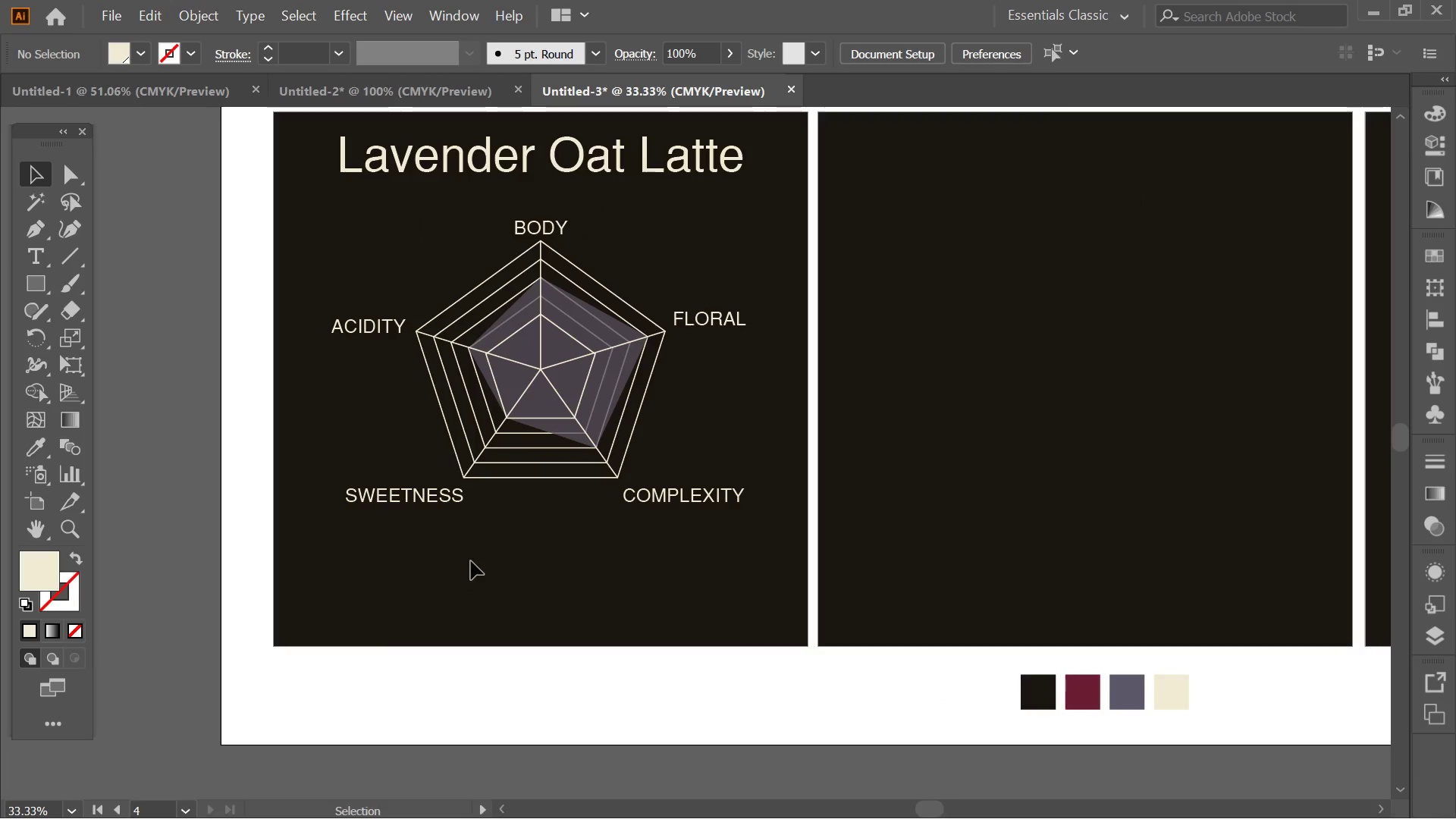 
hold_key(key=Space, duration=1.52)
 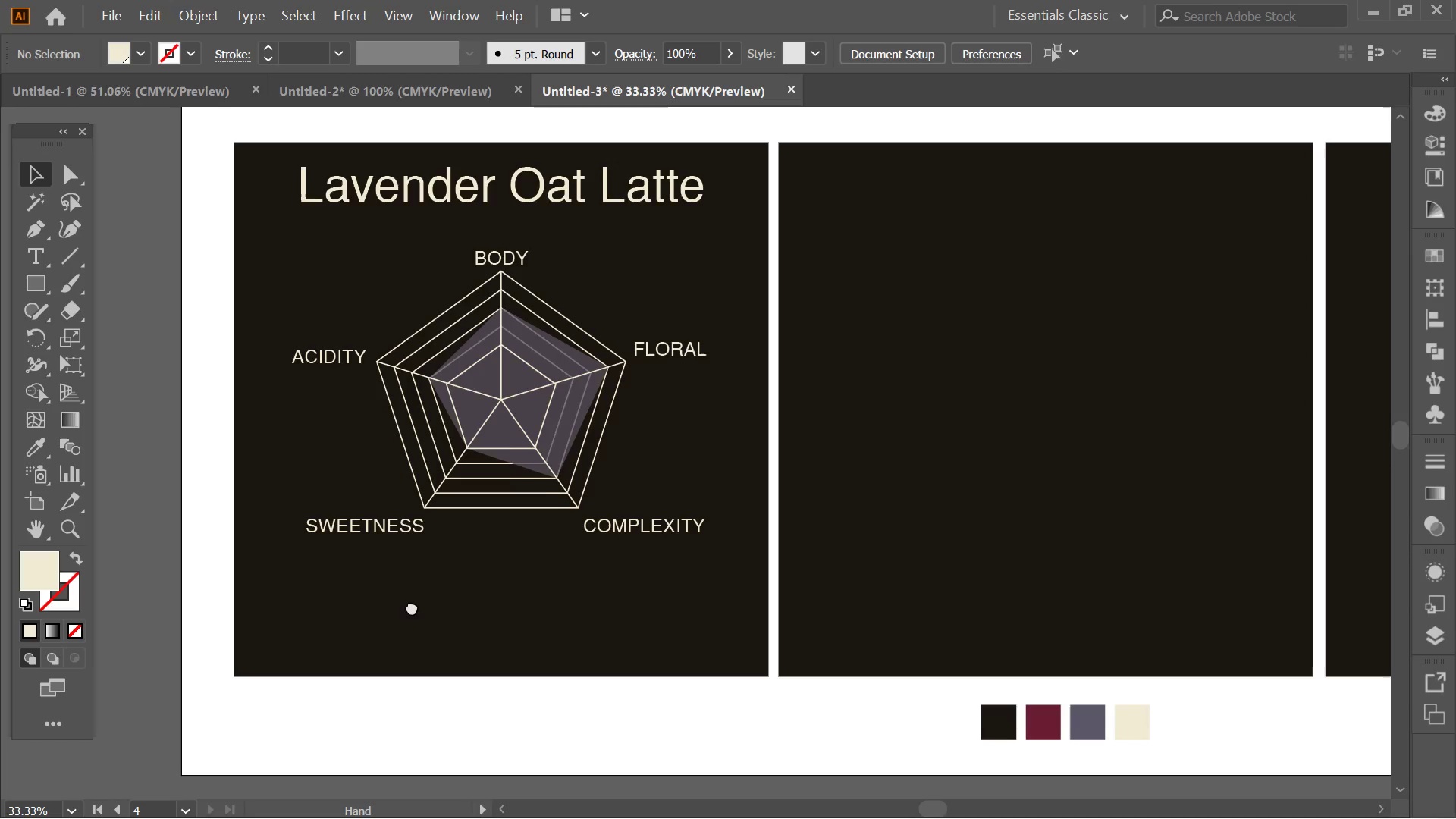 
left_click_drag(start_coordinate=[449, 581], to_coordinate=[412, 604])
 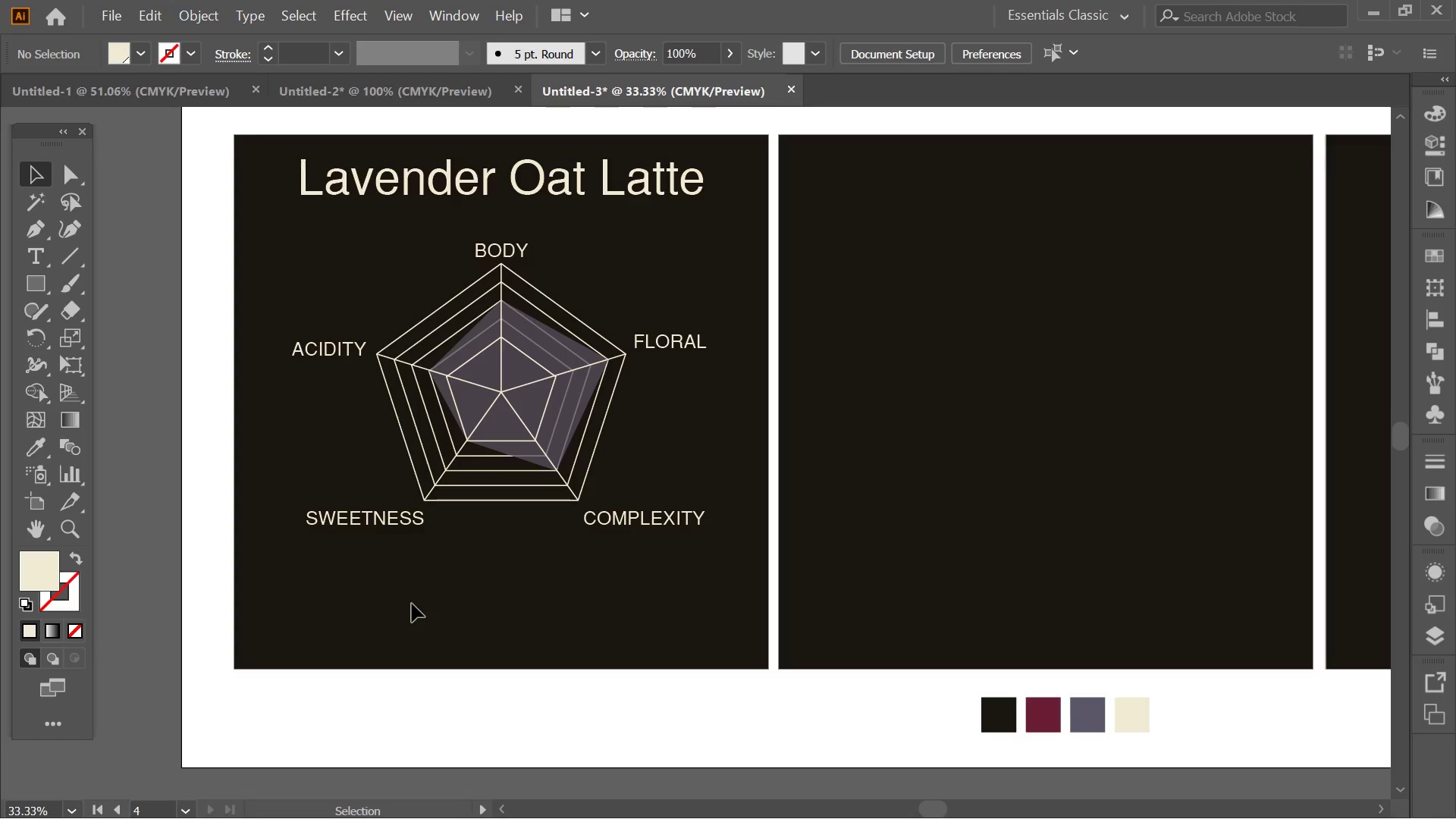 
hold_key(key=Space, duration=1.17)
 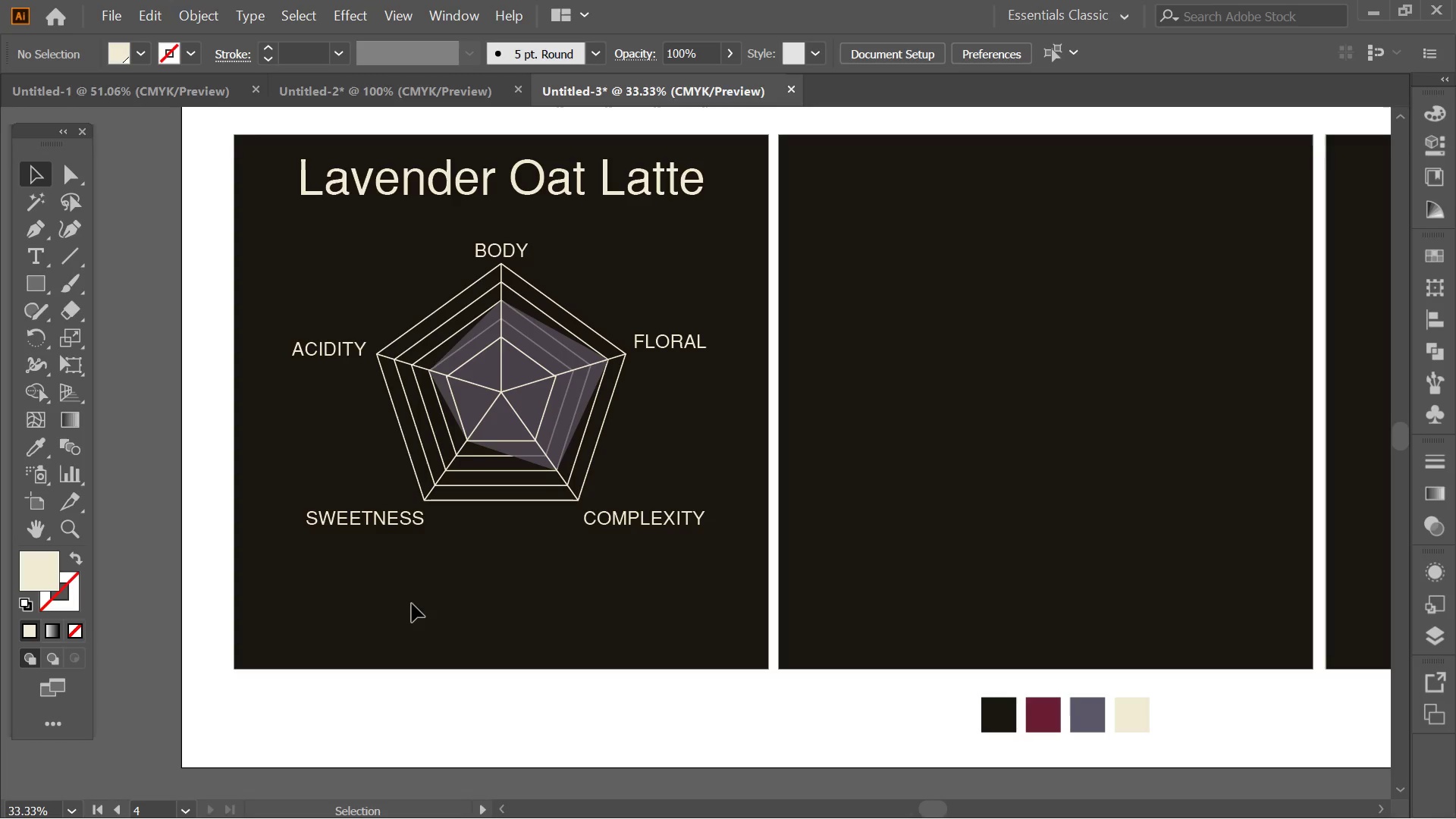 
wait(27.16)
 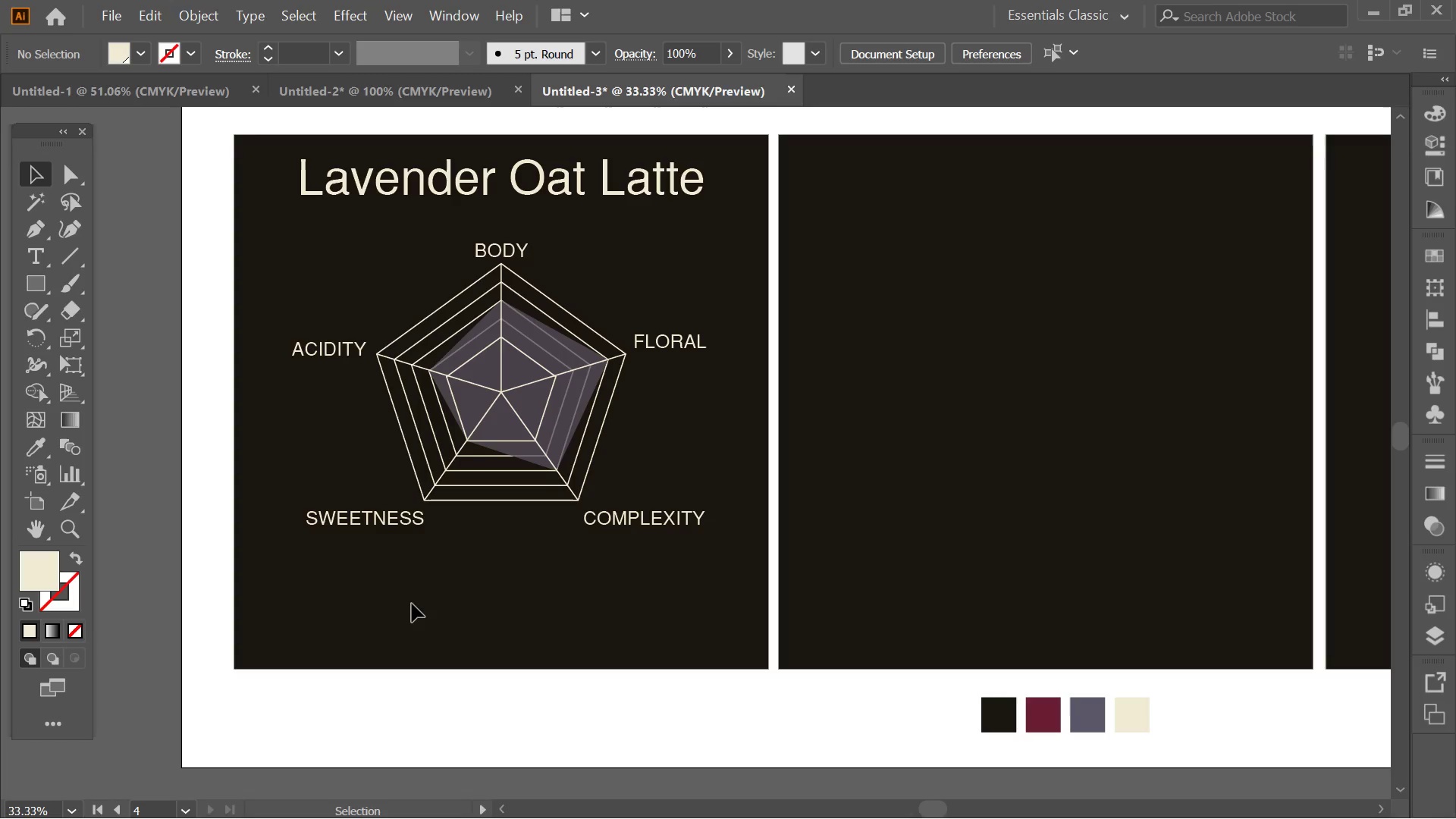 
key(Alt+AltLeft)
 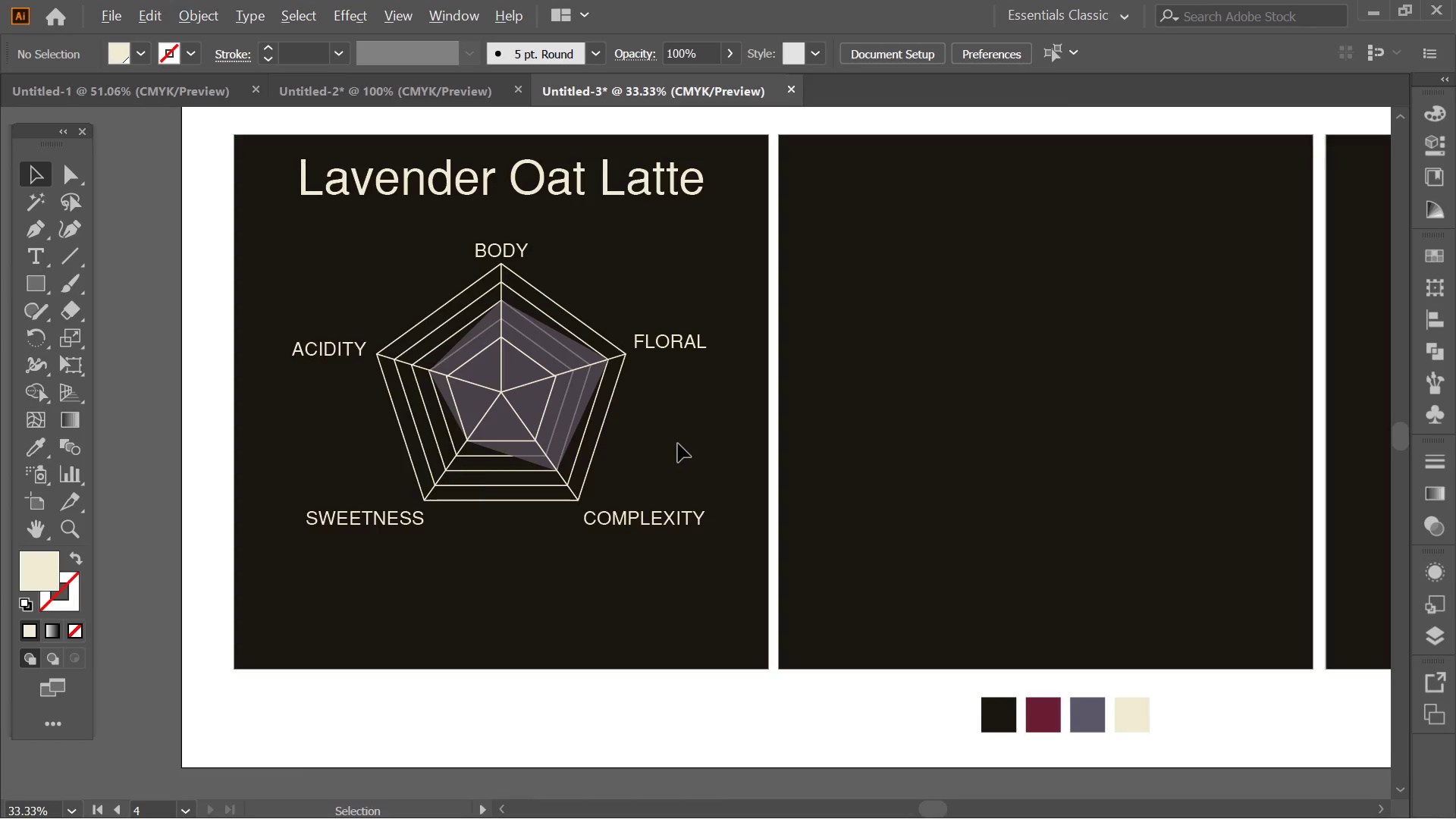 
hold_key(key=Space, duration=0.45)
 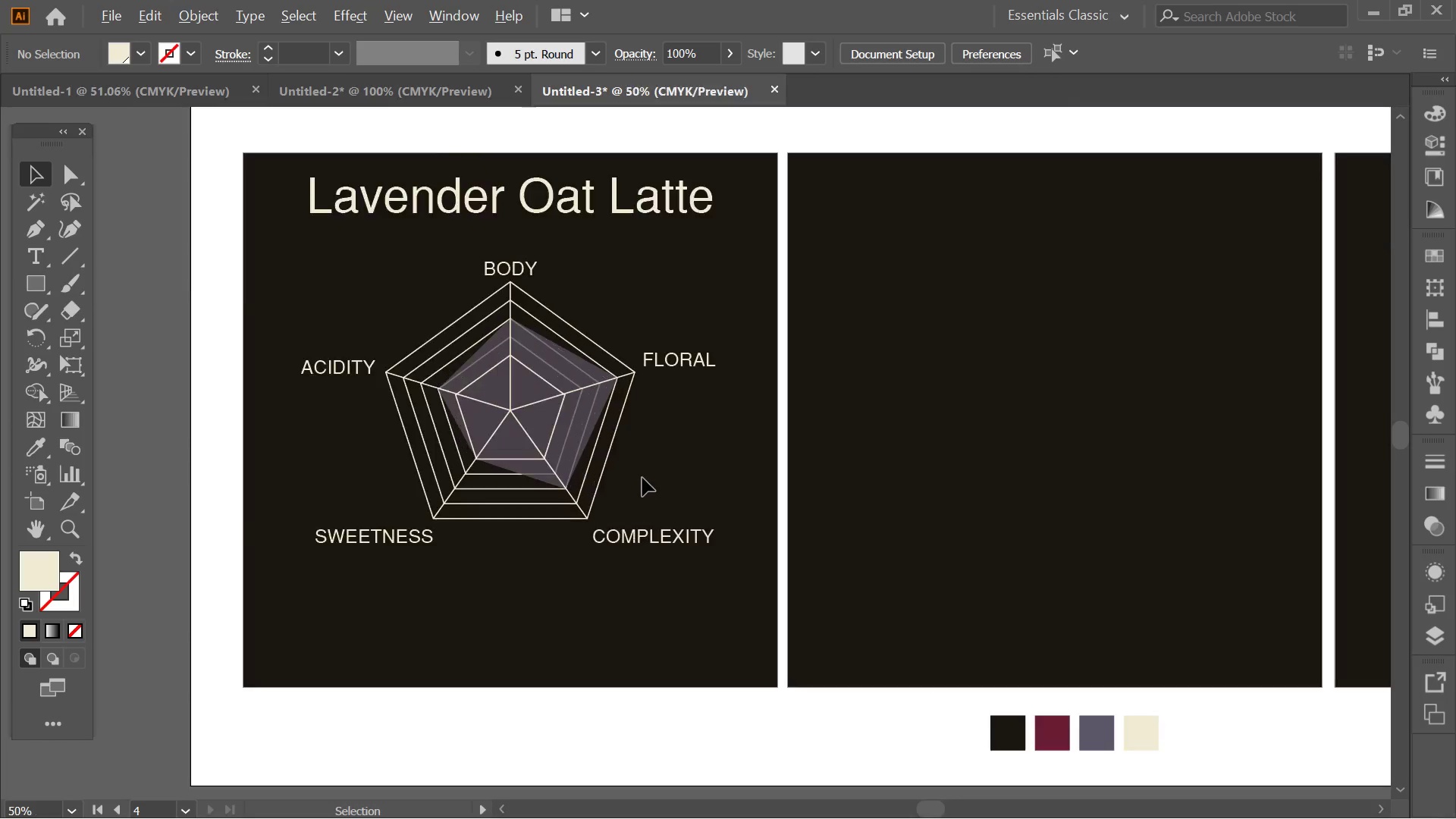 
left_click_drag(start_coordinate=[652, 516], to_coordinate=[651, 541])
 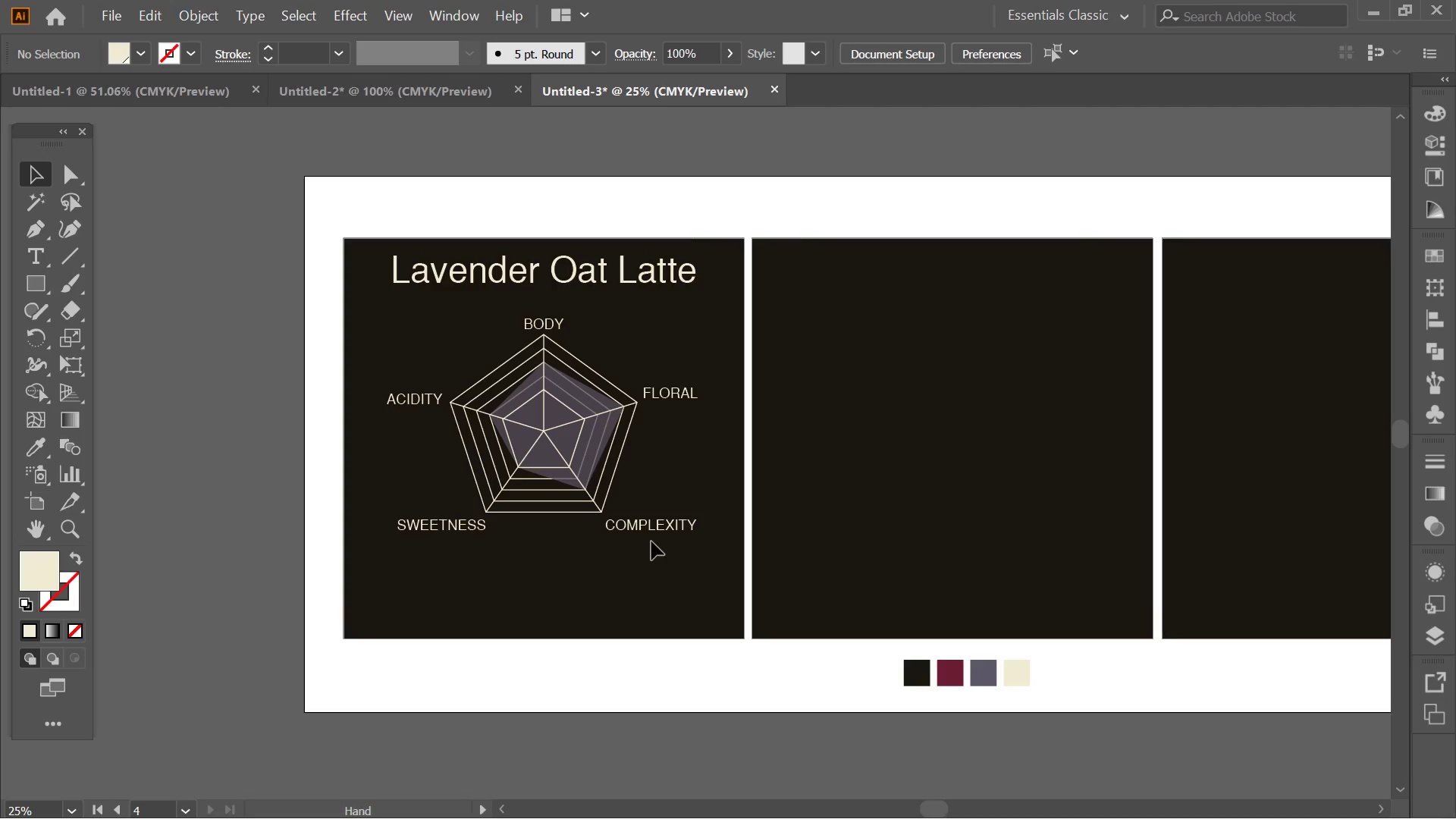 
scroll: coordinate [678, 444], scroll_direction: none, amount: 0.0
 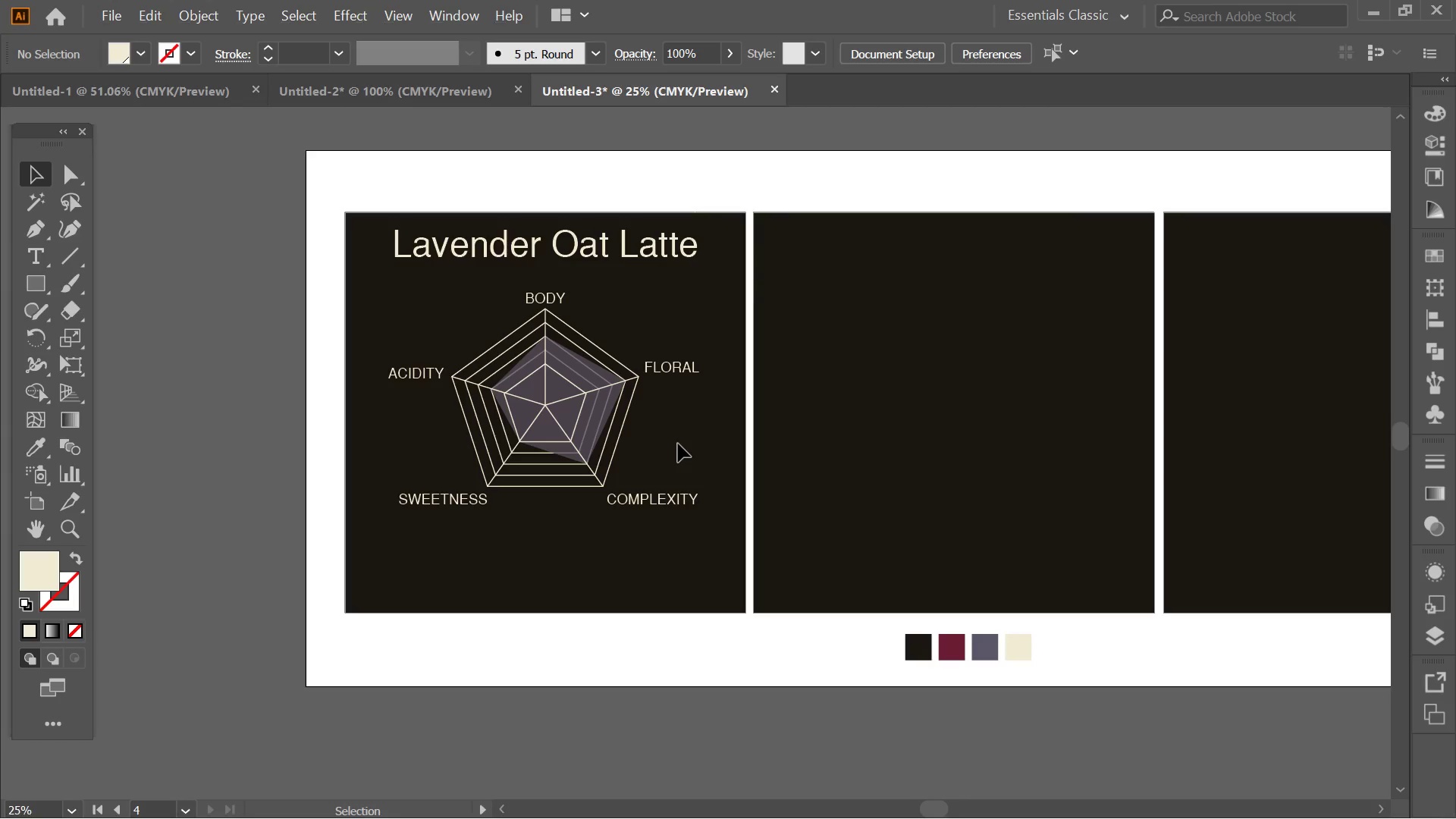 
hold_key(key=AltLeft, duration=0.38)
 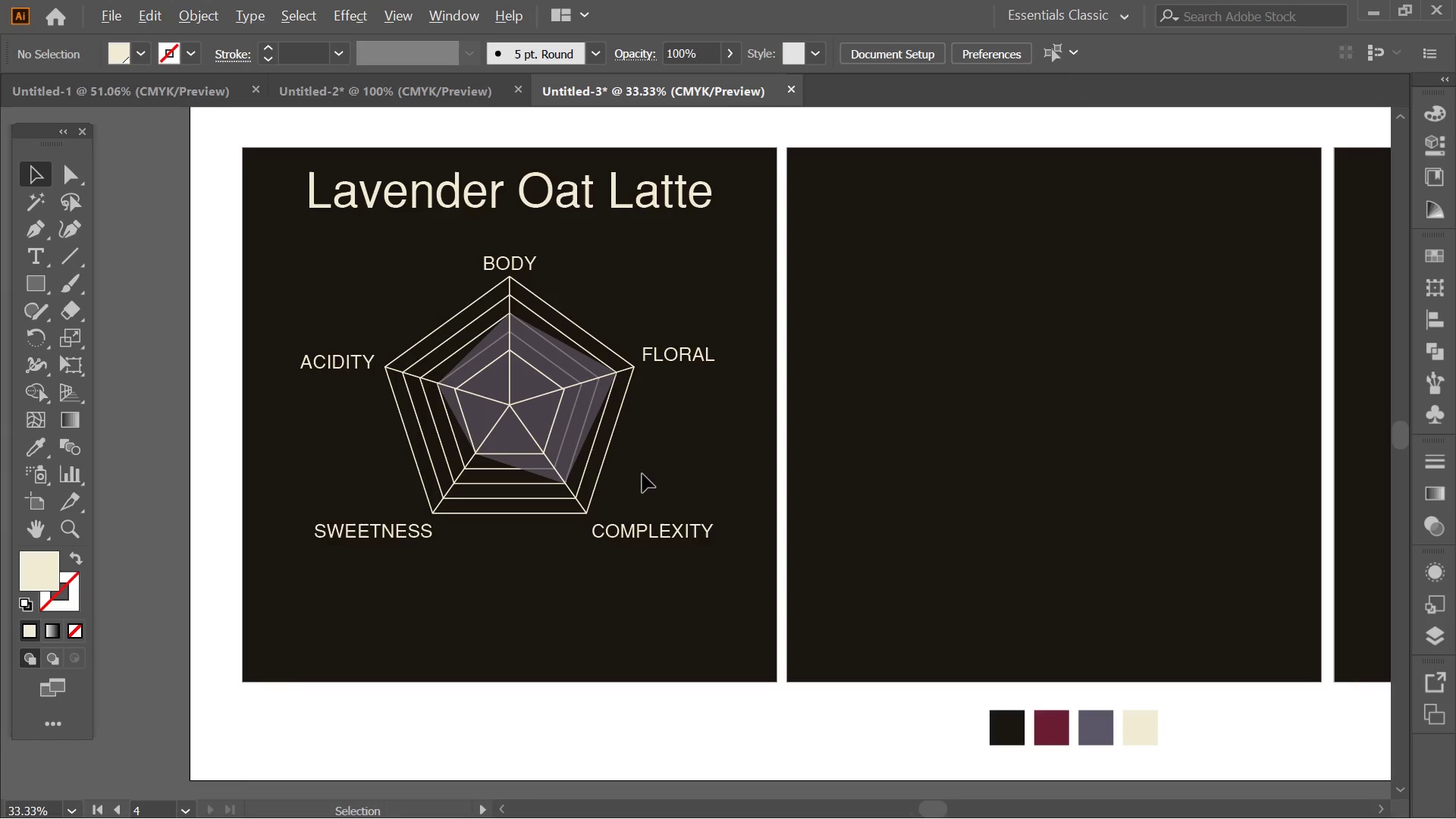 
key(Alt+AltLeft)
 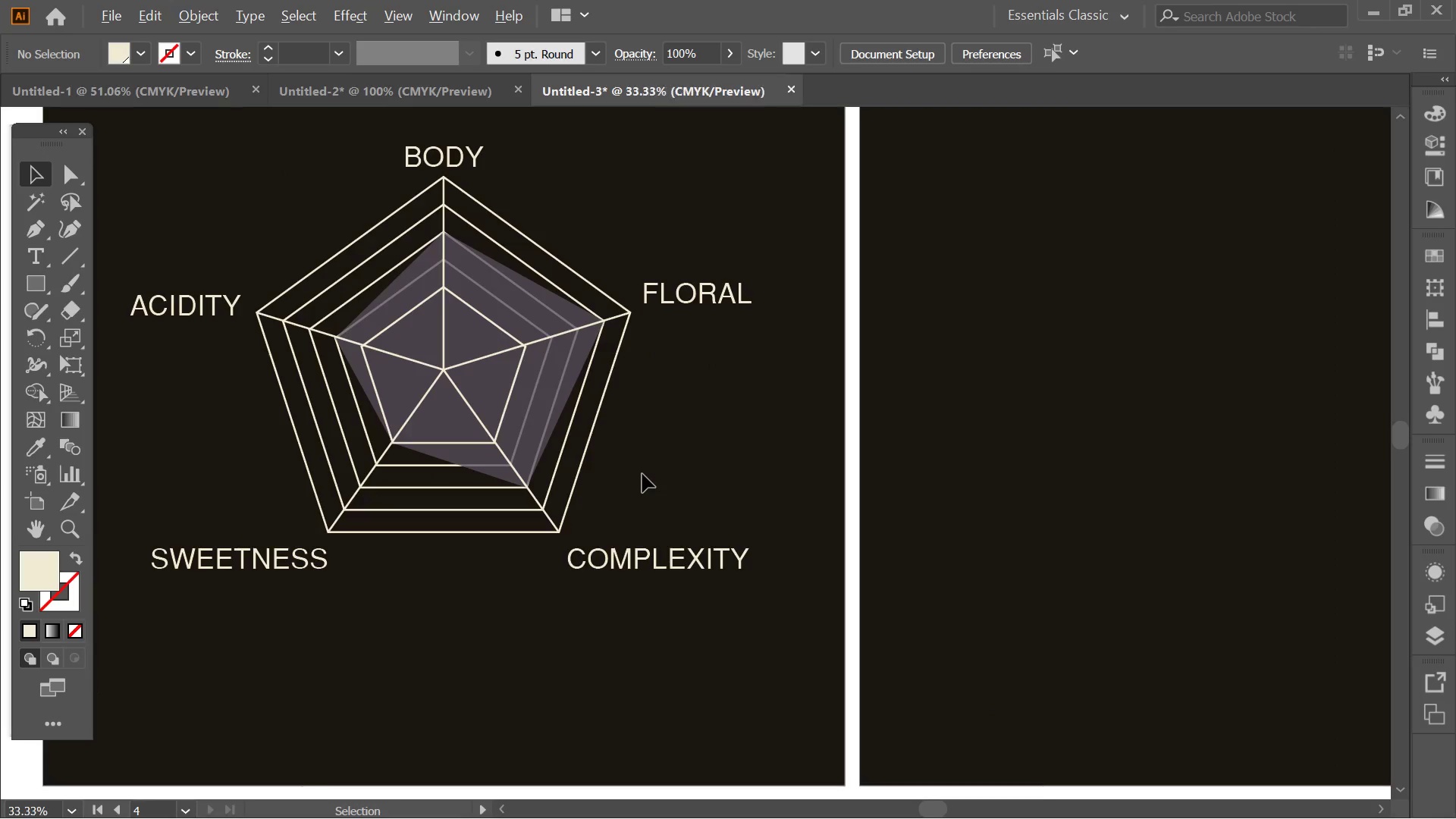 
hold_key(key=Space, duration=1.5)
 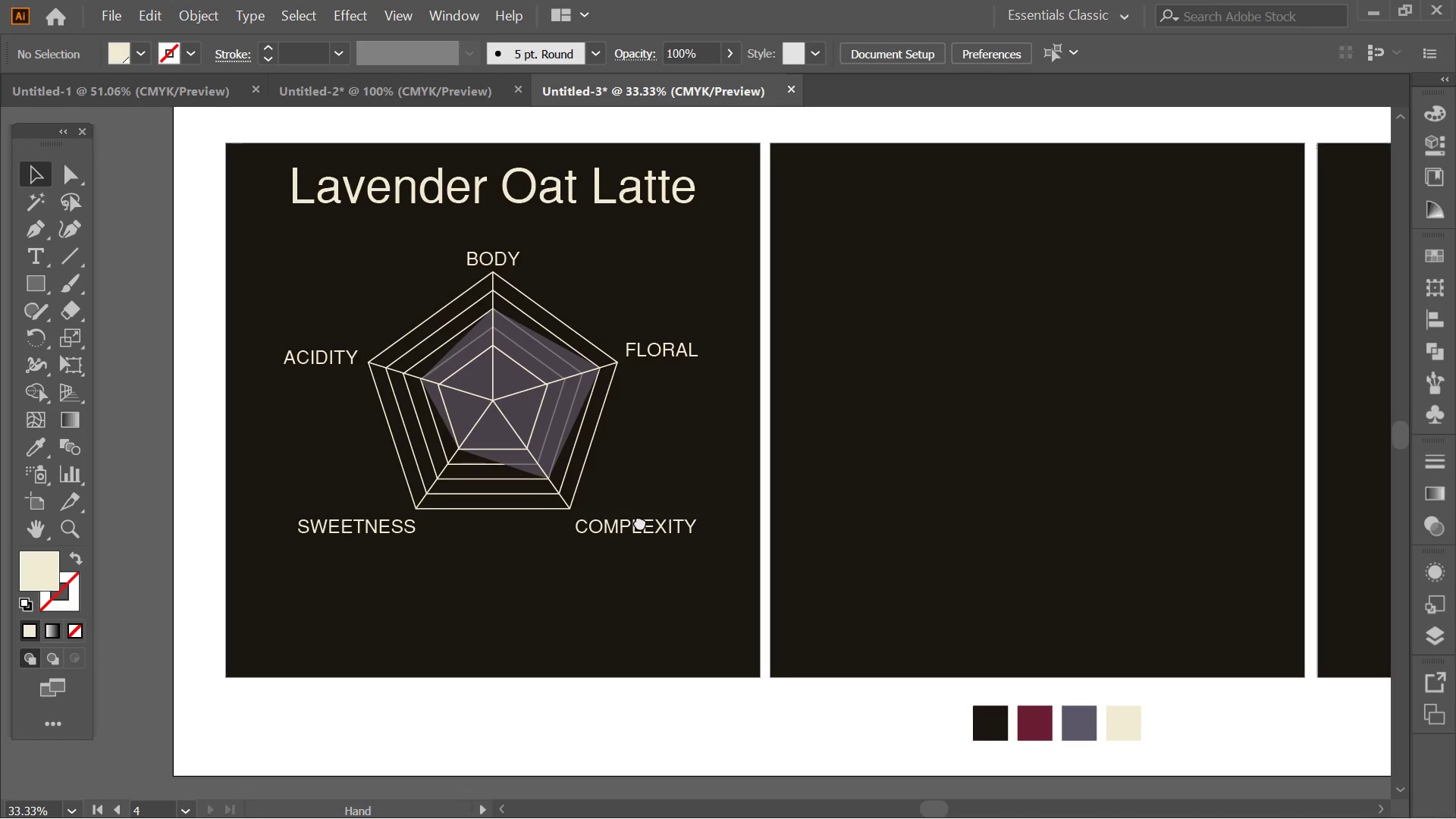 
left_click_drag(start_coordinate=[657, 524], to_coordinate=[640, 522])
 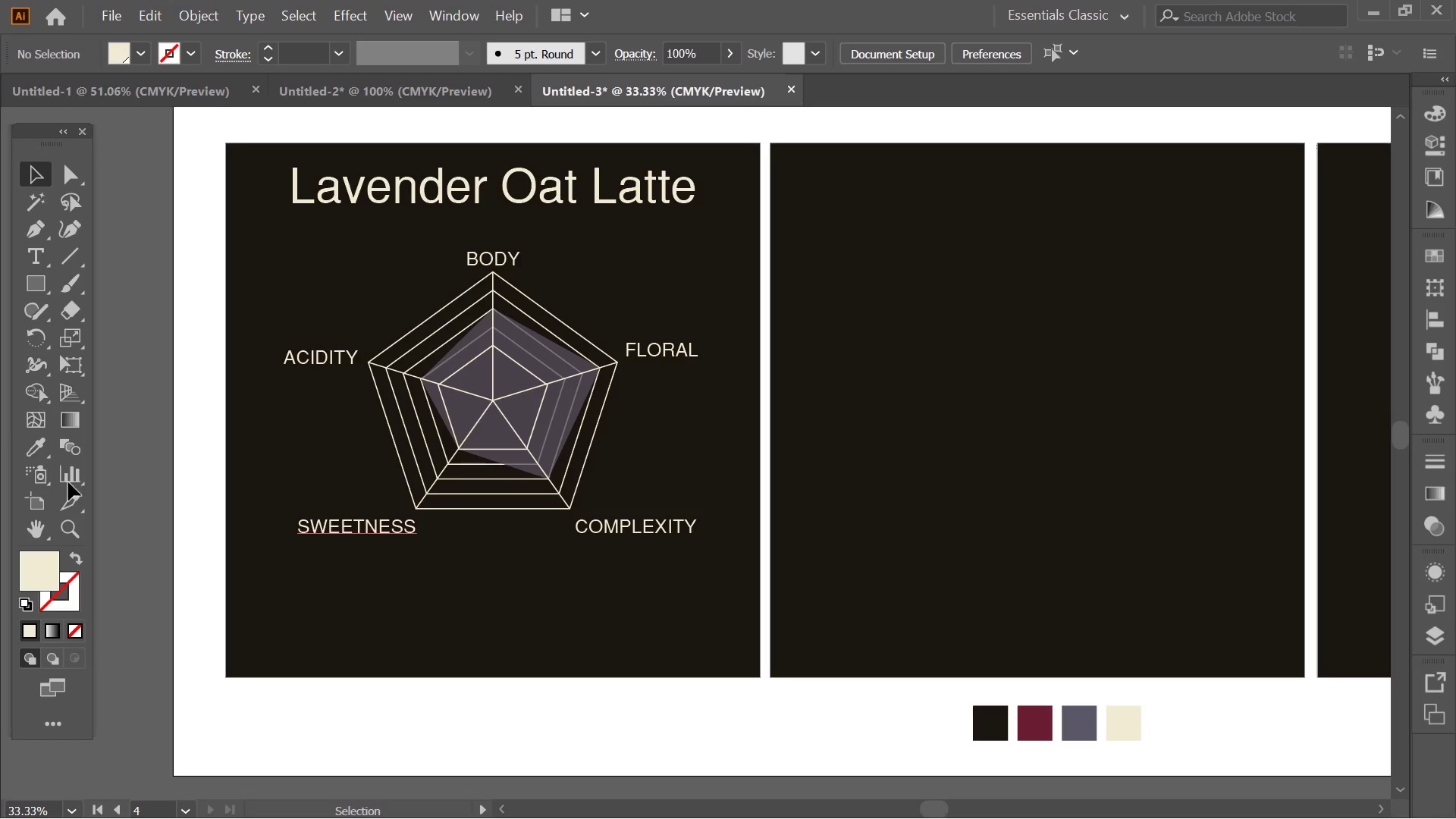 
scroll: coordinate [642, 474], scroll_direction: up, amount: 1.0
 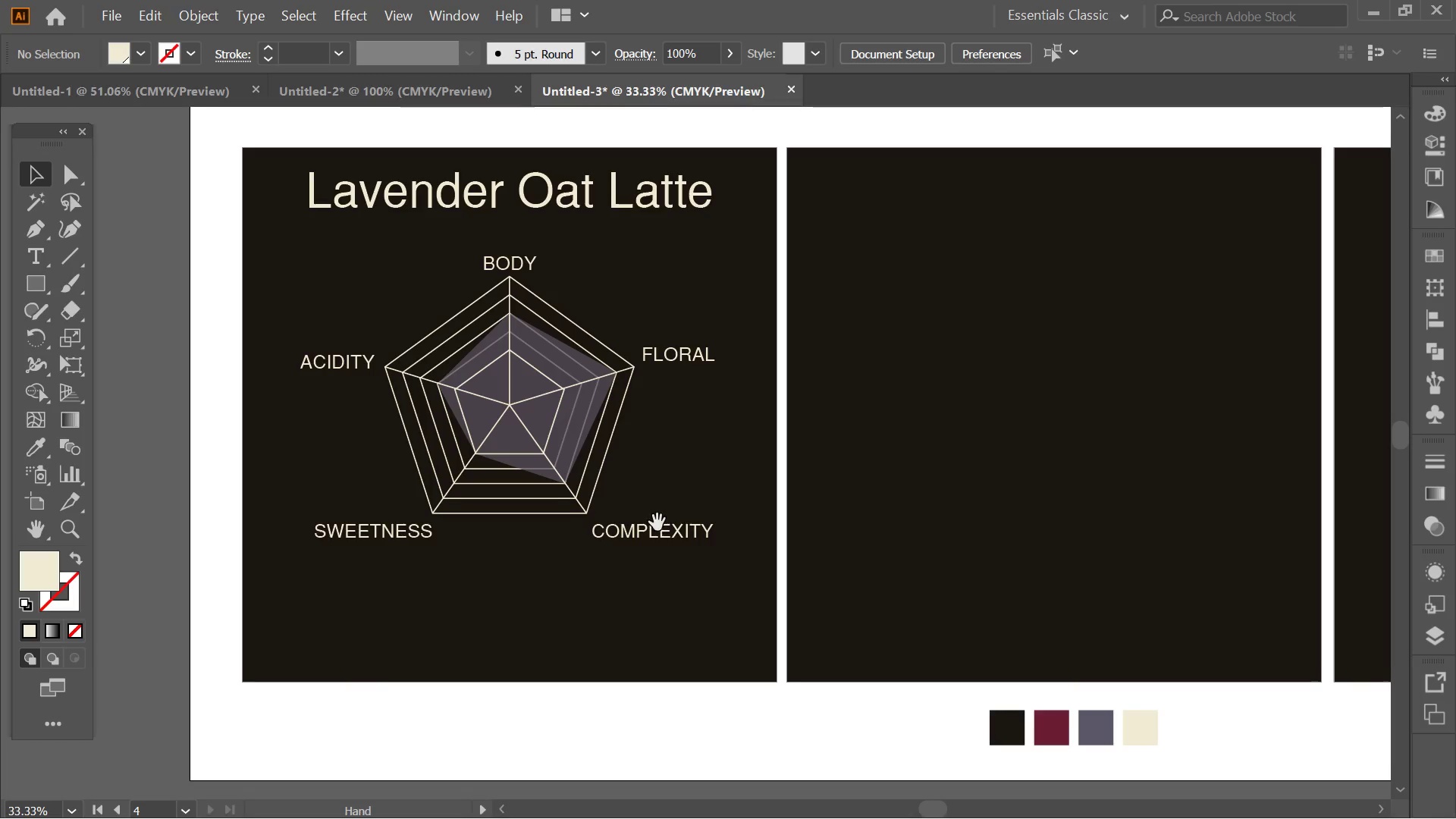 
hold_key(key=Space, duration=1.16)
 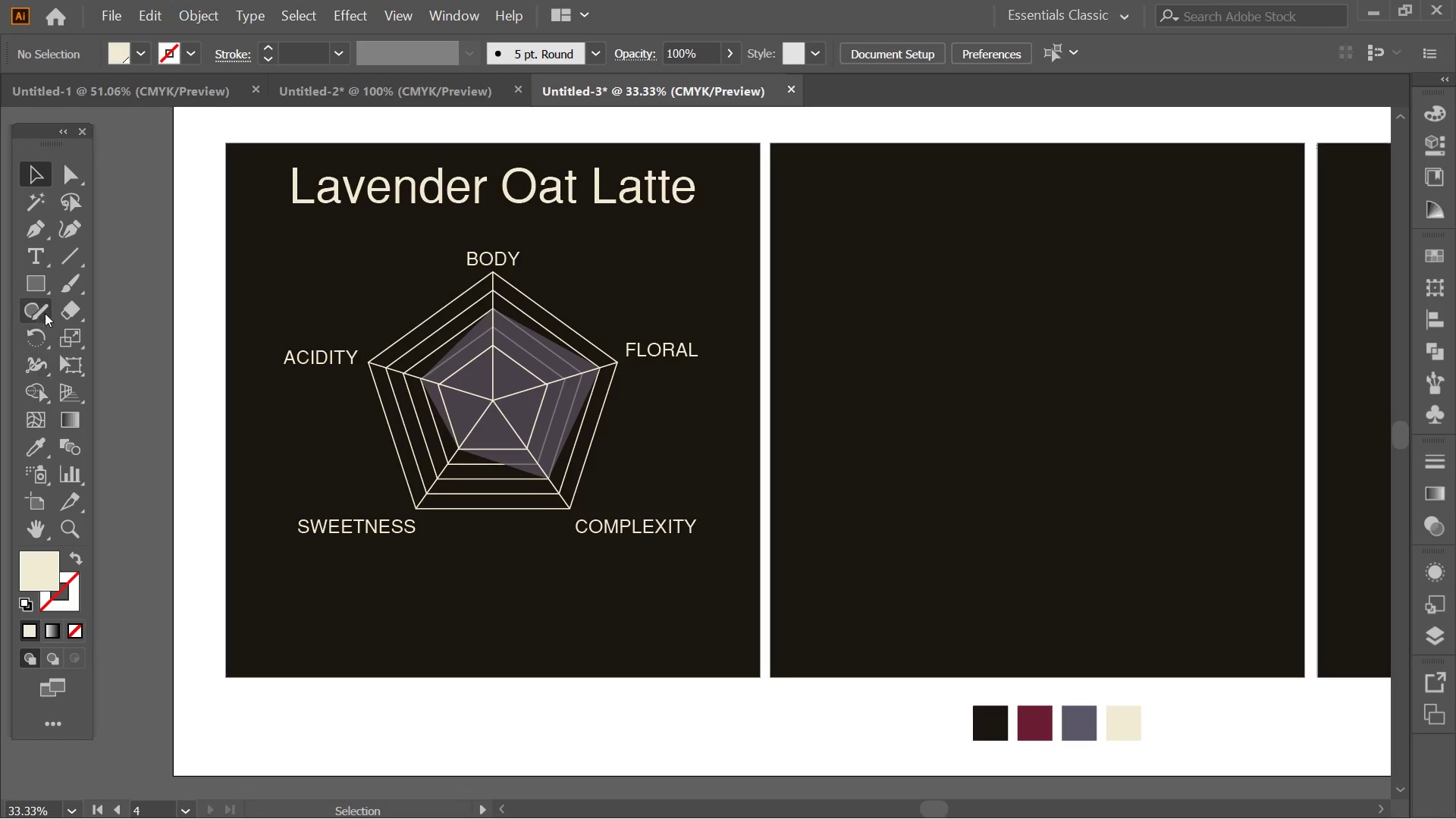 
left_click([41, 293])
 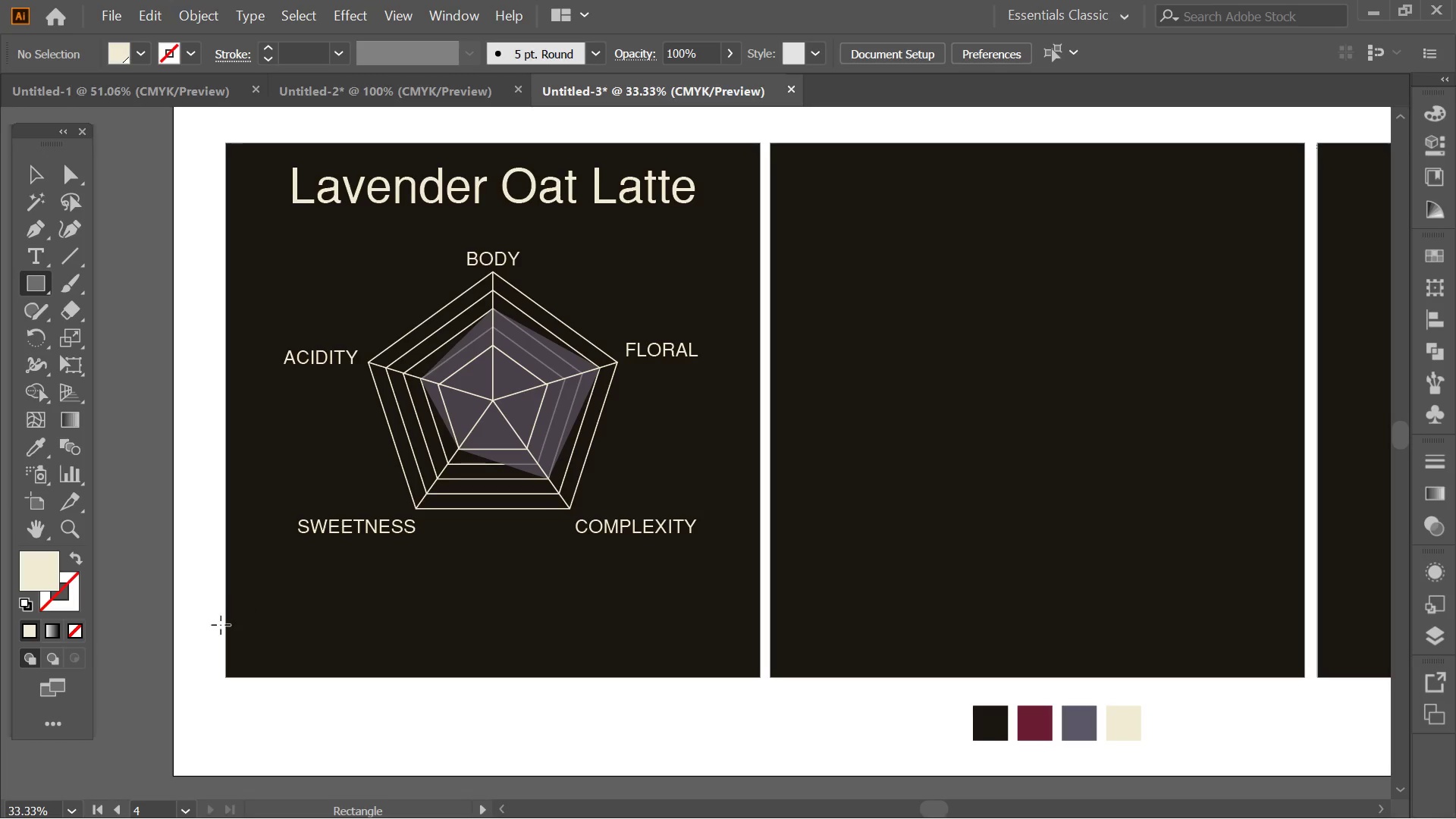 
left_click_drag(start_coordinate=[228, 626], to_coordinate=[758, 676])
 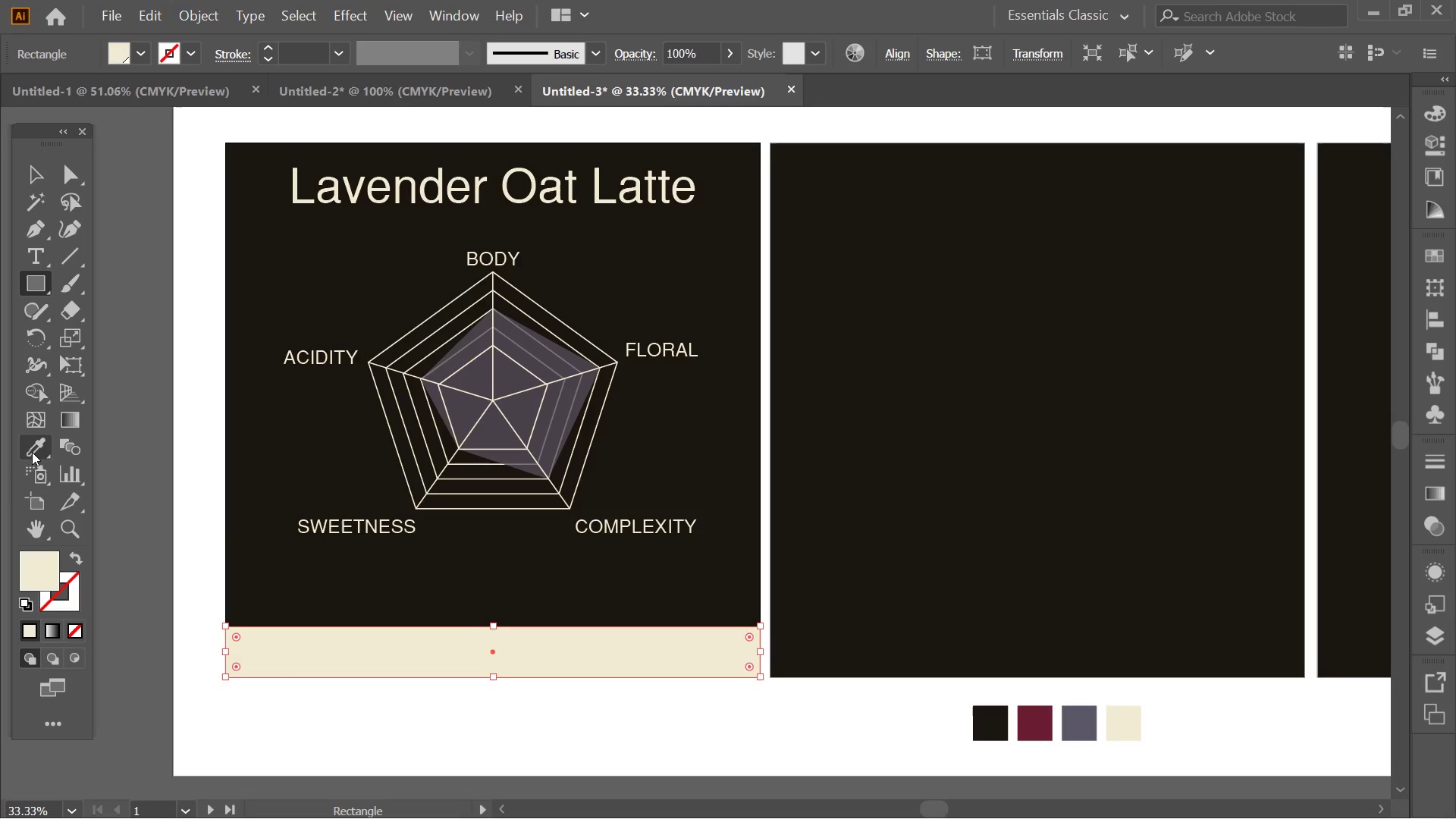 
left_click([36, 447])
 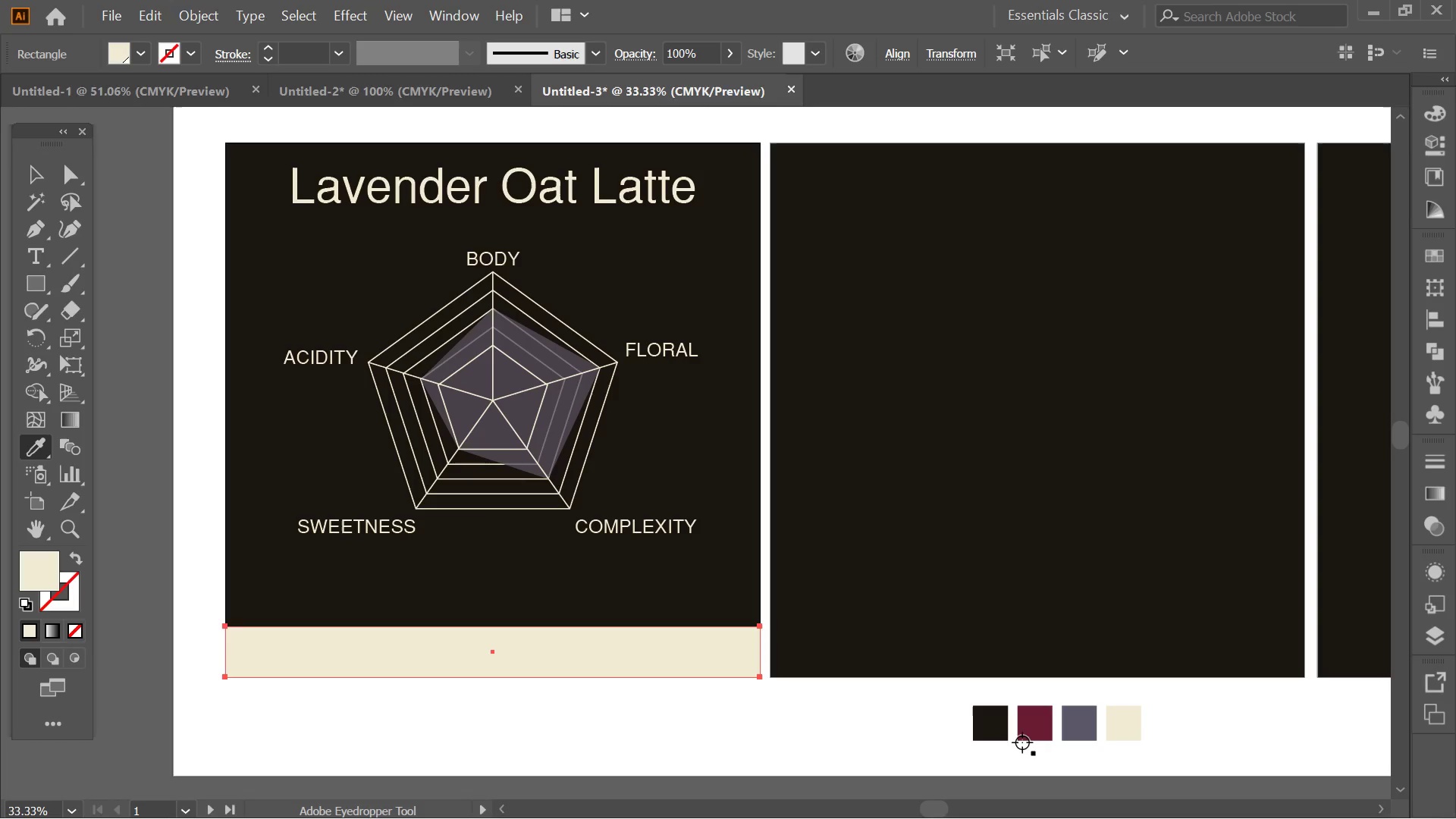 
left_click([1029, 726])
 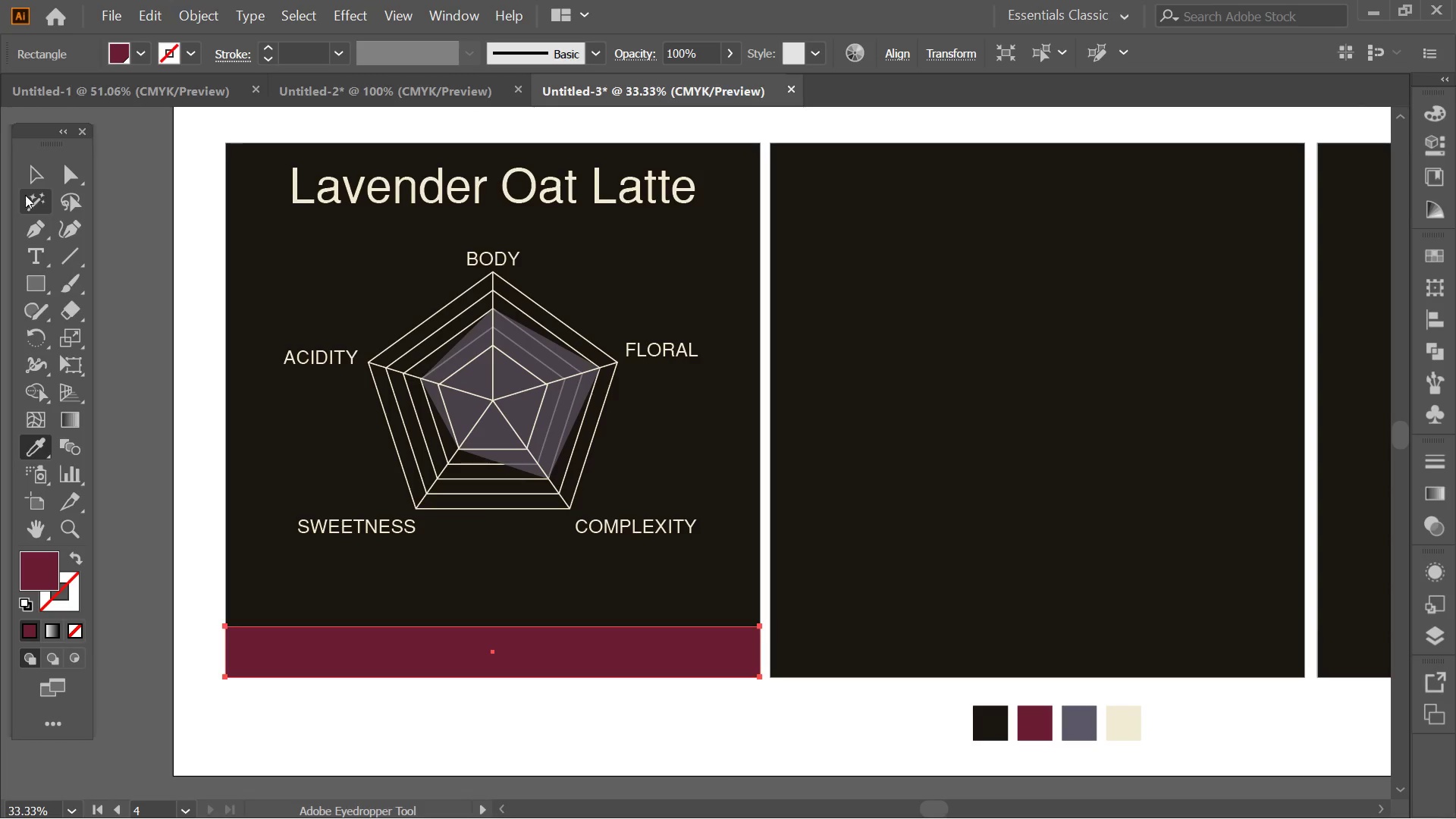 
double_click([38, 177])
 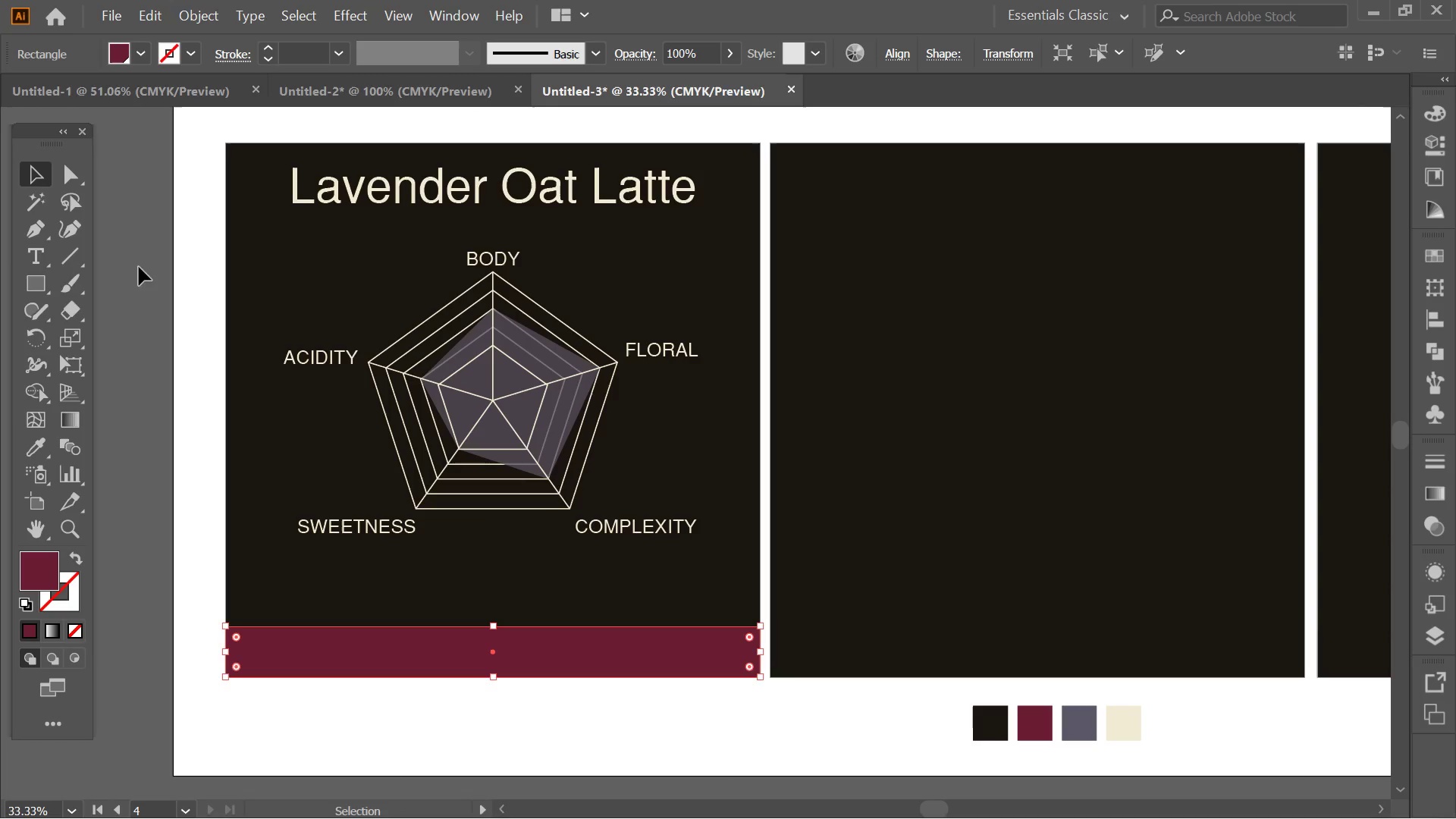 
triple_click([152, 267])
 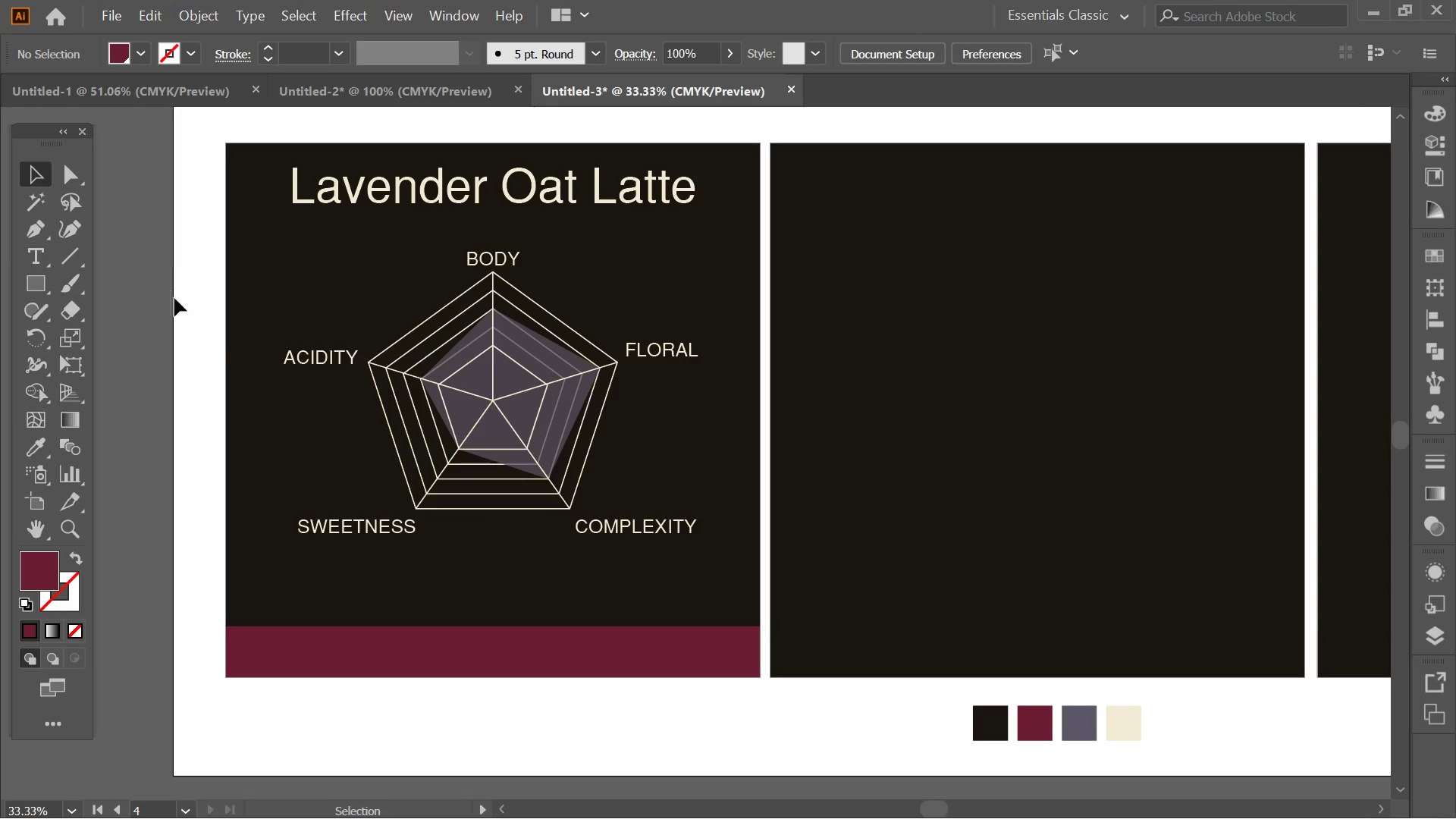 
hold_key(key=Space, duration=1.52)
 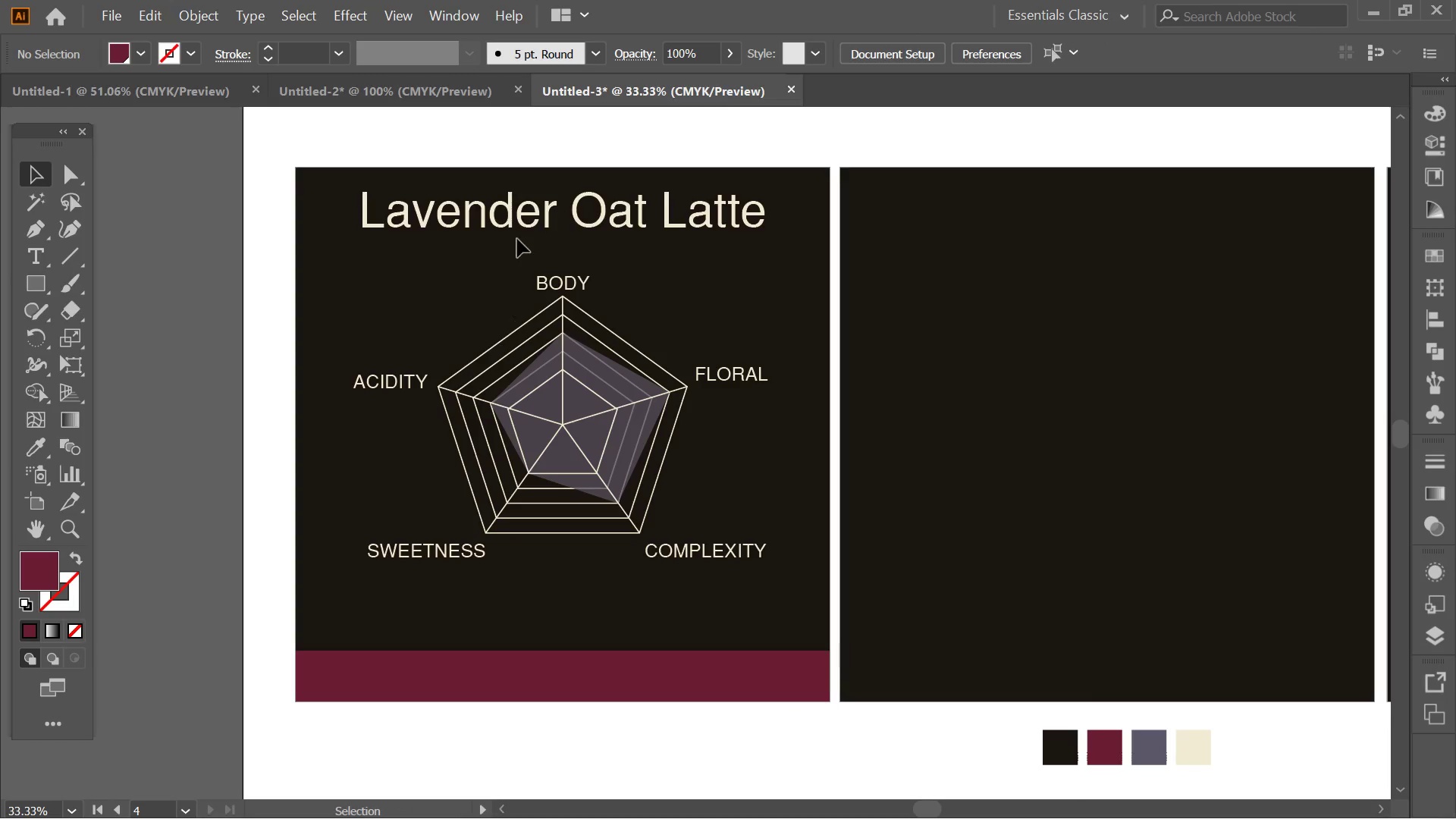 
left_click_drag(start_coordinate=[307, 395], to_coordinate=[372, 419])
 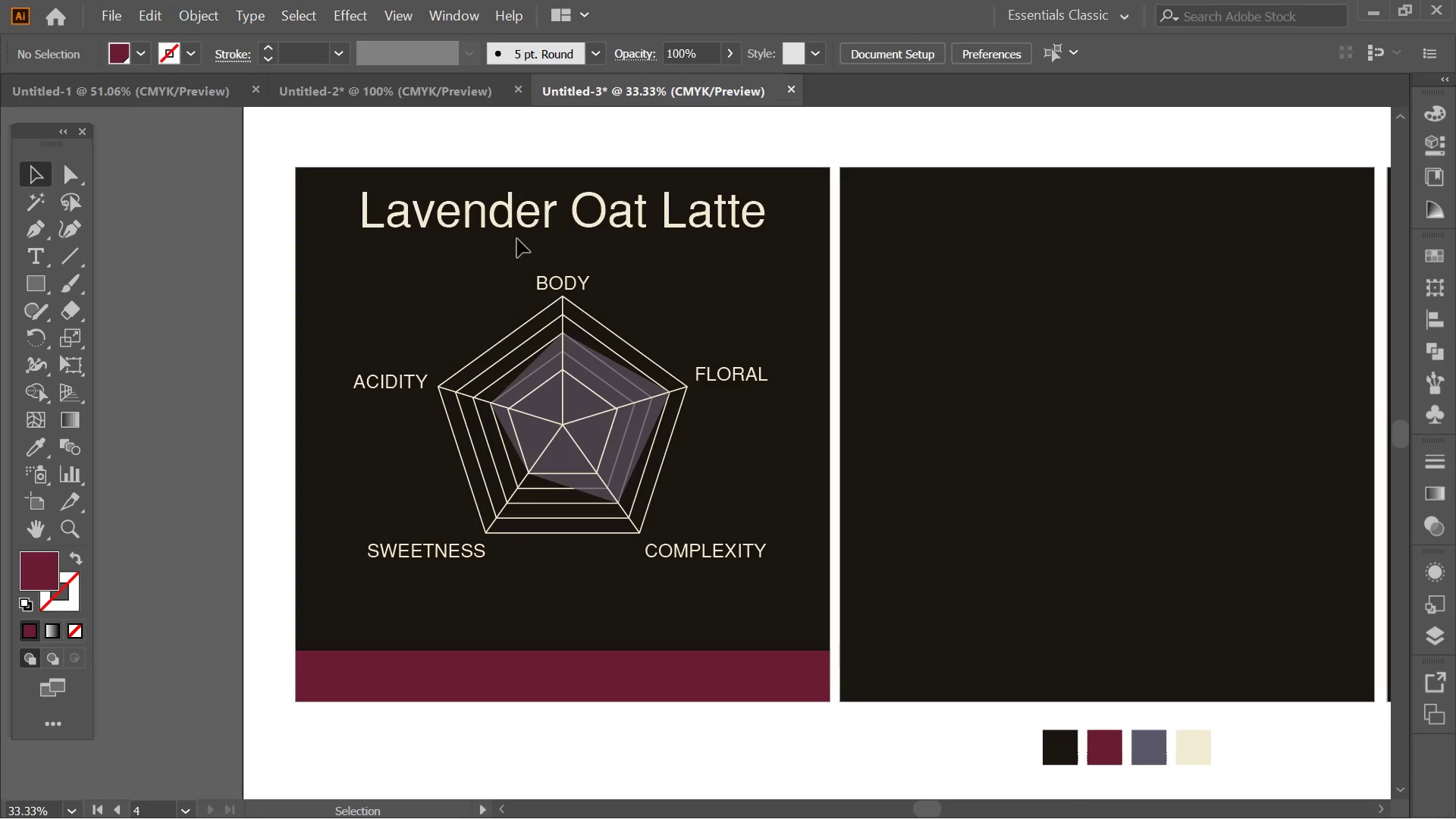 
key(Space)
 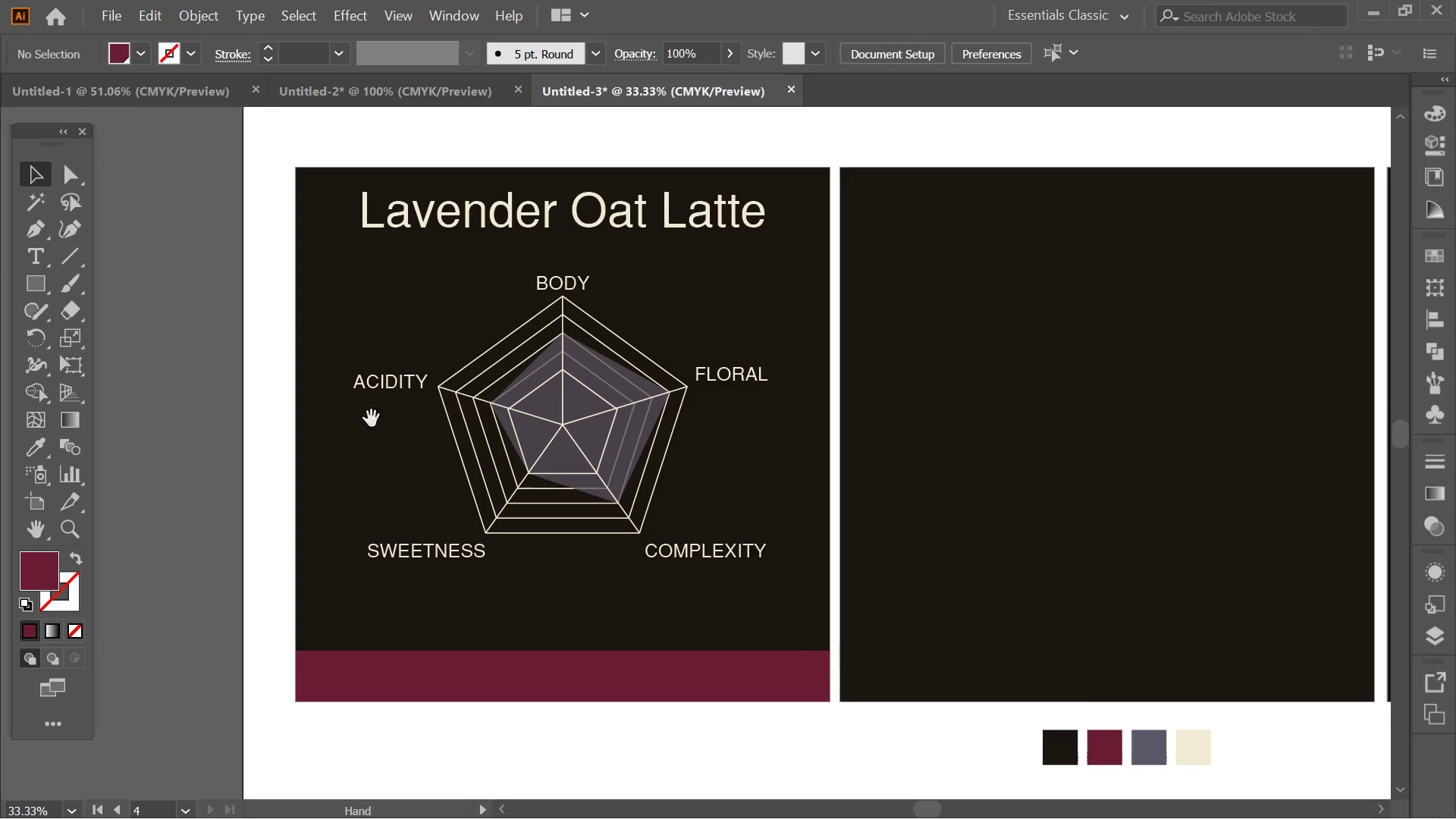 
key(Space)
 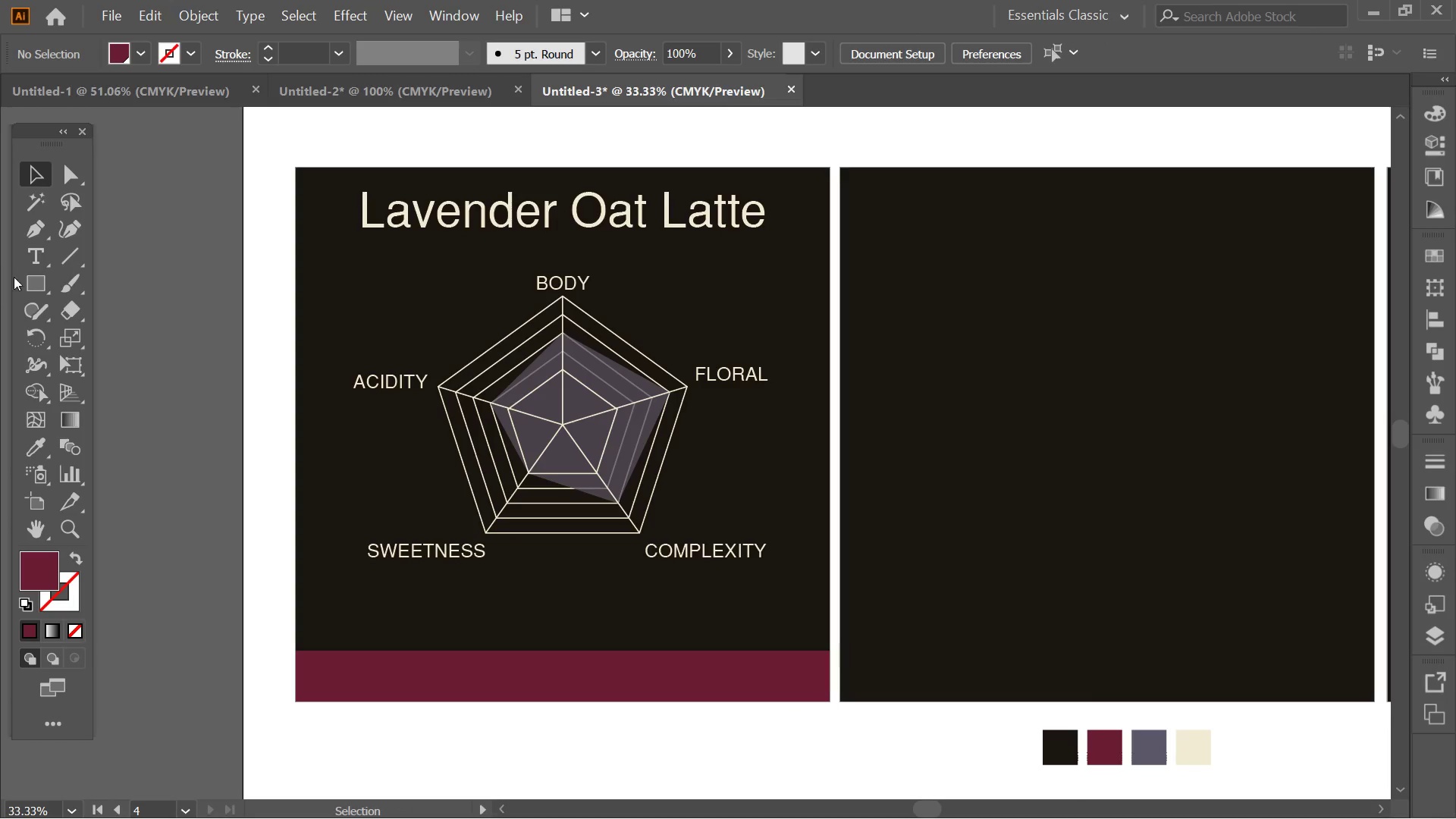 
left_click_drag(start_coordinate=[25, 277], to_coordinate=[39, 277])
 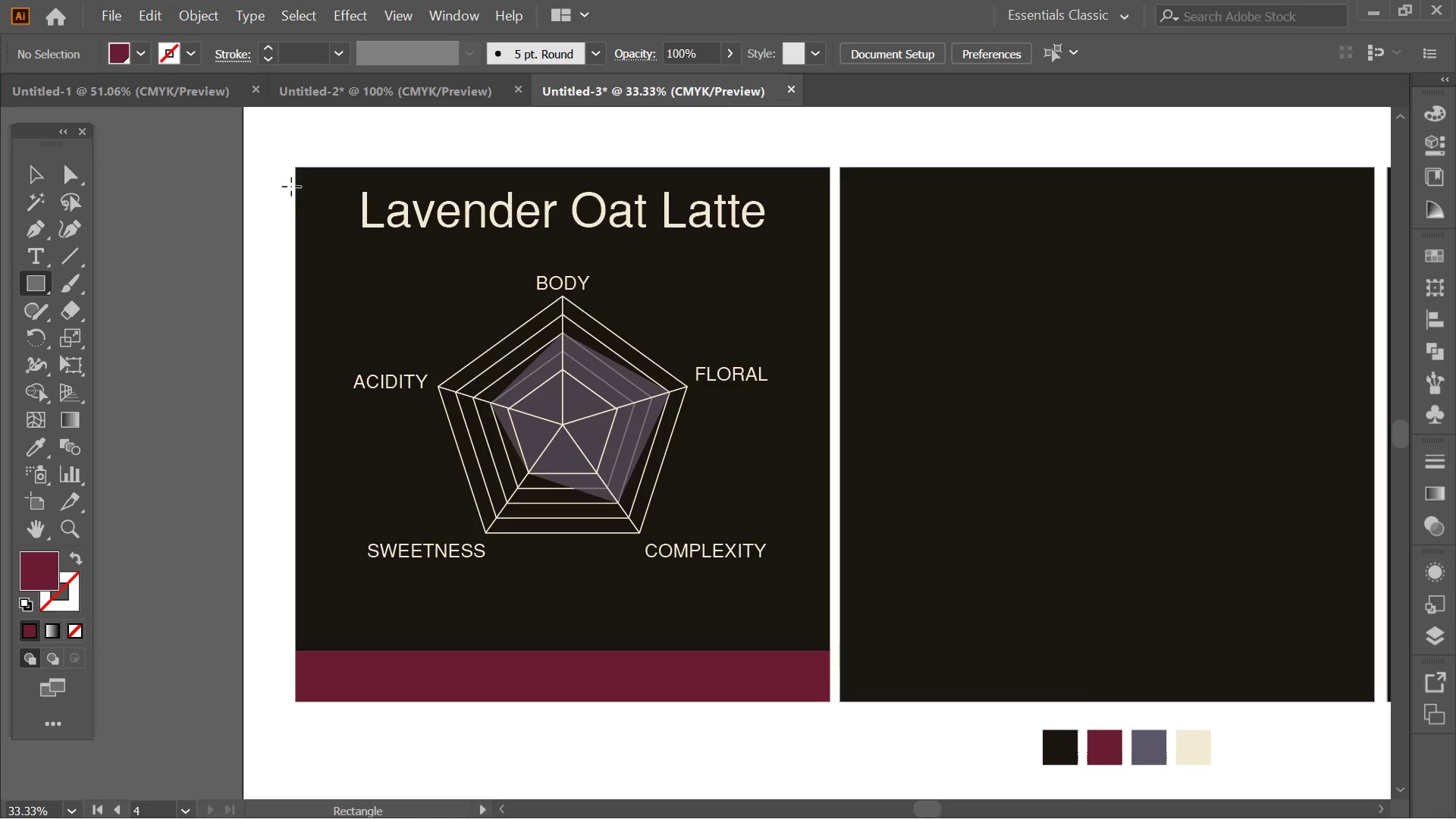 
left_click_drag(start_coordinate=[297, 187], to_coordinate=[826, 232])
 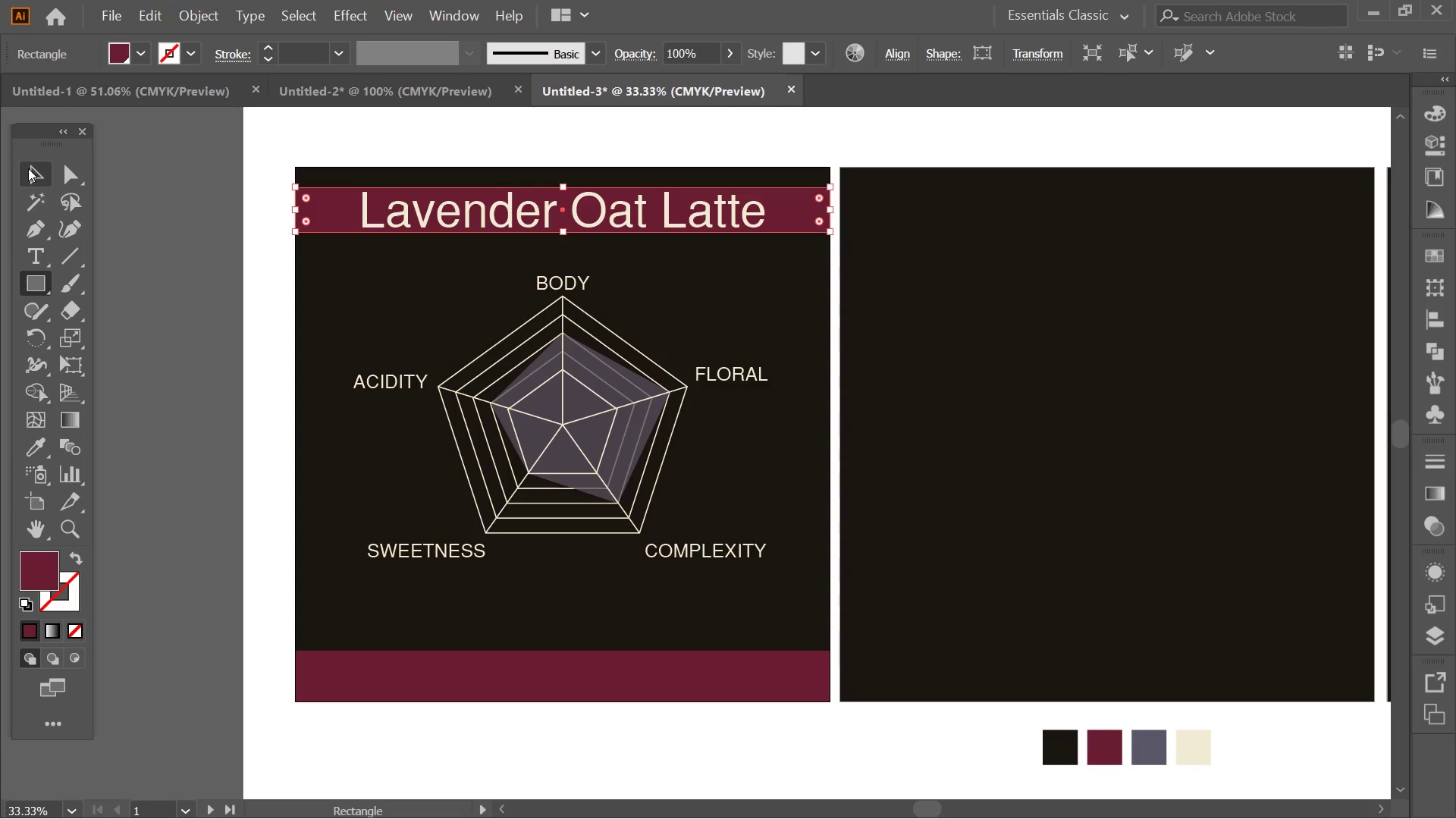 
double_click([160, 271])
 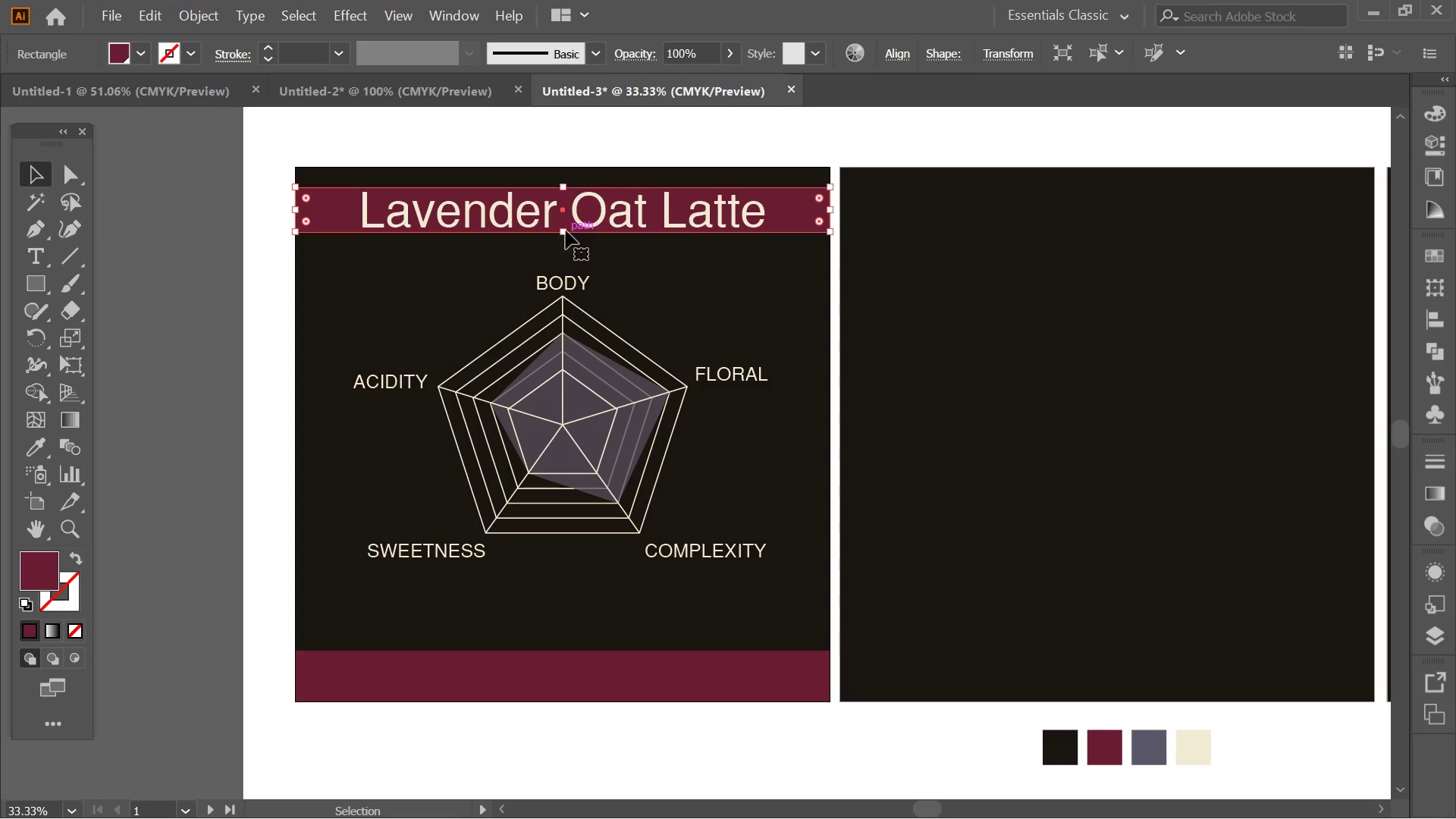 
key(Delete)
 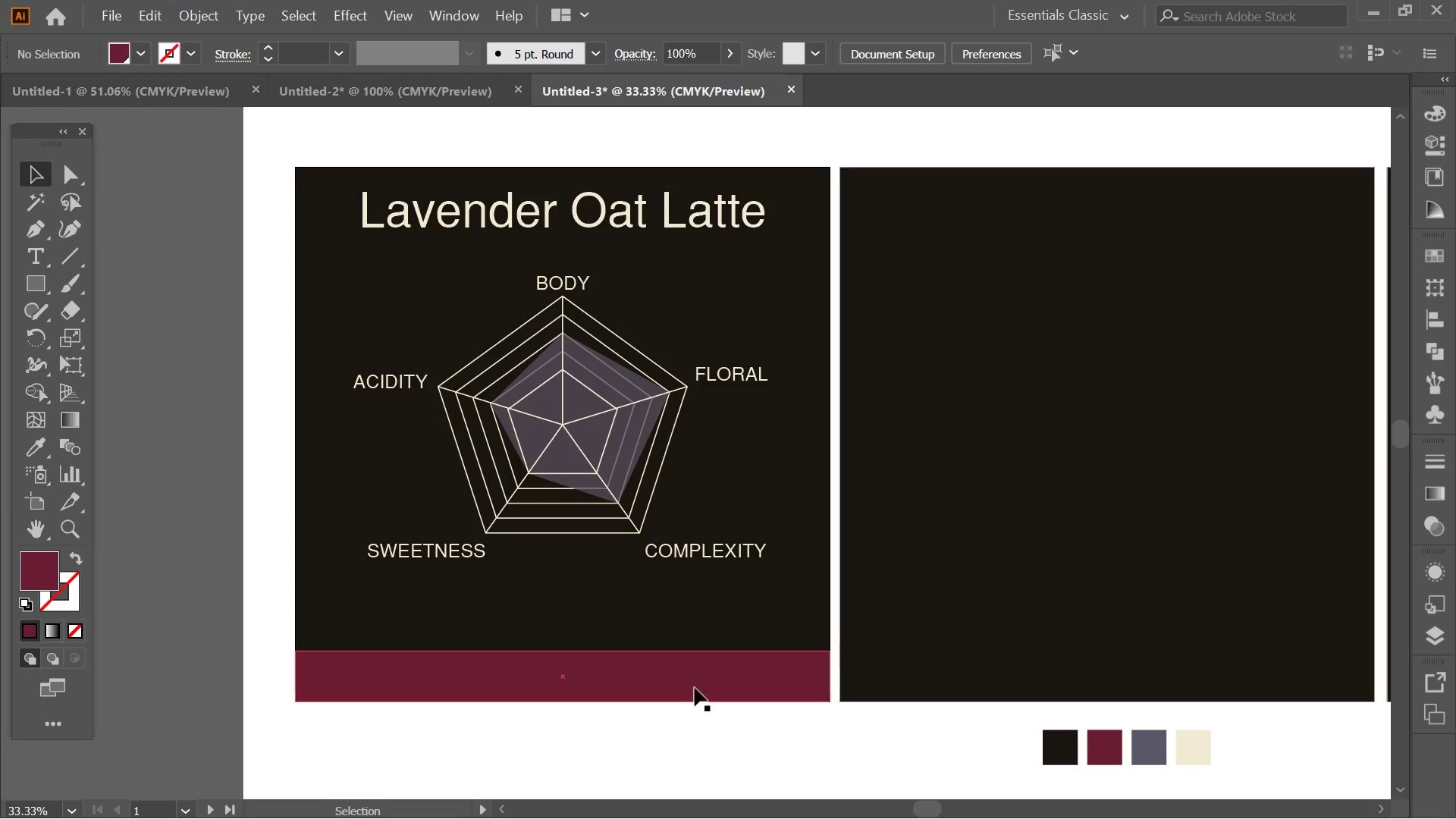 
left_click([695, 688])
 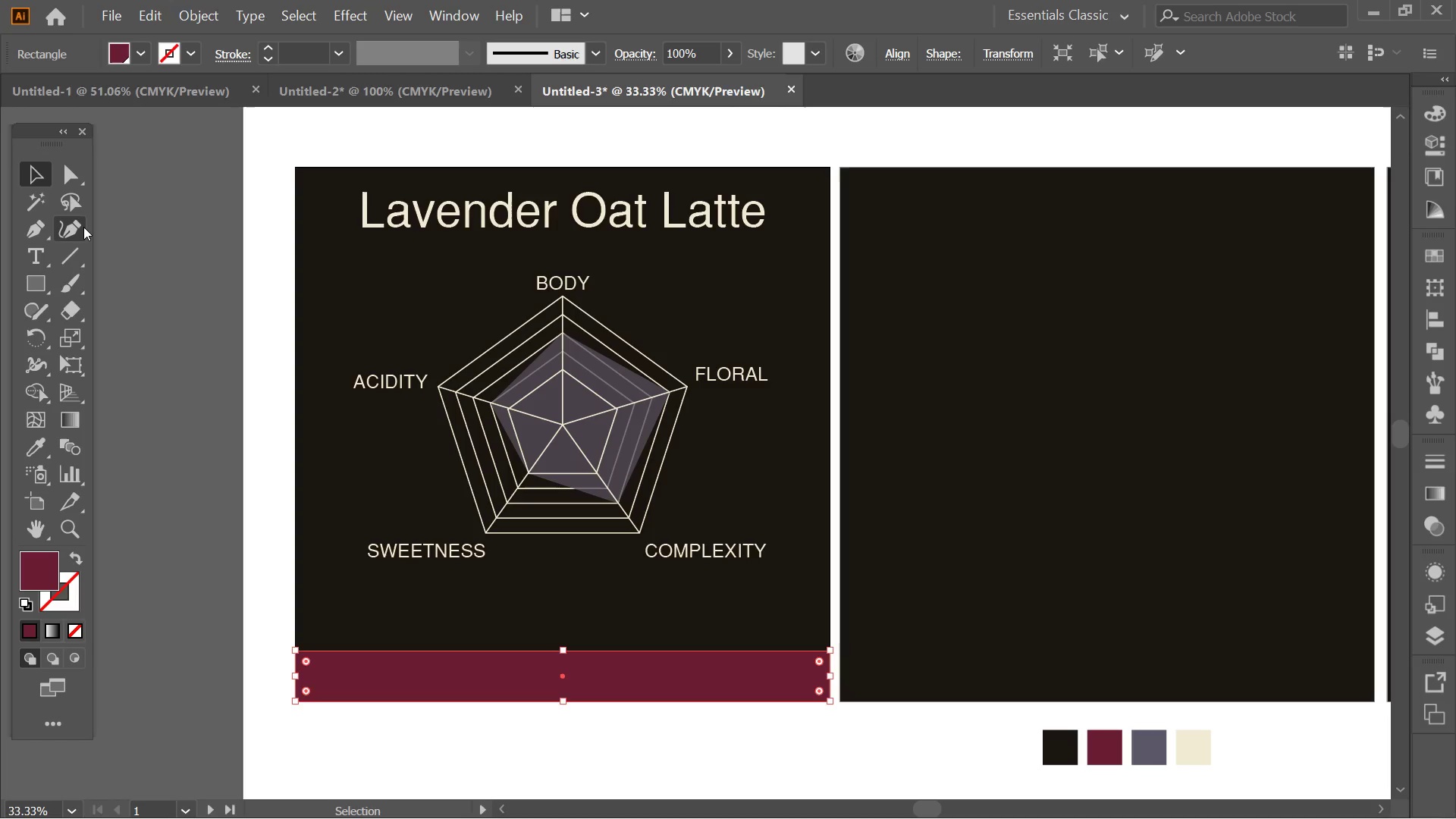 
wait(24.06)
 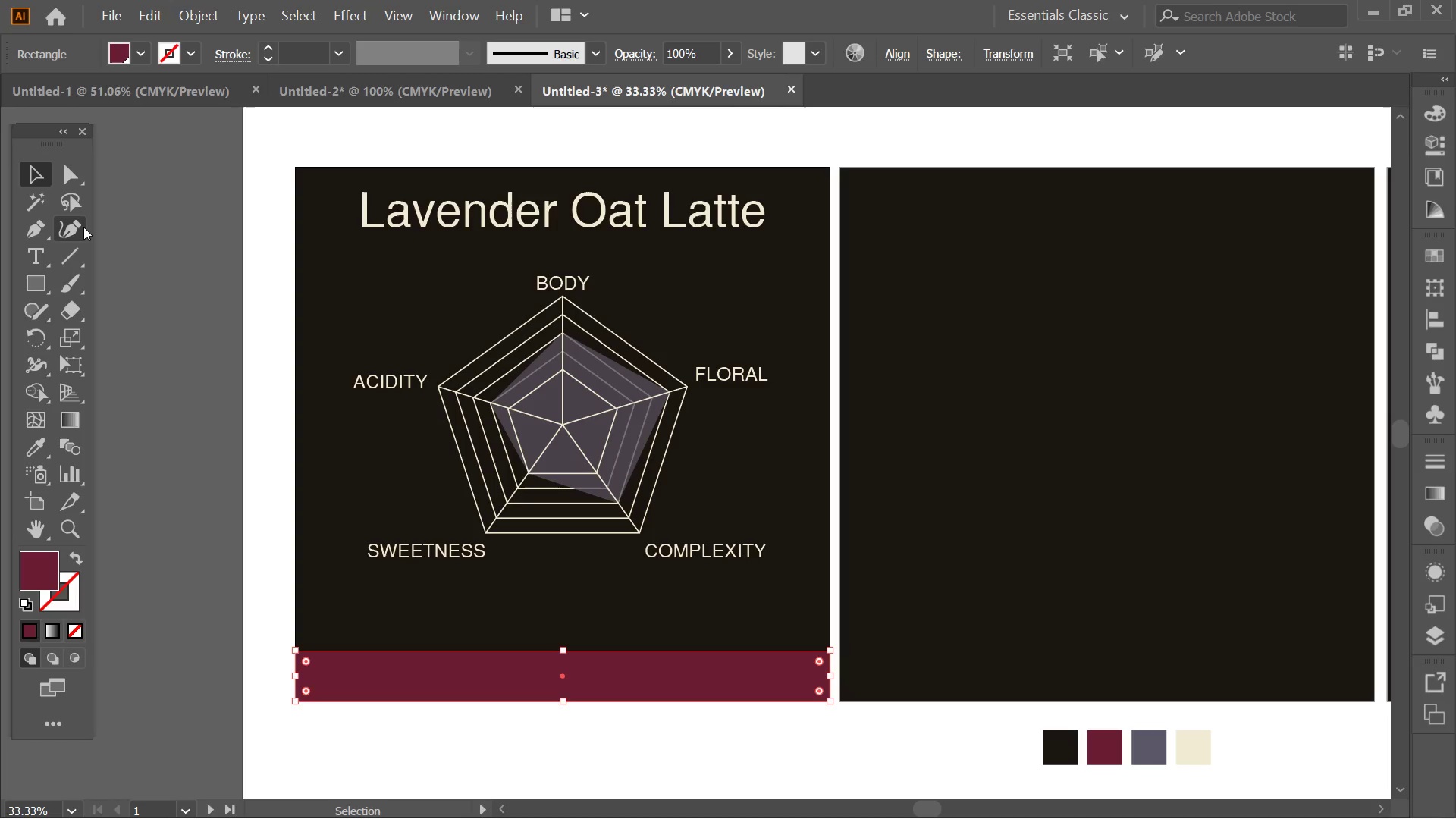 
left_click([73, 229])
 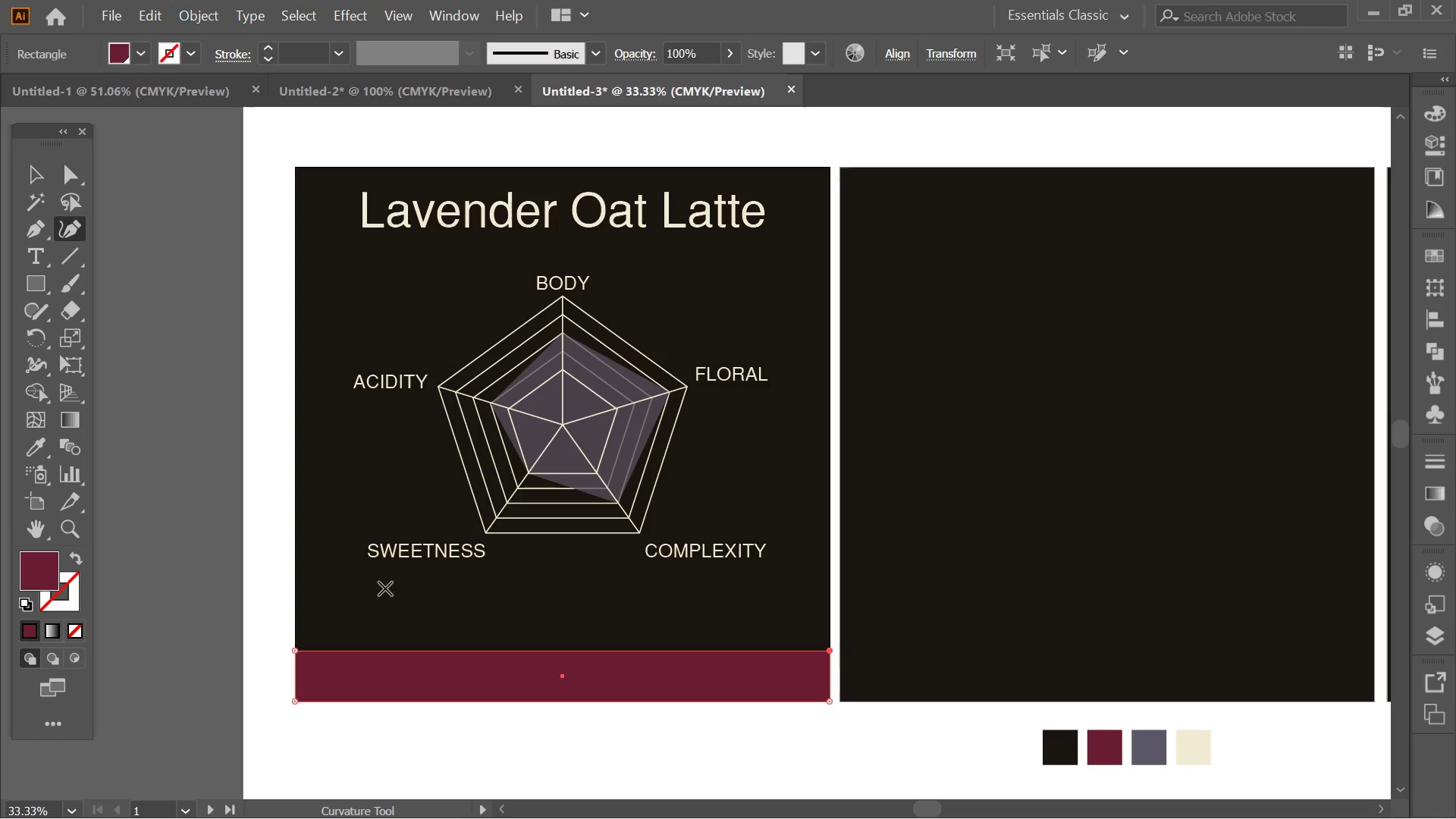 
wait(9.2)
 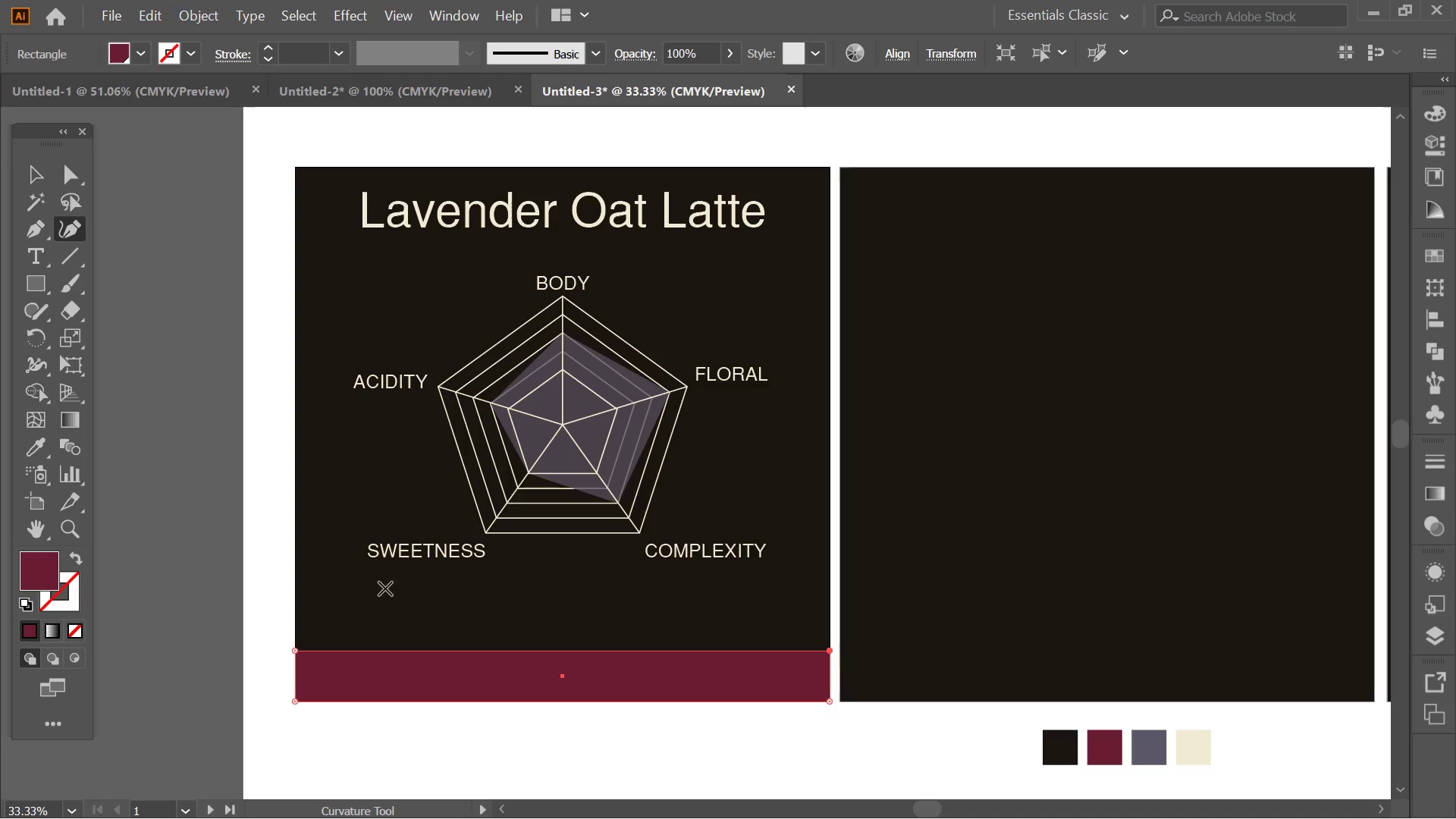 
left_click_drag(start_coordinate=[297, 650], to_coordinate=[297, 562])
 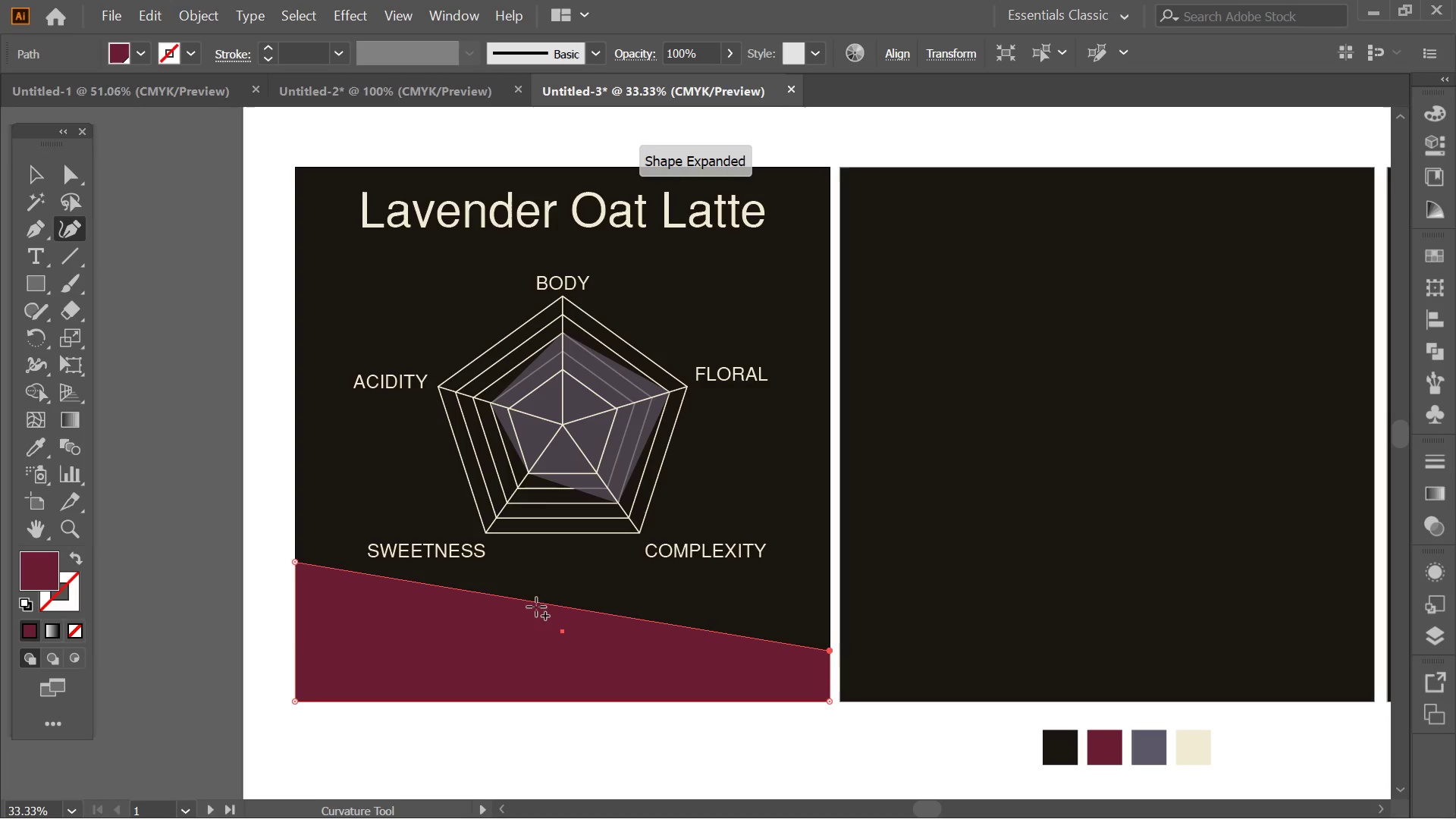 
hold_key(key=ShiftLeft, duration=0.52)
 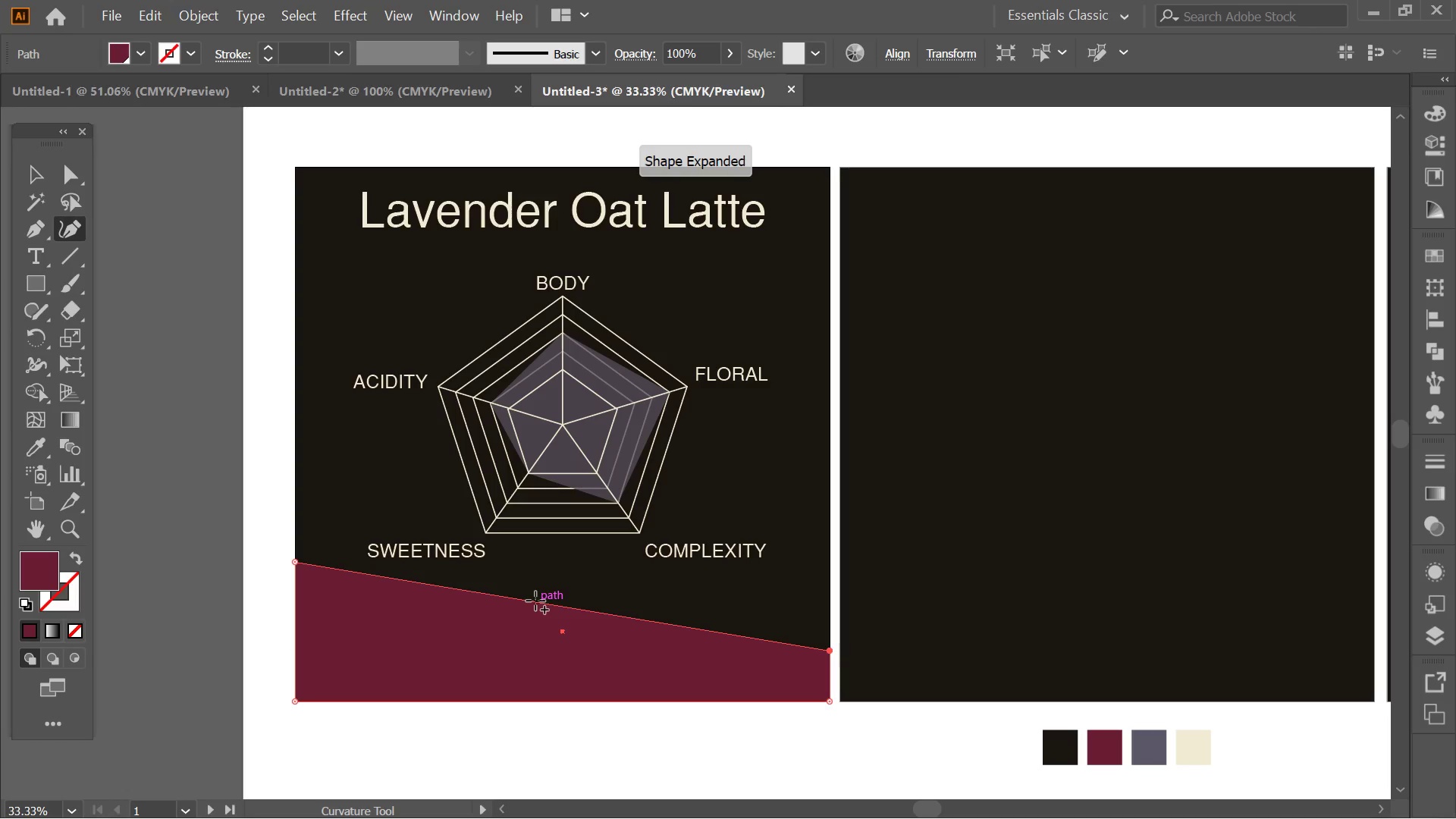 
left_click_drag(start_coordinate=[535, 601], to_coordinate=[497, 658])
 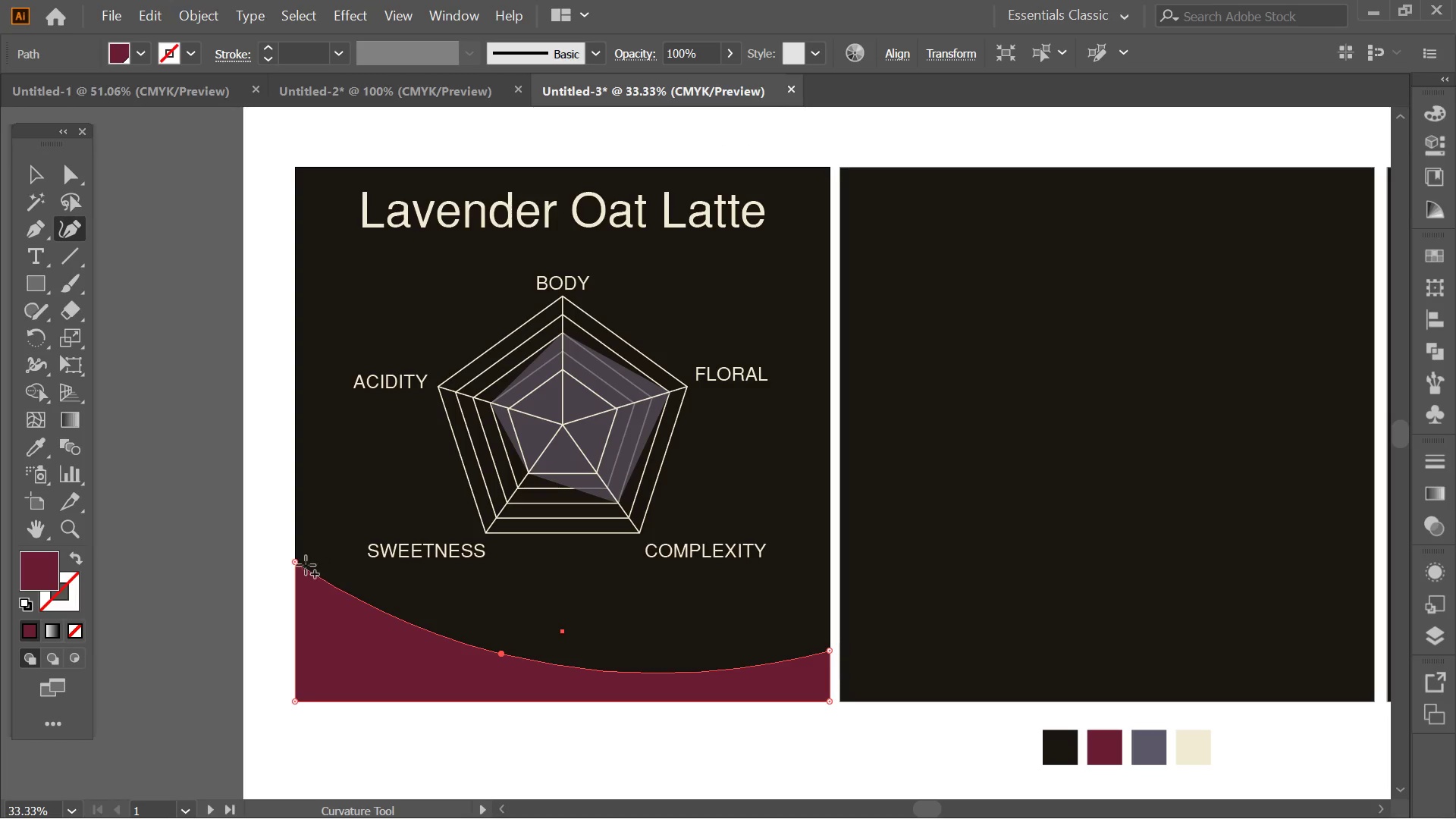 
left_click_drag(start_coordinate=[300, 563], to_coordinate=[297, 474])
 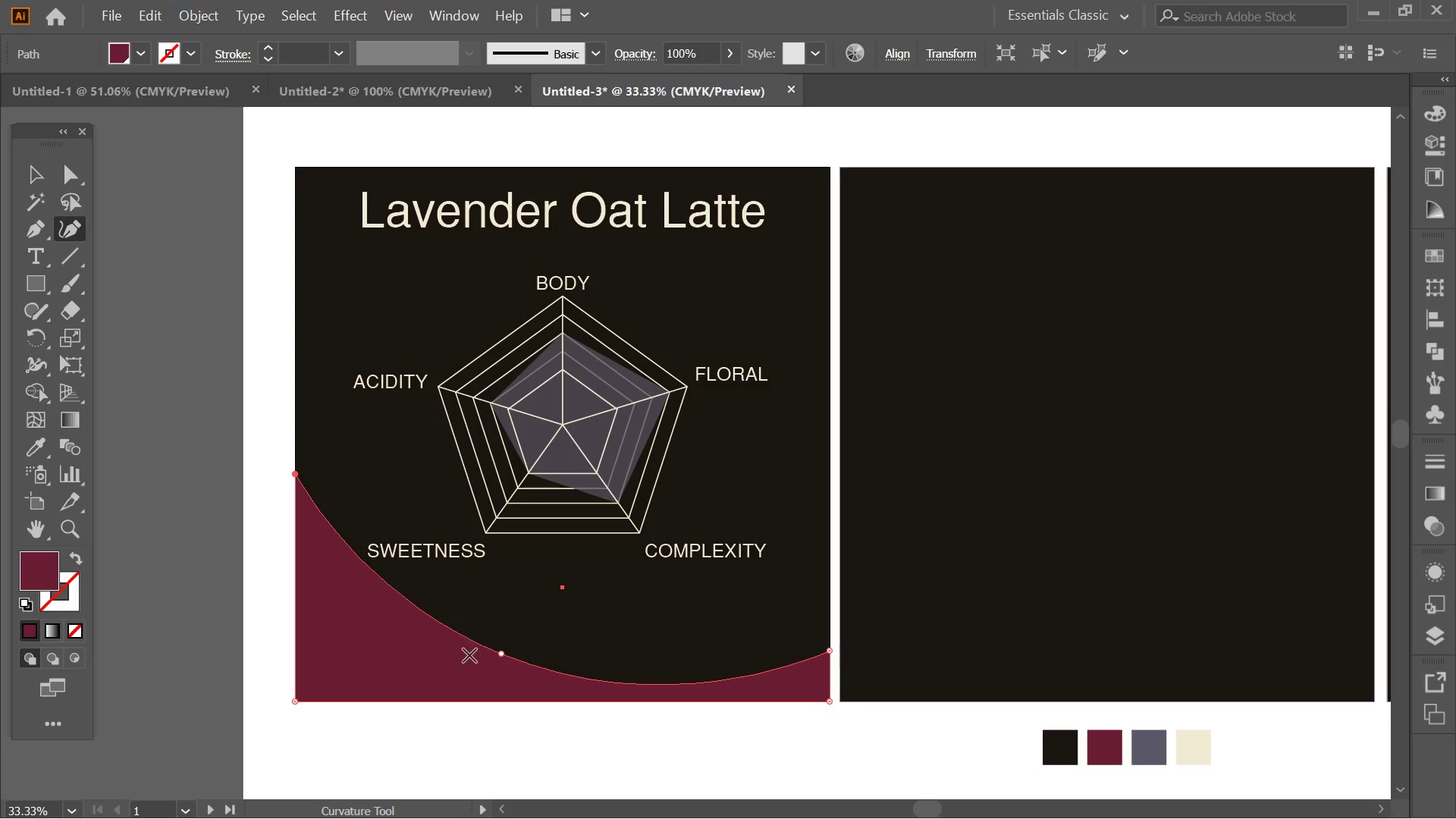 
left_click_drag(start_coordinate=[500, 650], to_coordinate=[525, 622])
 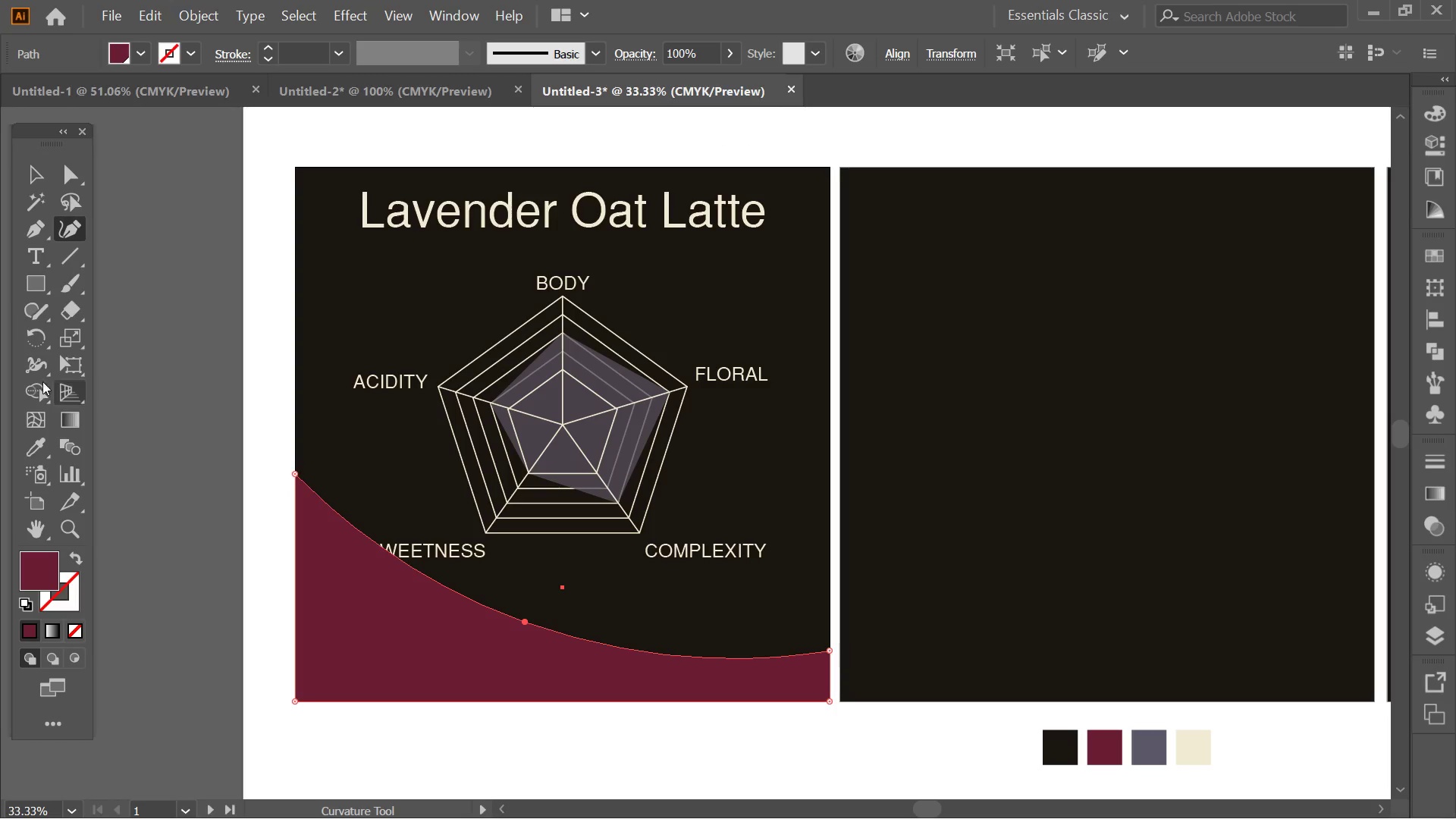 
key(Control+ControlLeft)
 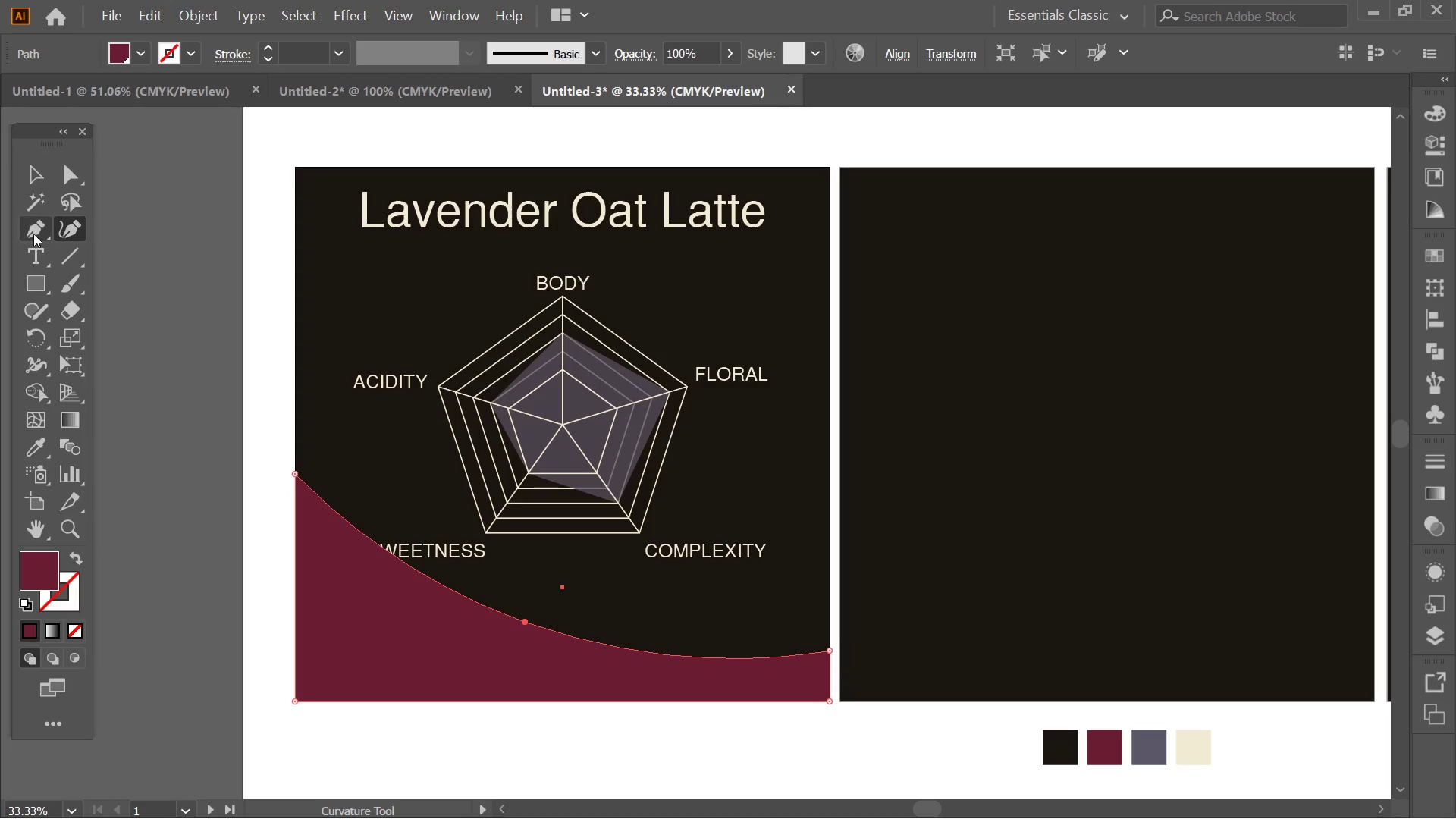 
key(Control+Z)
 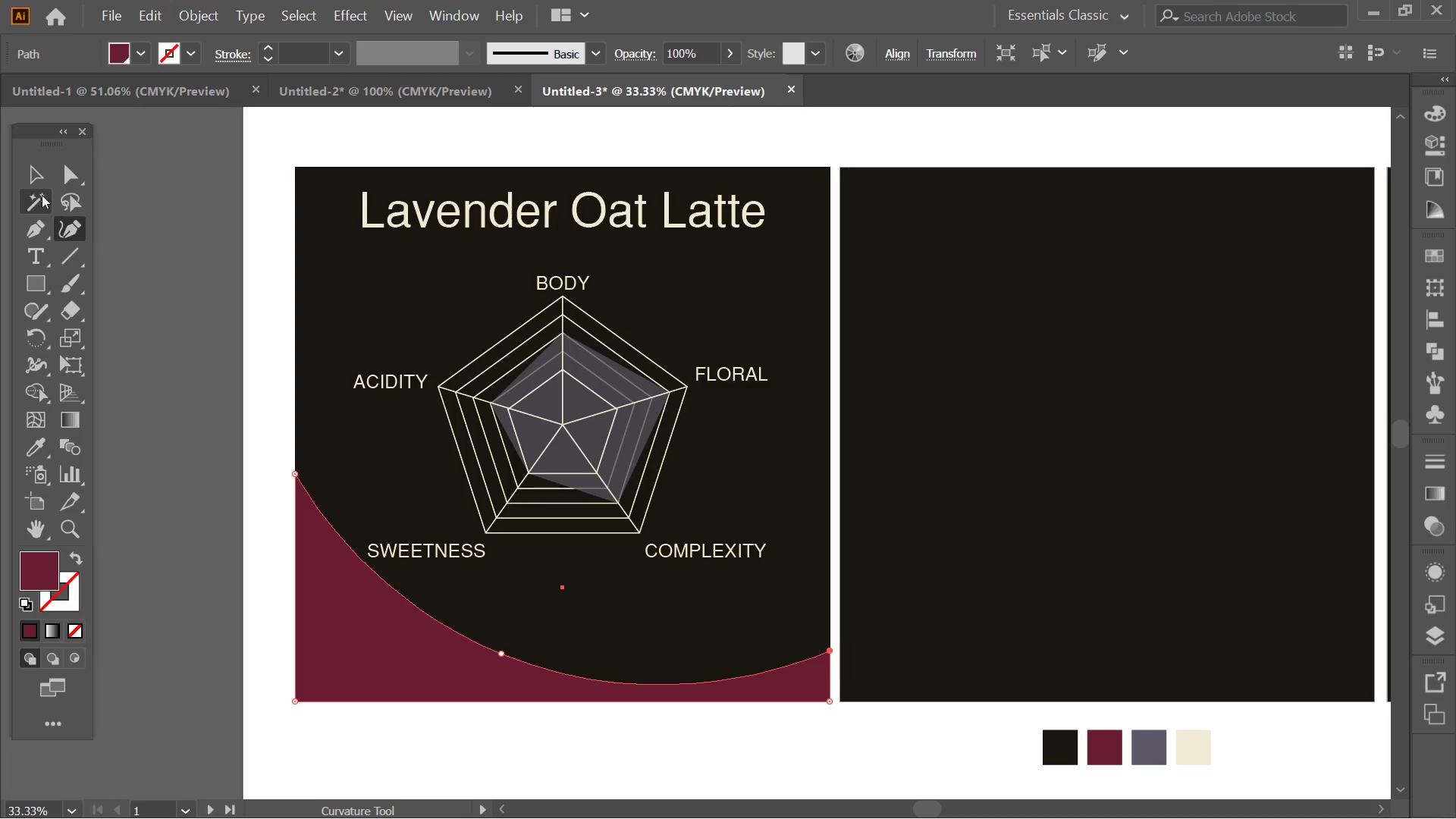 
left_click([39, 159])
 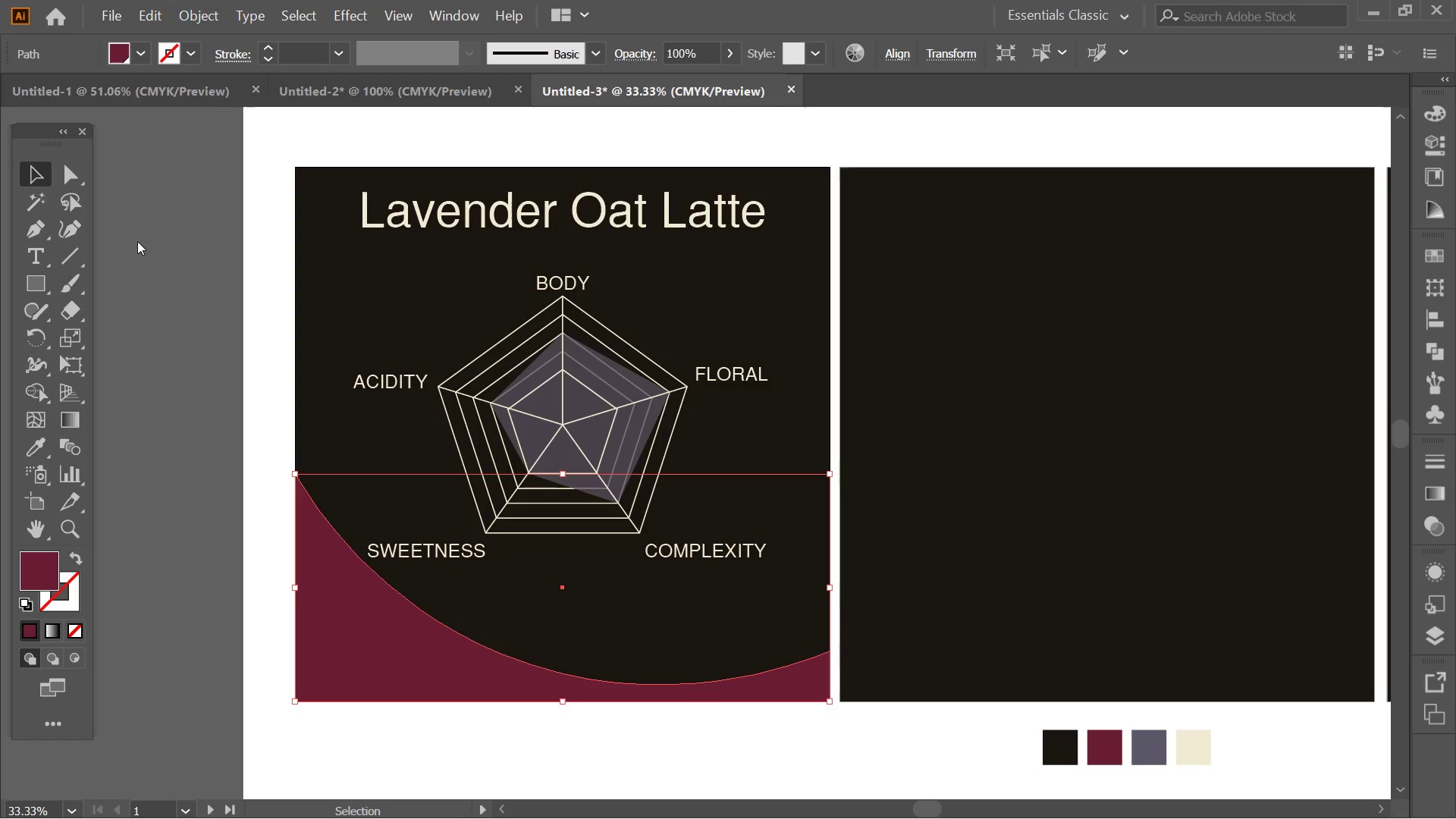 
double_click([199, 285])
 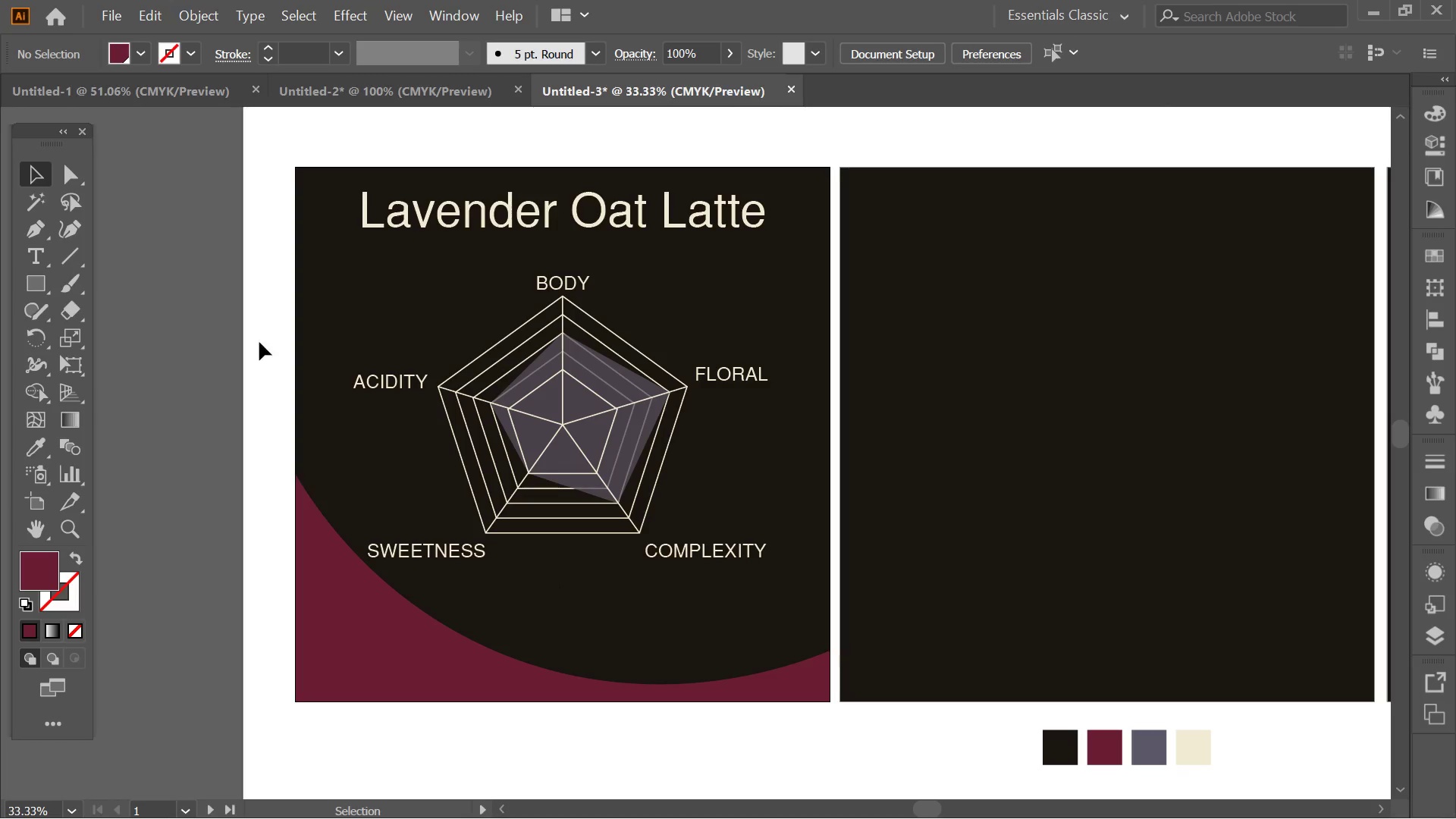 
hold_key(key=Space, duration=1.5)
 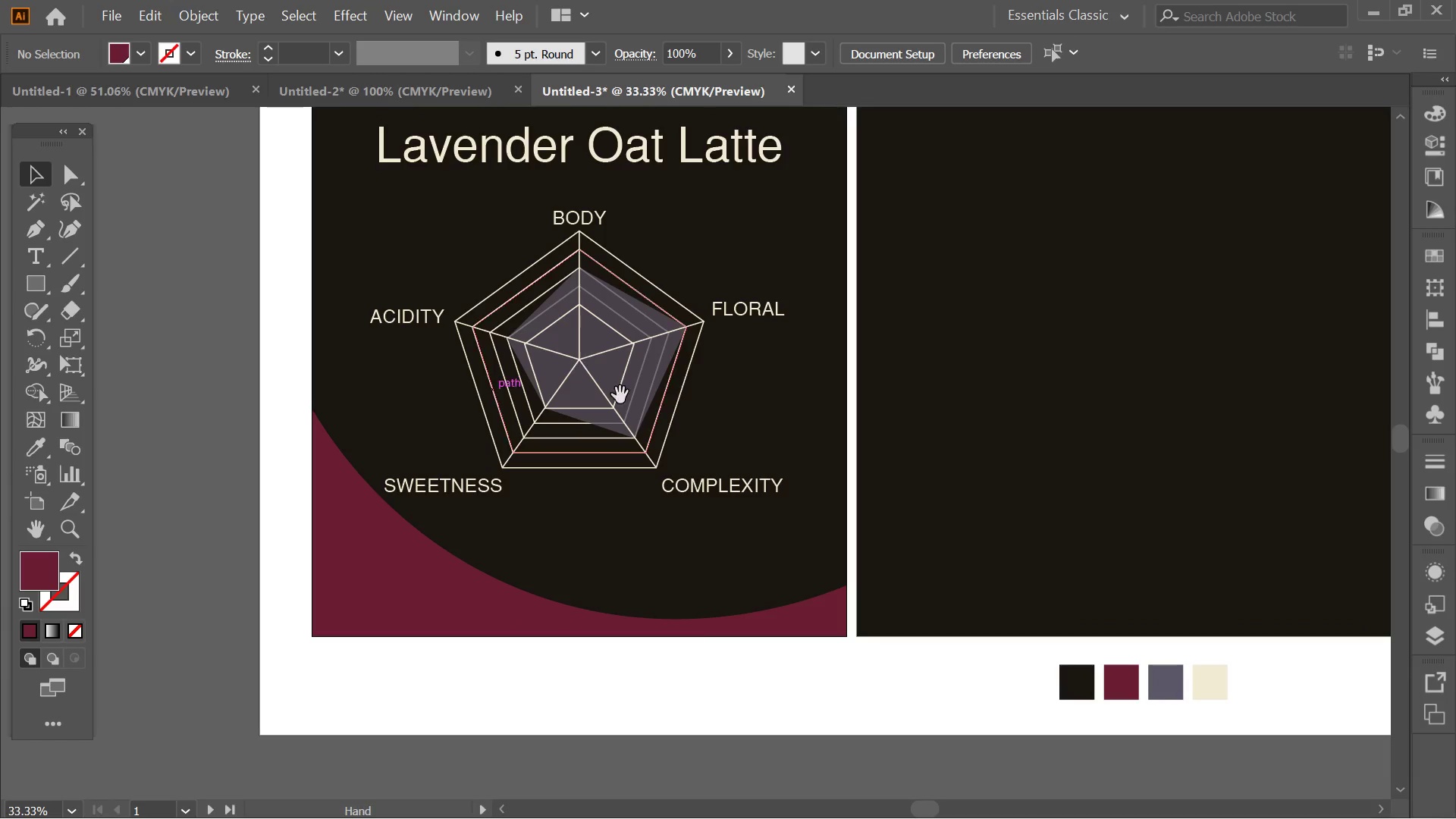 
left_click_drag(start_coordinate=[569, 423], to_coordinate=[583, 363])
 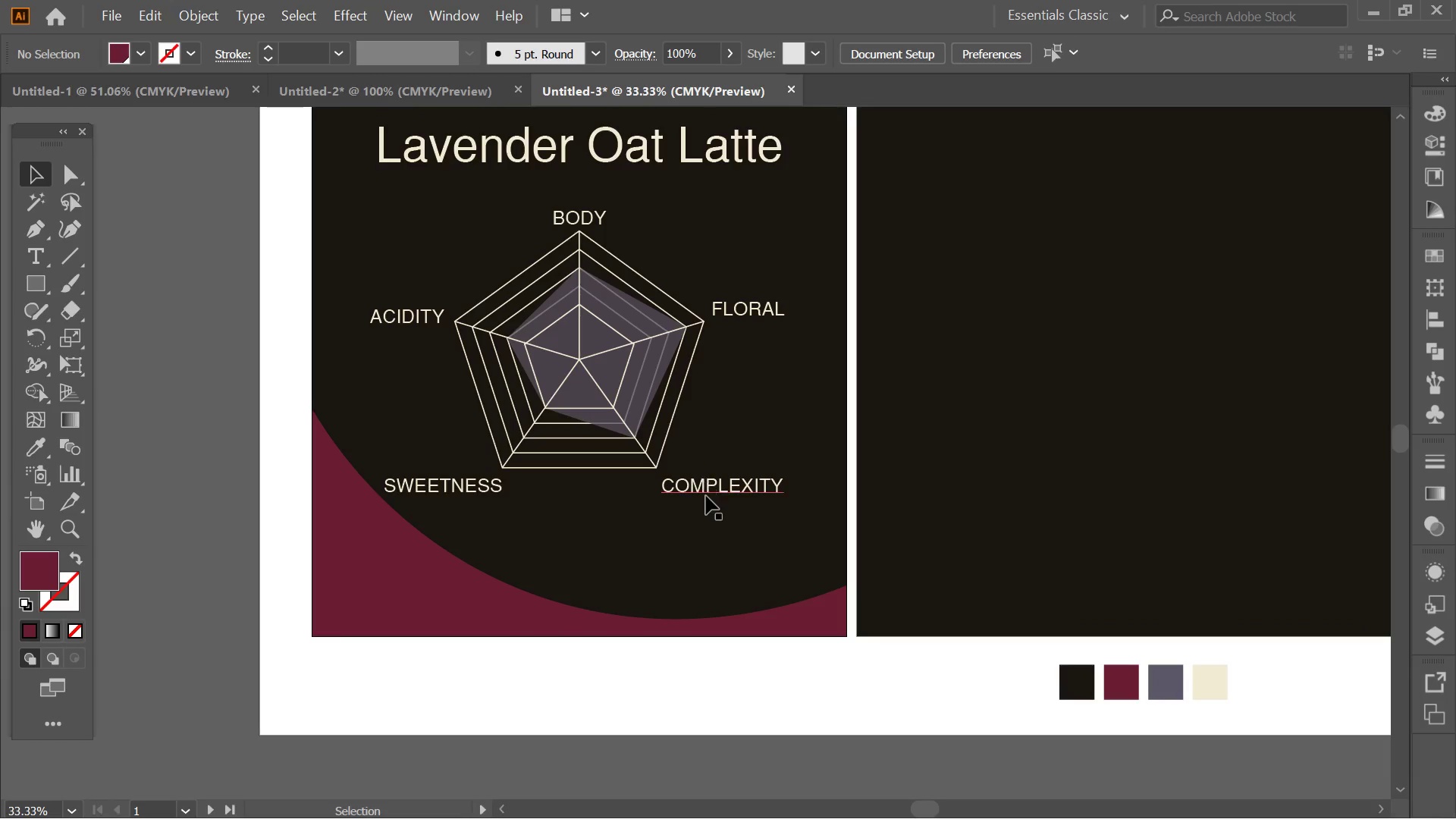 
hold_key(key=Space, duration=0.59)
 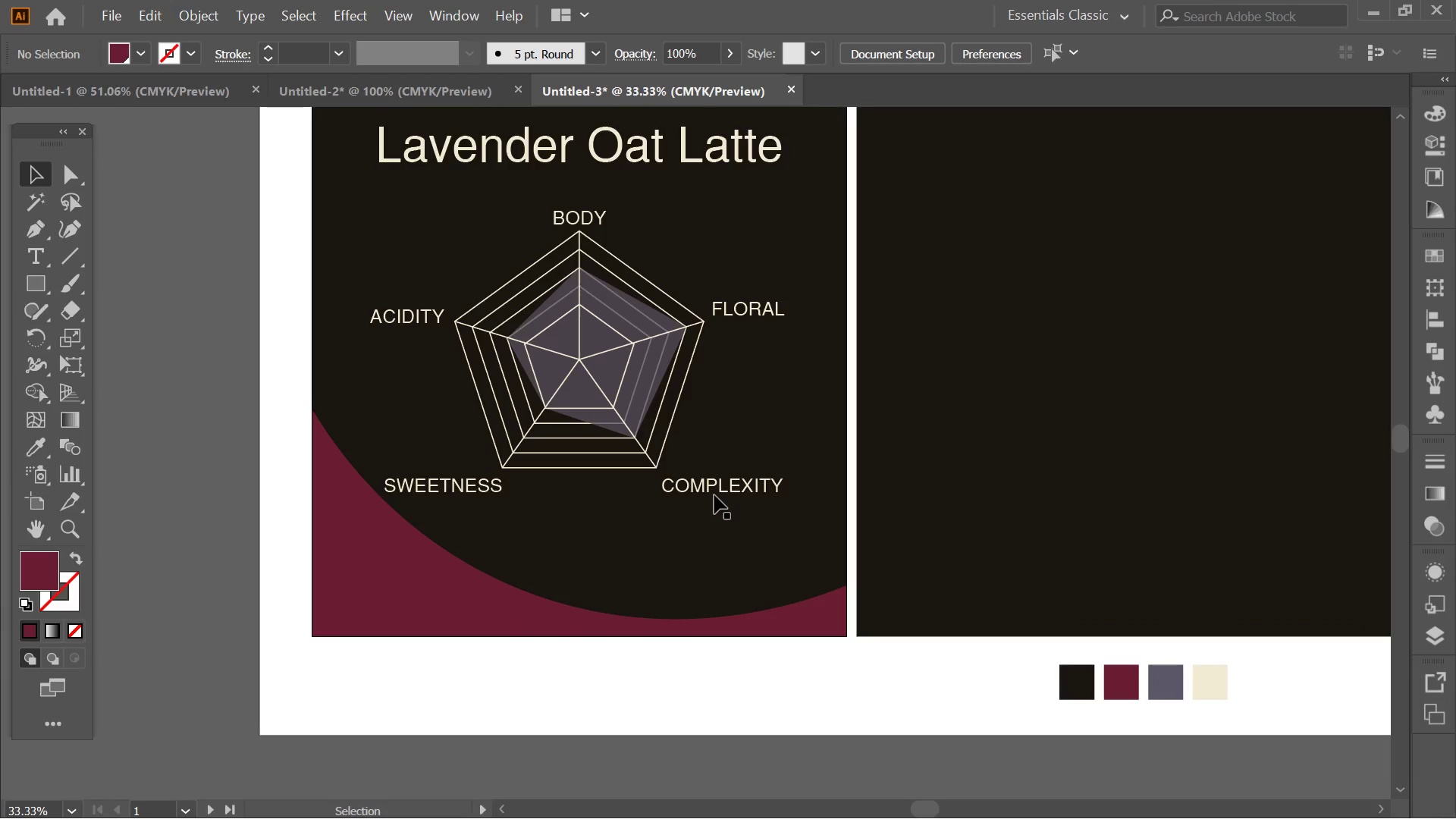 
double_click([714, 484])
 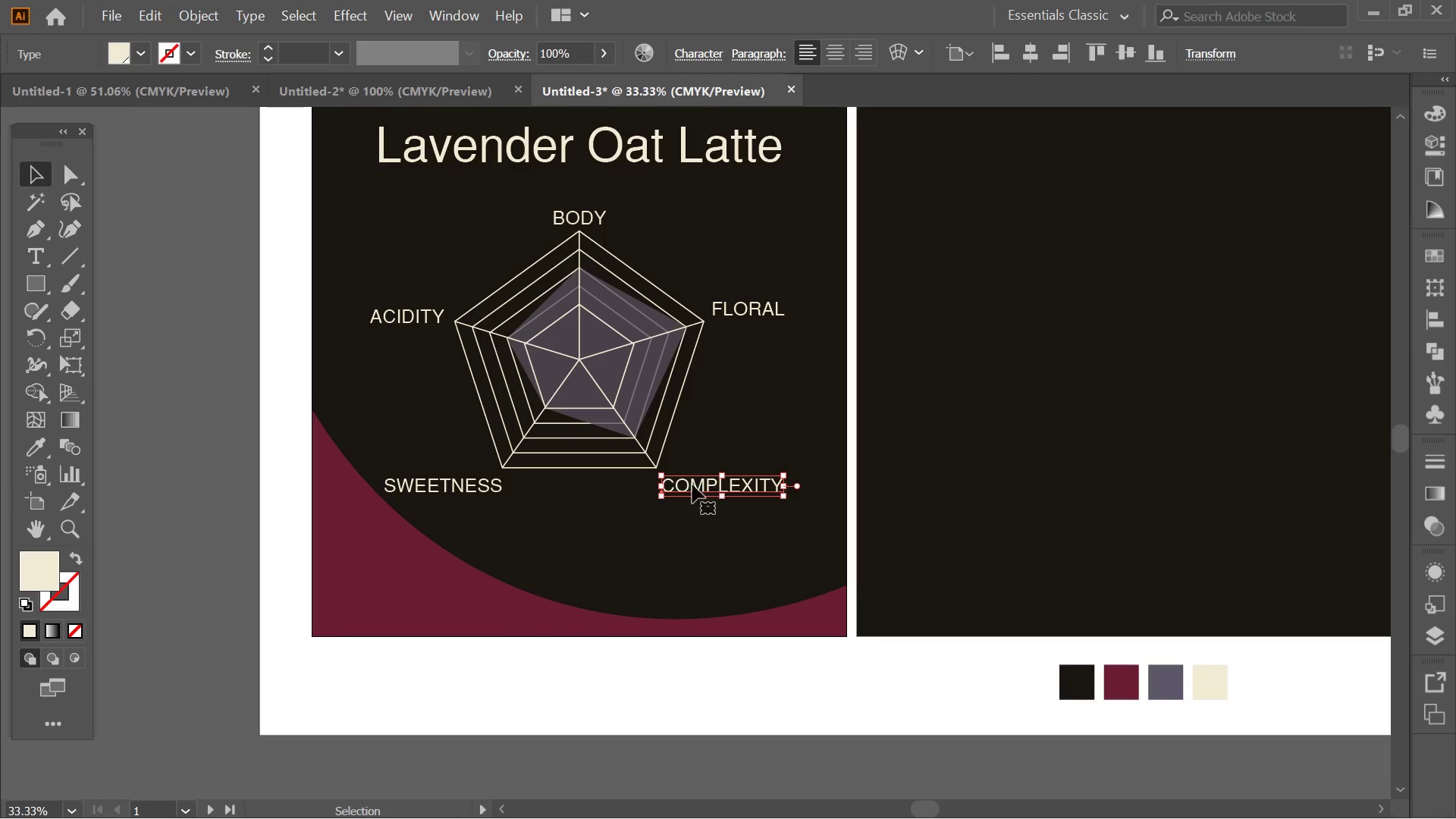 
hold_key(key=ShiftLeft, duration=0.34)
 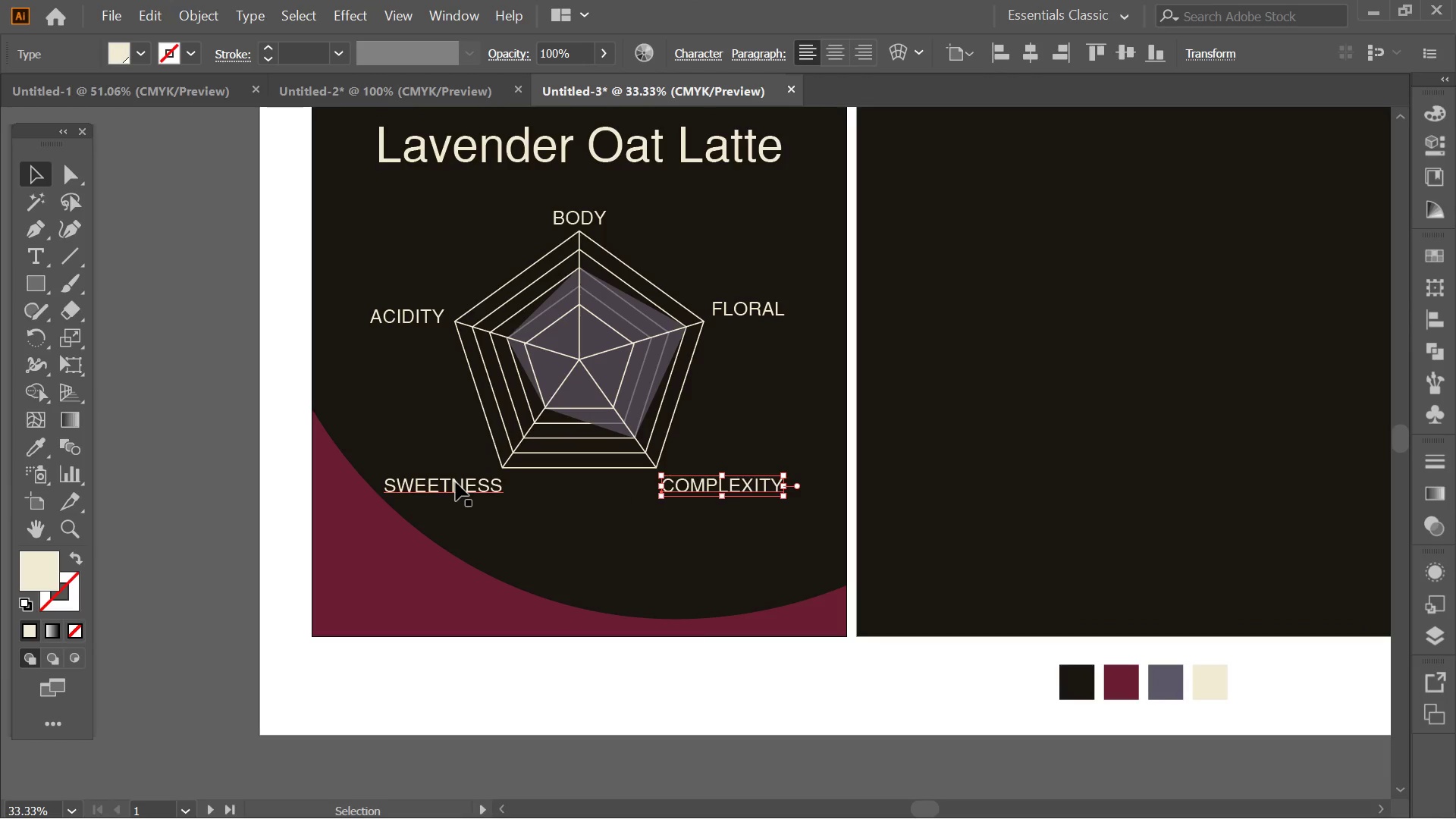 
hold_key(key=ControlLeft, duration=0.59)
left_click([456, 482])
 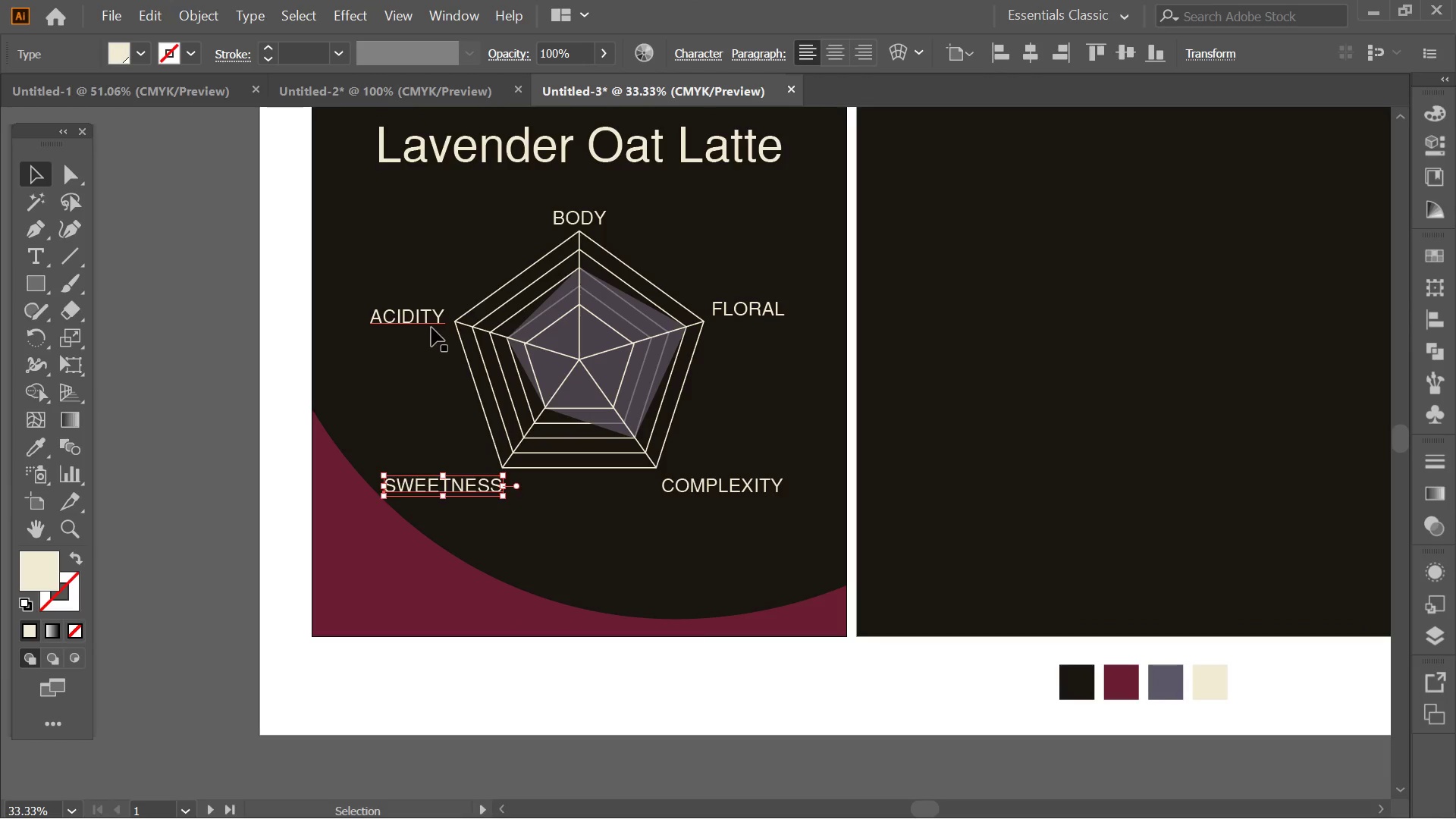 
hold_key(key=ControlLeft, duration=0.47)
left_click([431, 325])
 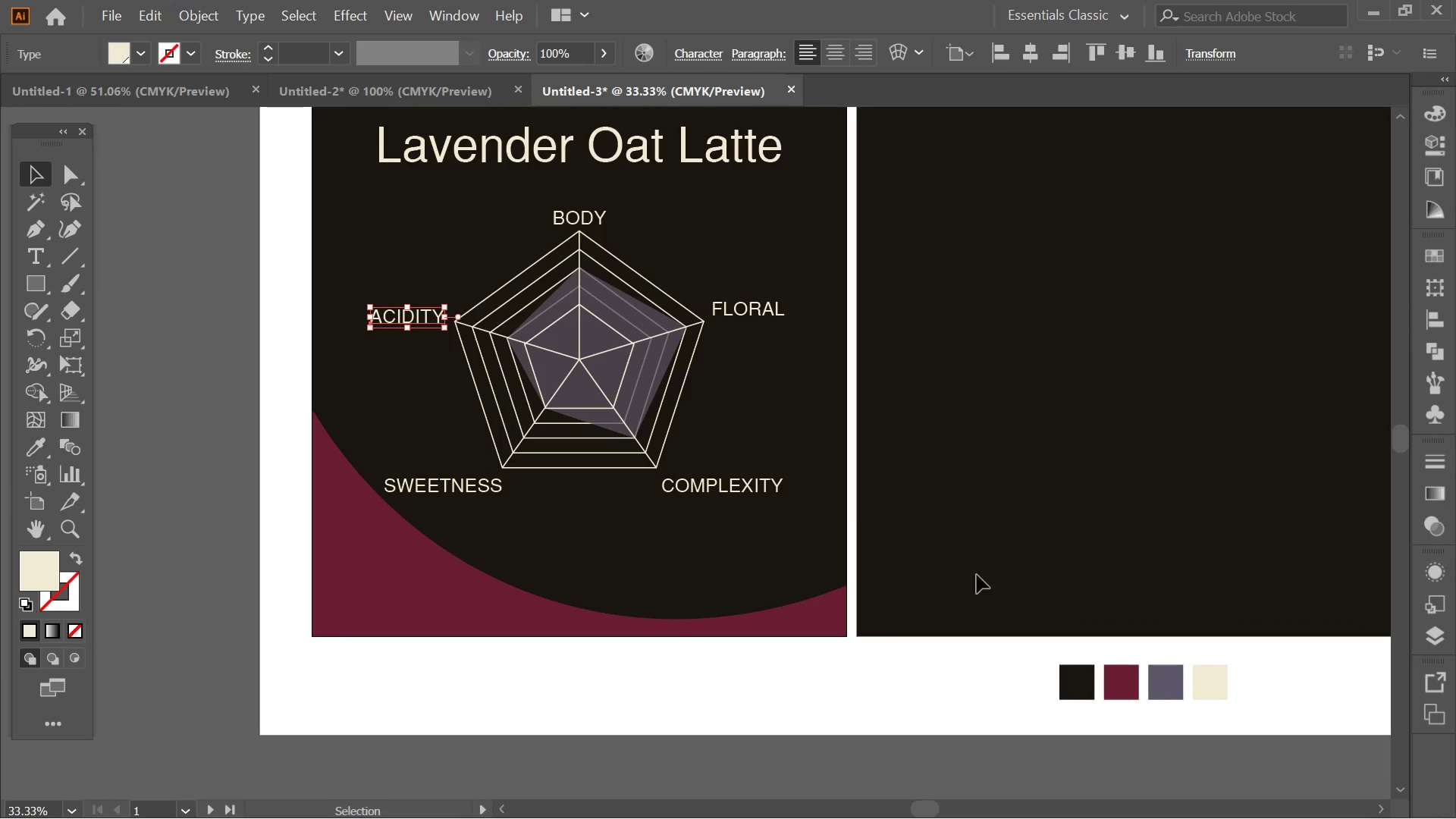 
left_click_drag(start_coordinate=[810, 527], to_coordinate=[387, 209])
 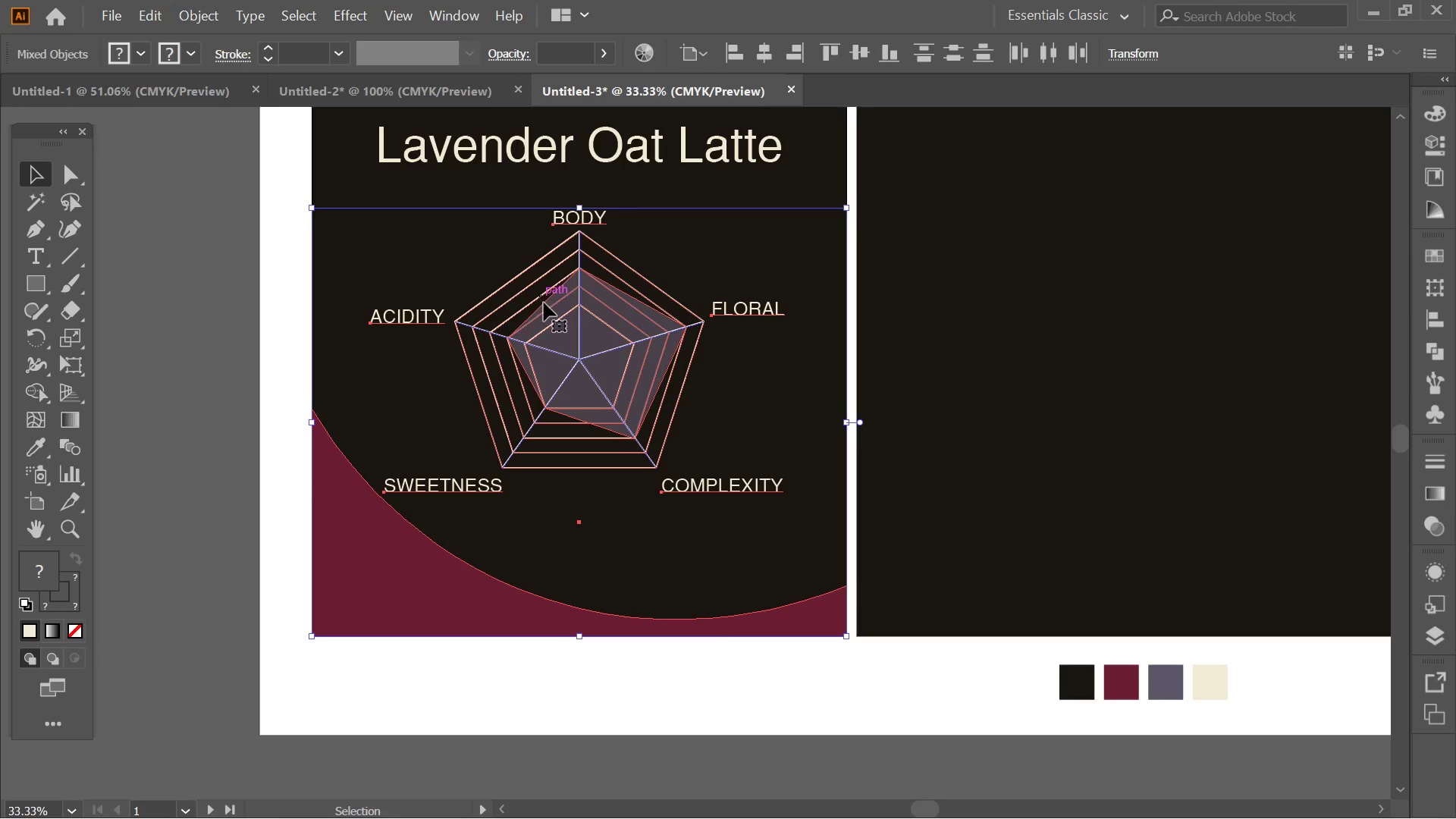 
hold_key(key=ShiftLeft, duration=0.95)
left_click([344, 507])
 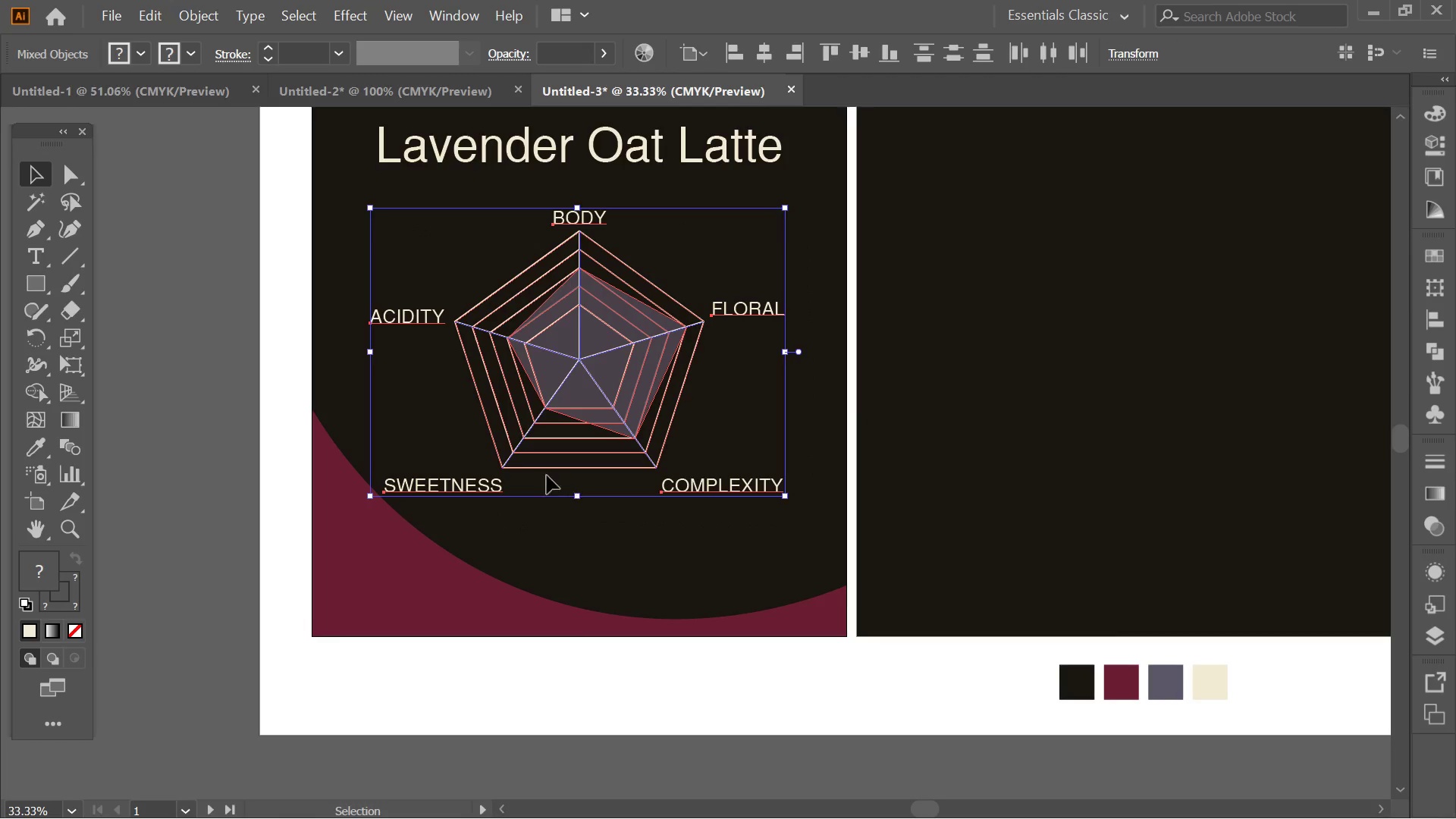 
left_click_drag(start_coordinate=[570, 334], to_coordinate=[612, 334])
 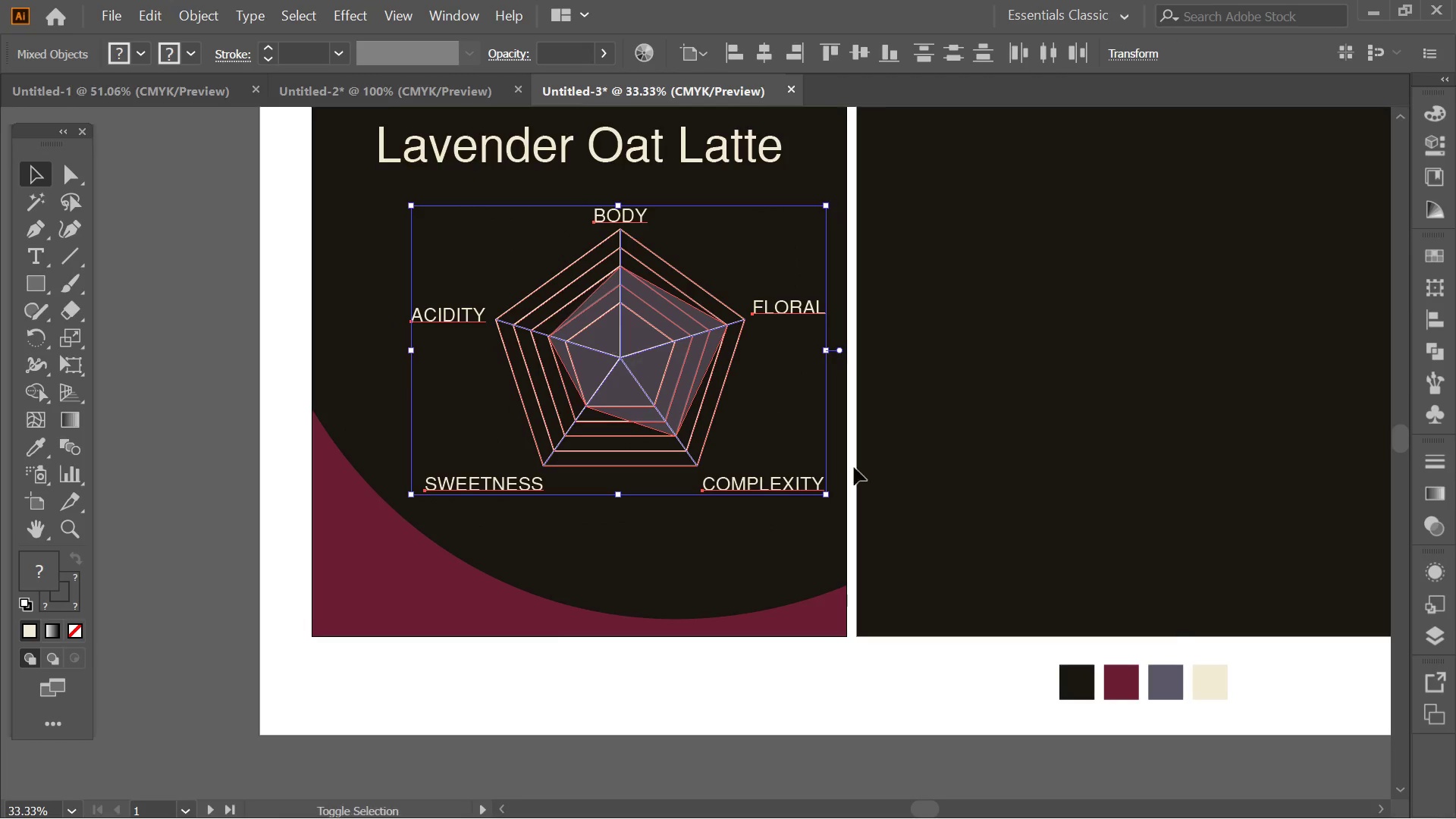 
hold_key(key=ShiftLeft, duration=2.12)
hold_key(key=AltLeft, duration=2.08)
left_click_drag(start_coordinate=[825, 491], to_coordinate=[797, 469])
 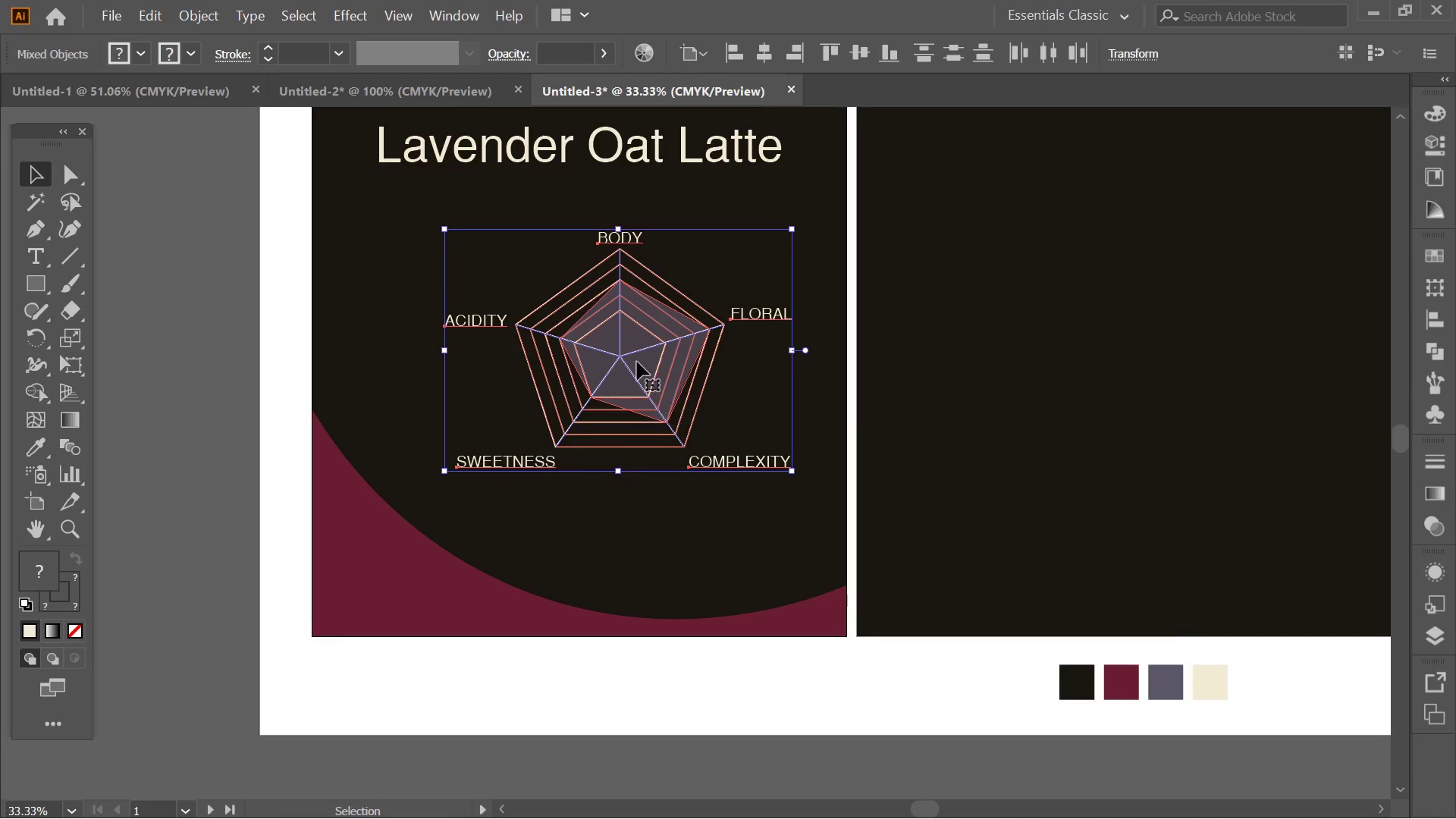 
left_click_drag(start_coordinate=[637, 362], to_coordinate=[658, 431])
 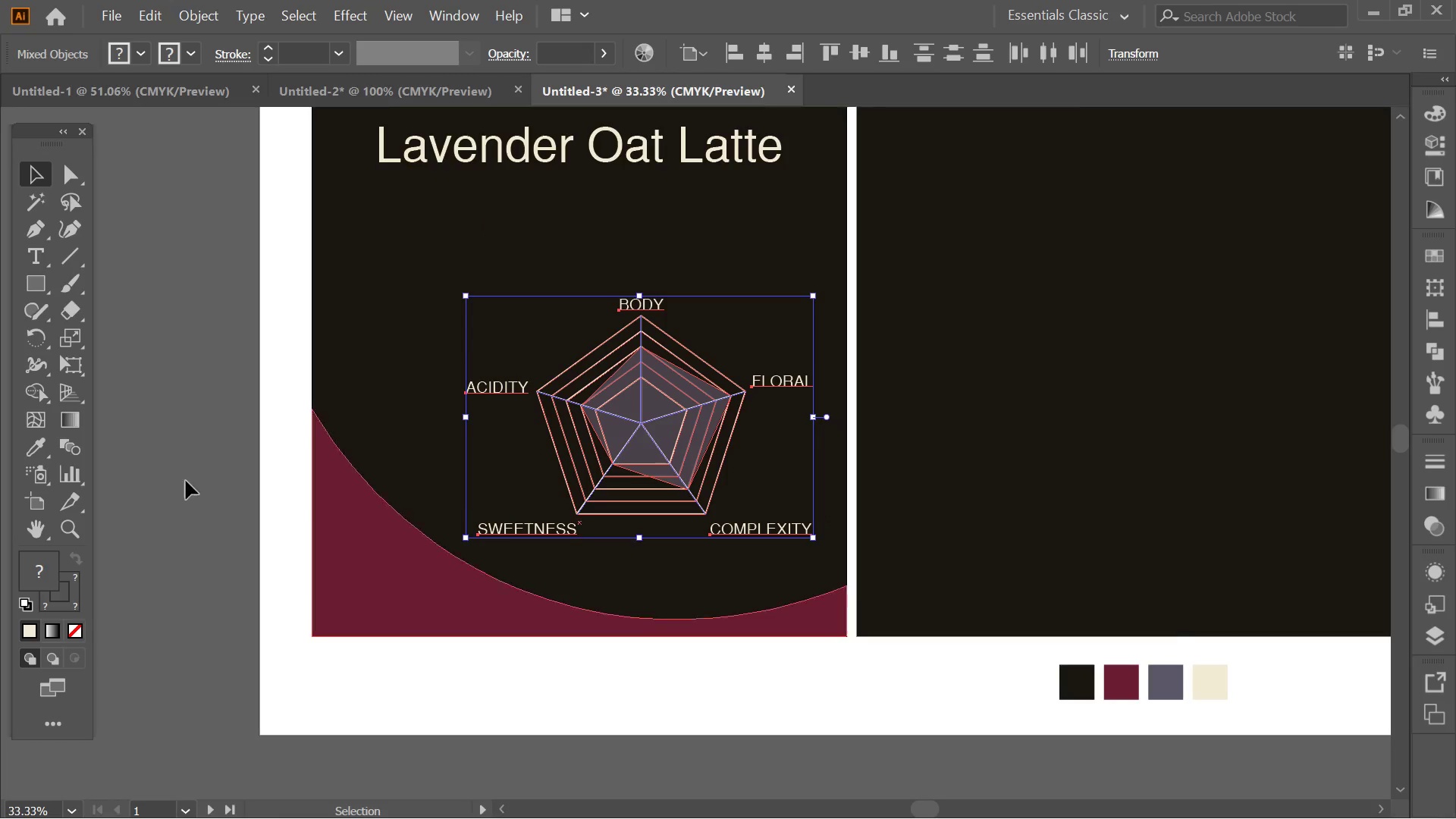 
left_click([163, 401])
 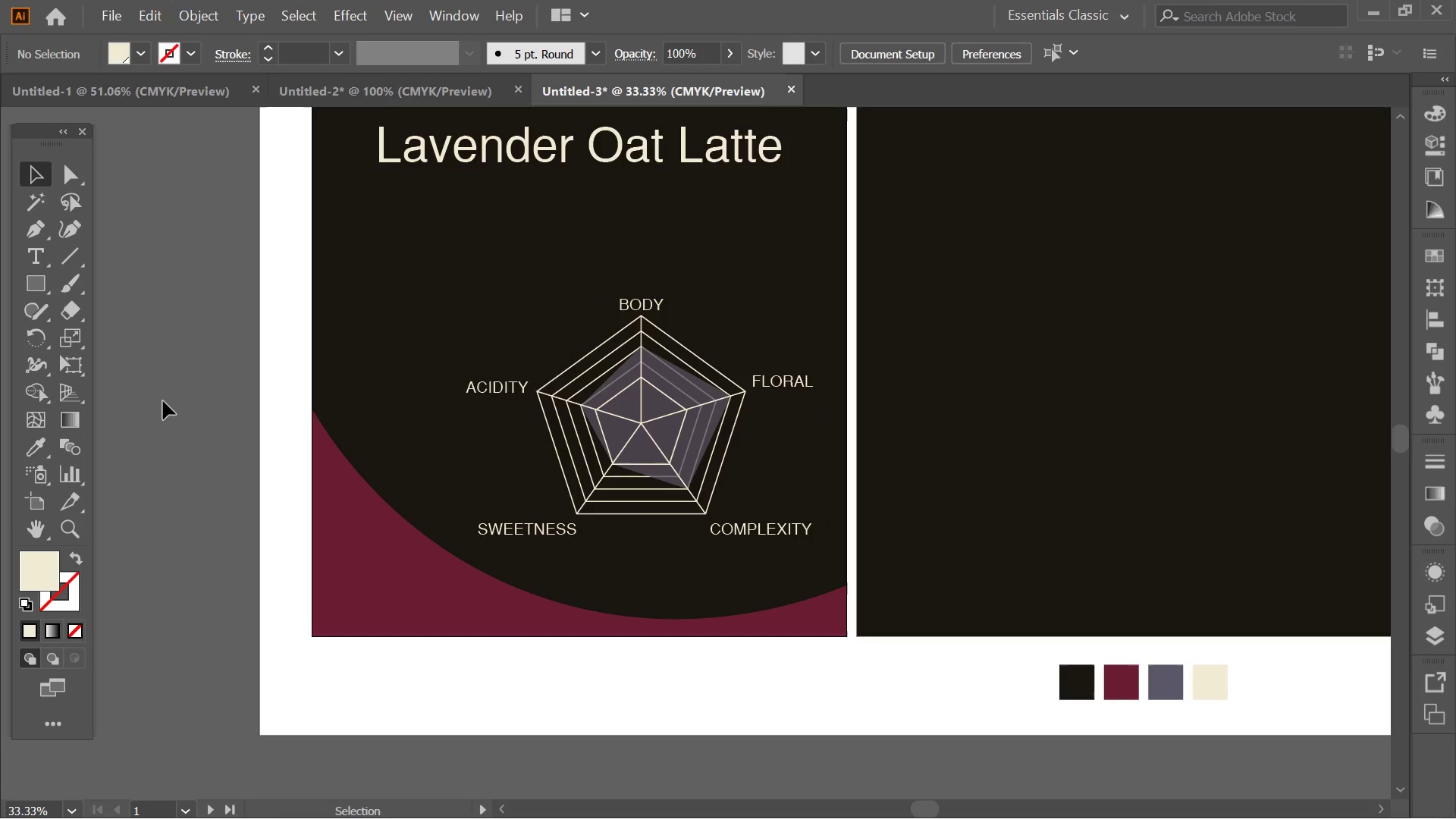 
key(Control+Z)
 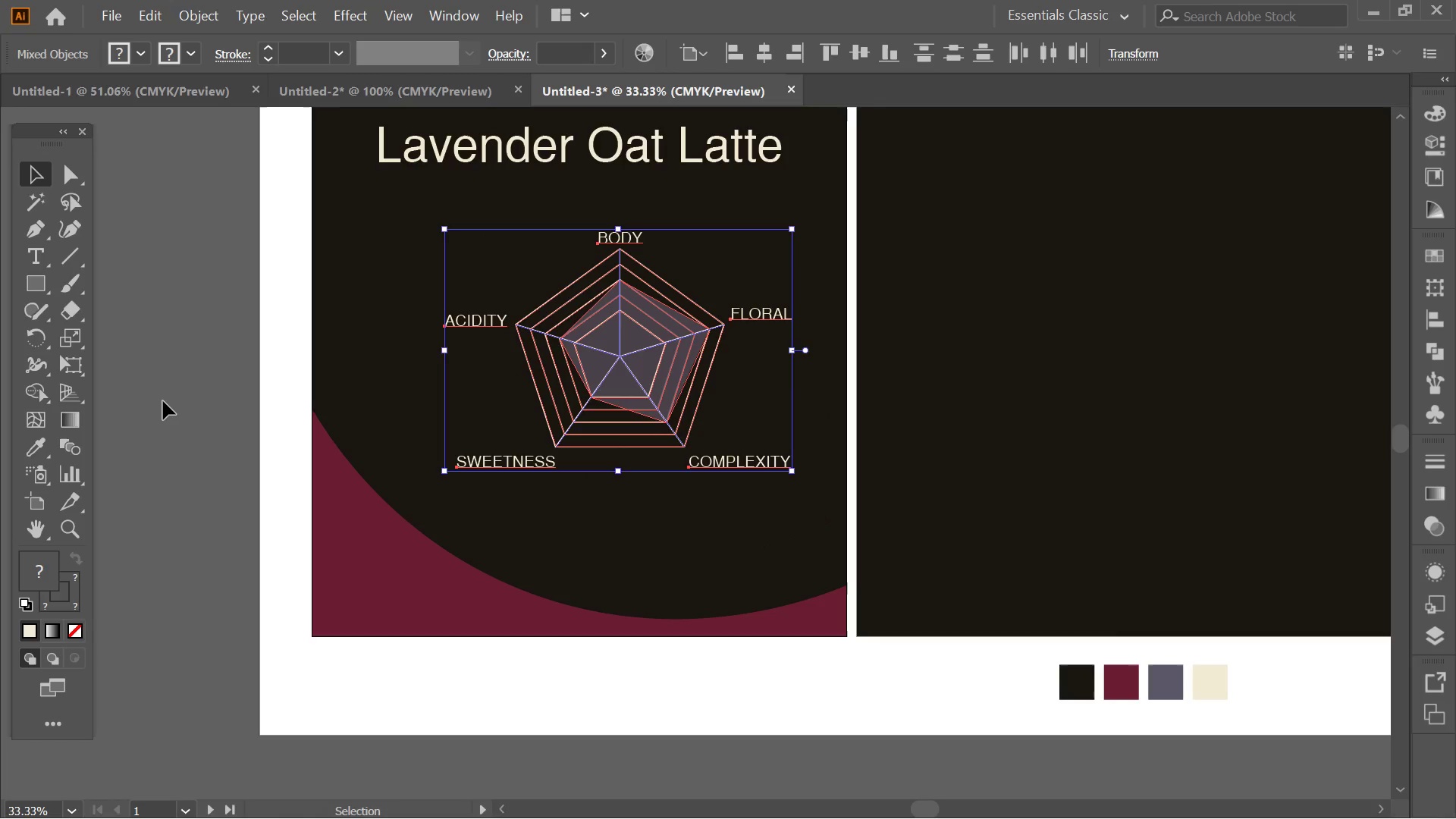 
key(Control+ControlLeft)
 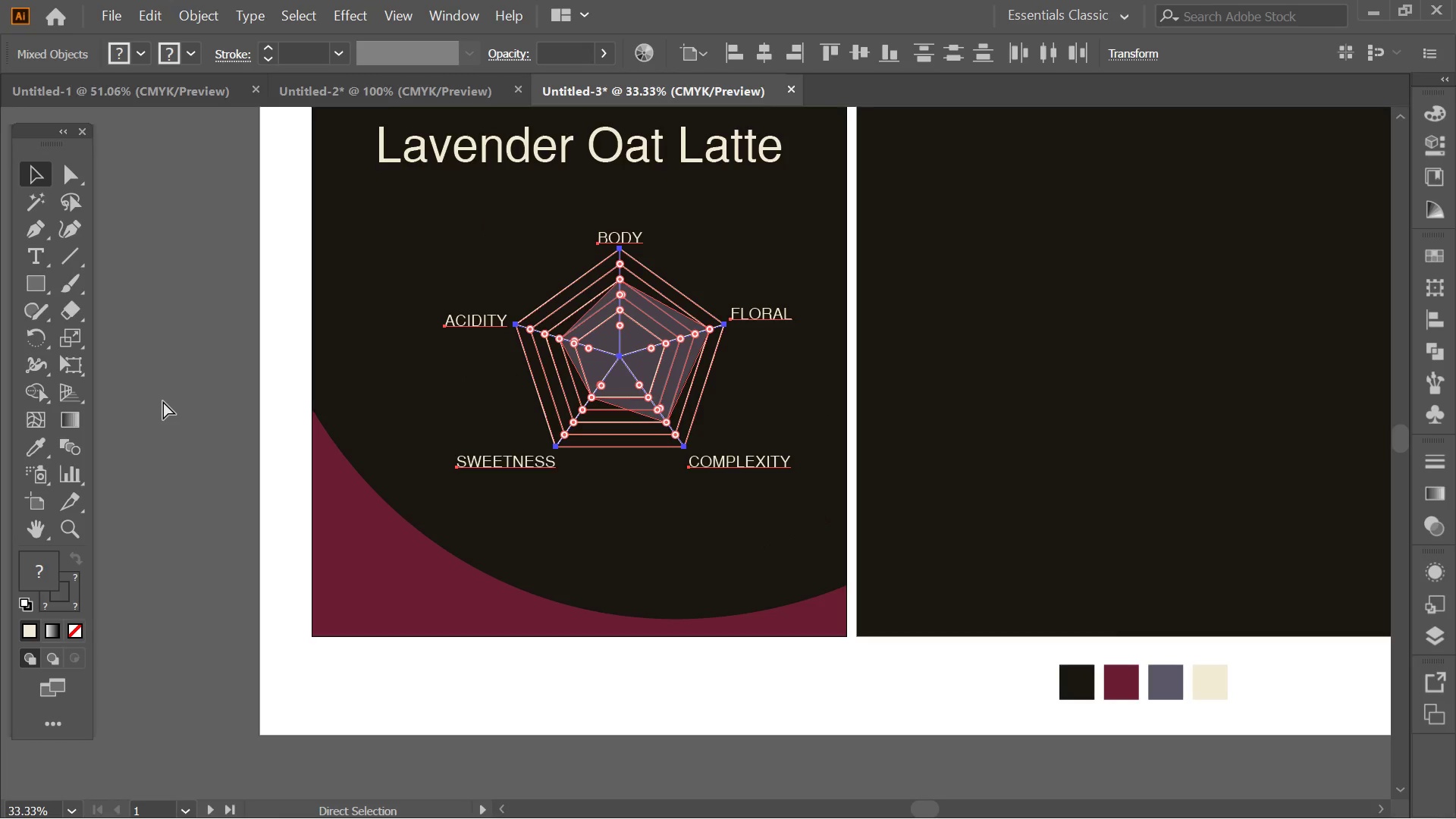 
key(Control+Z)
 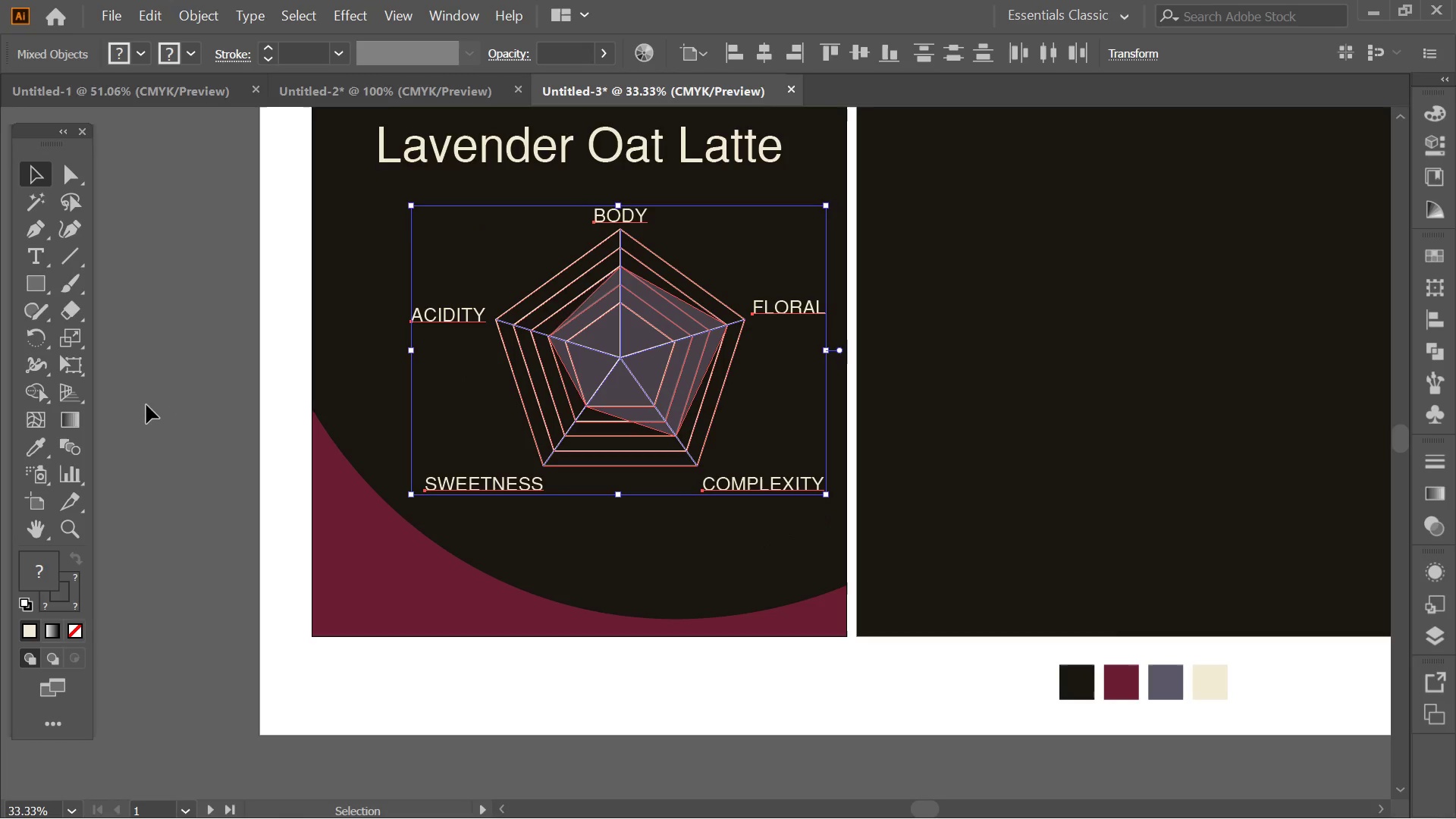 
left_click([146, 405])
 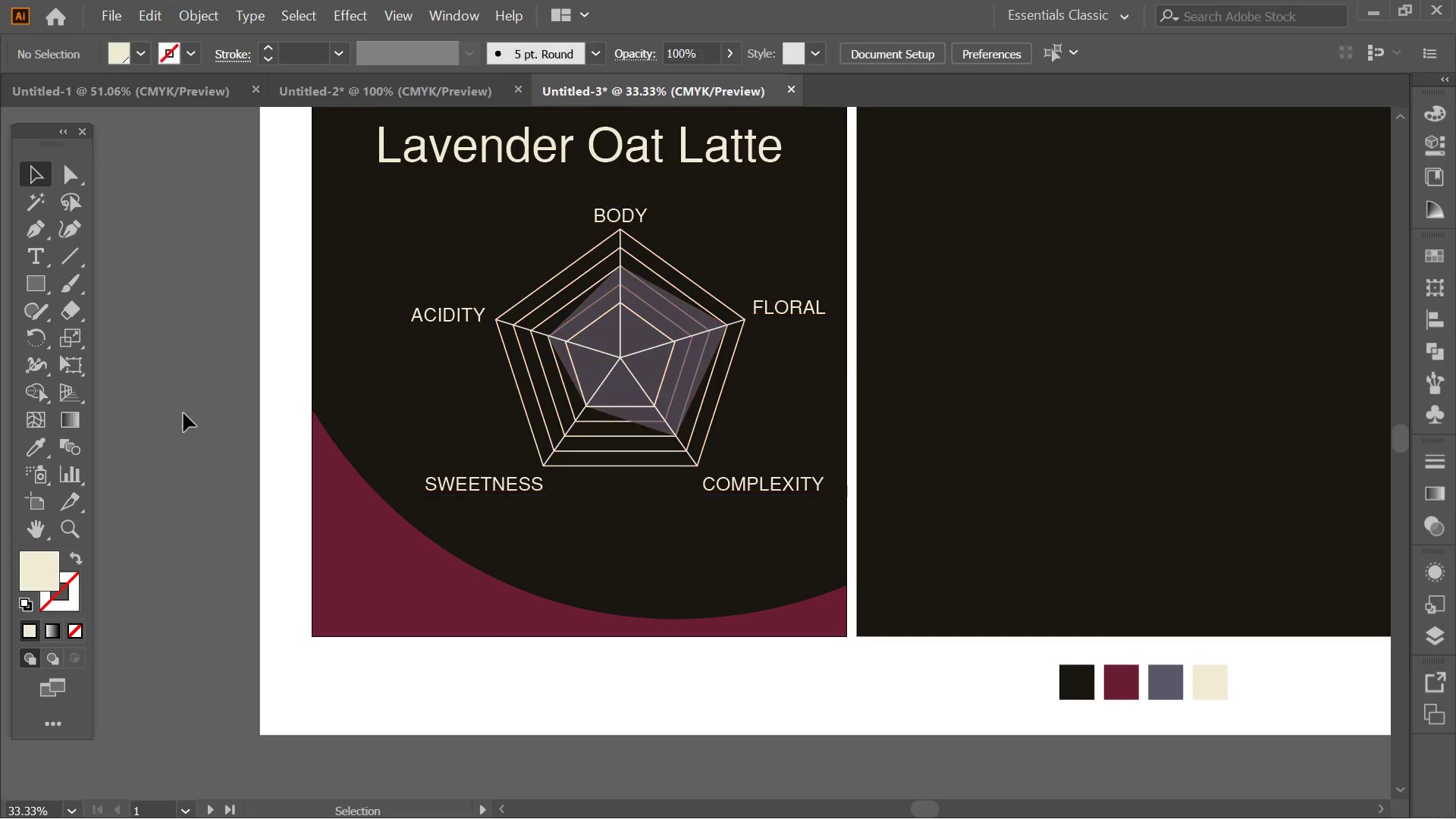 
hold_key(key=Space, duration=0.73)
 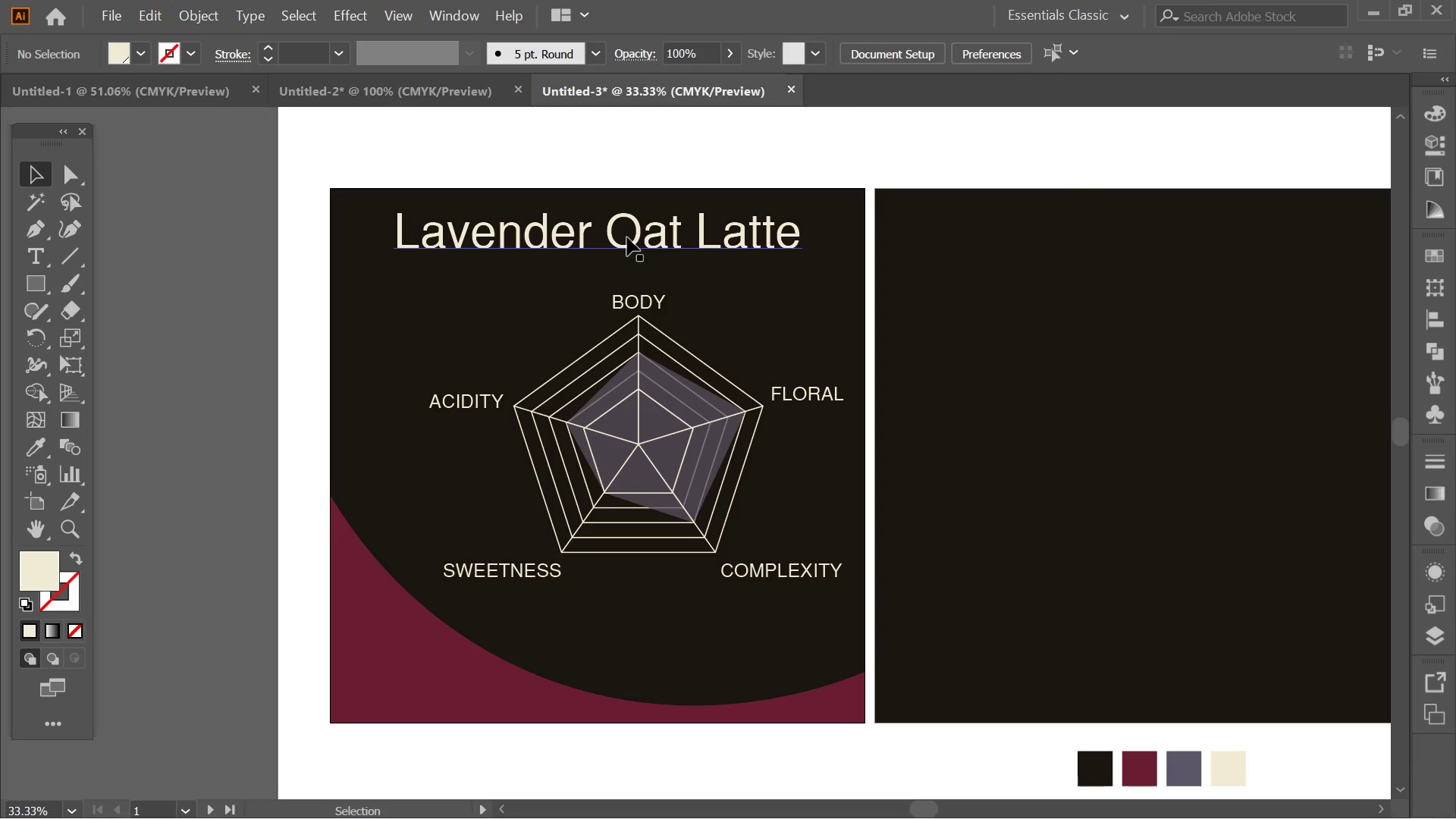 
left_click_drag(start_coordinate=[190, 413], to_coordinate=[206, 497])
 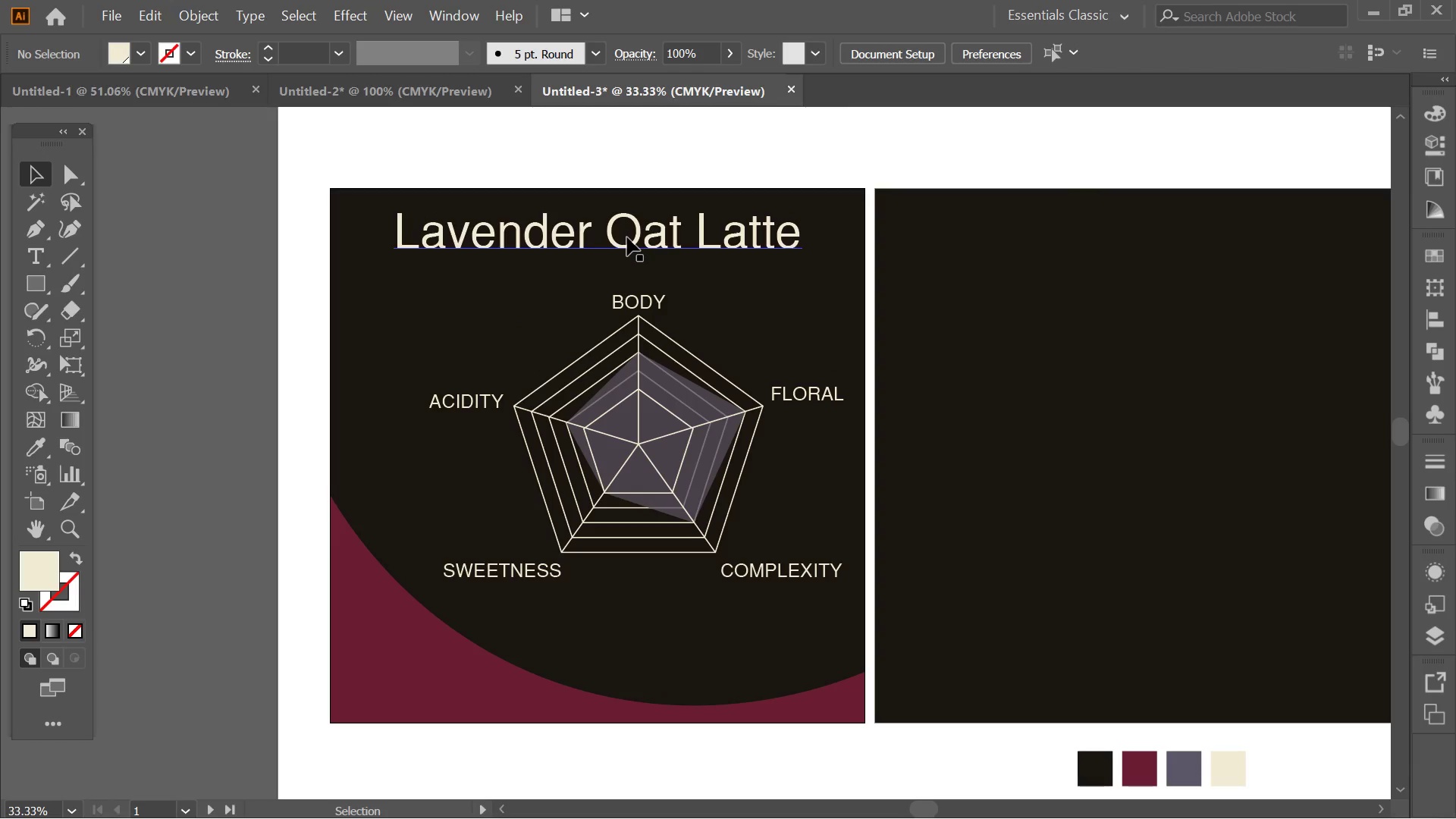 
left_click([627, 237])
 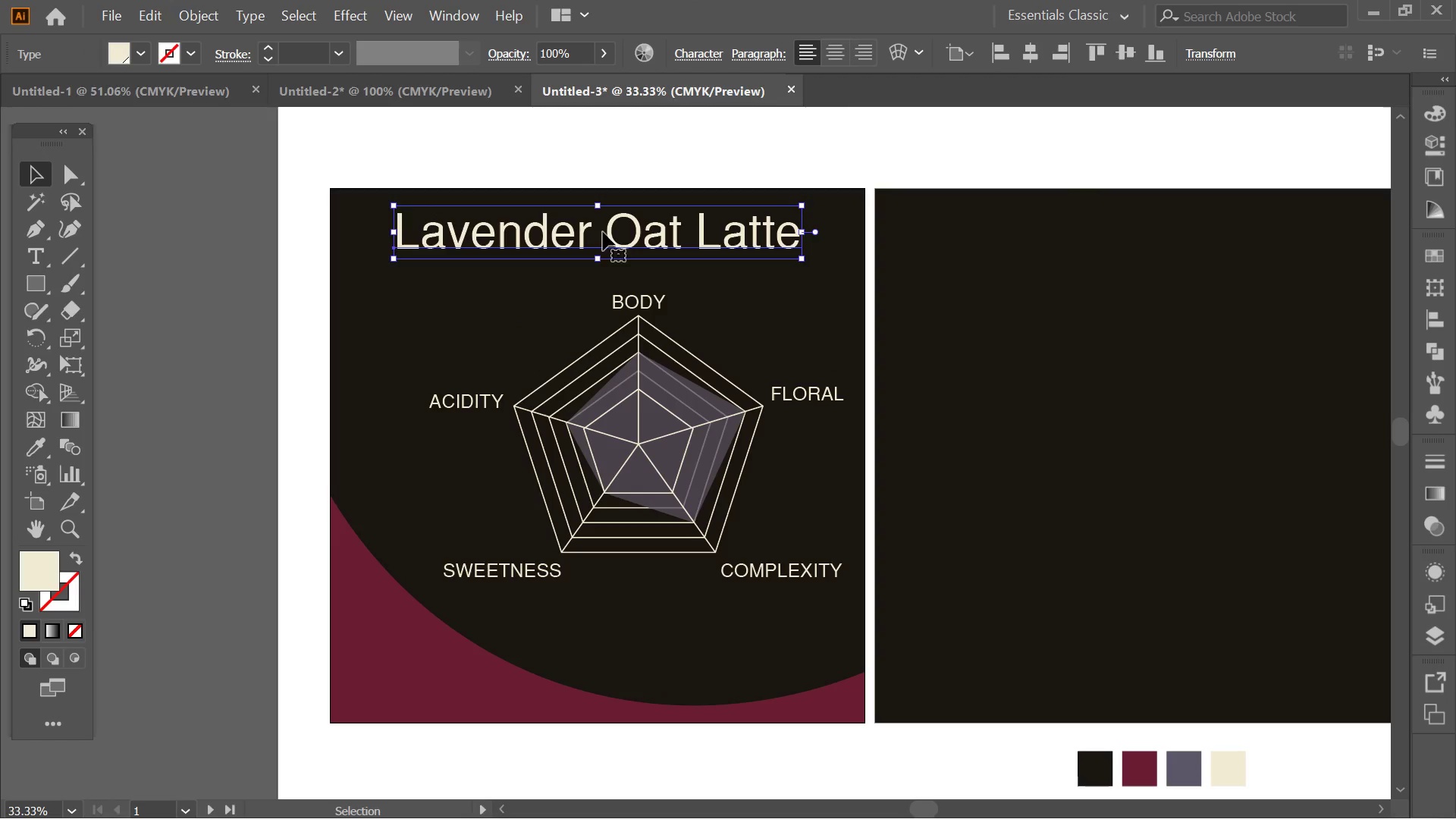 
double_click([603, 232])
 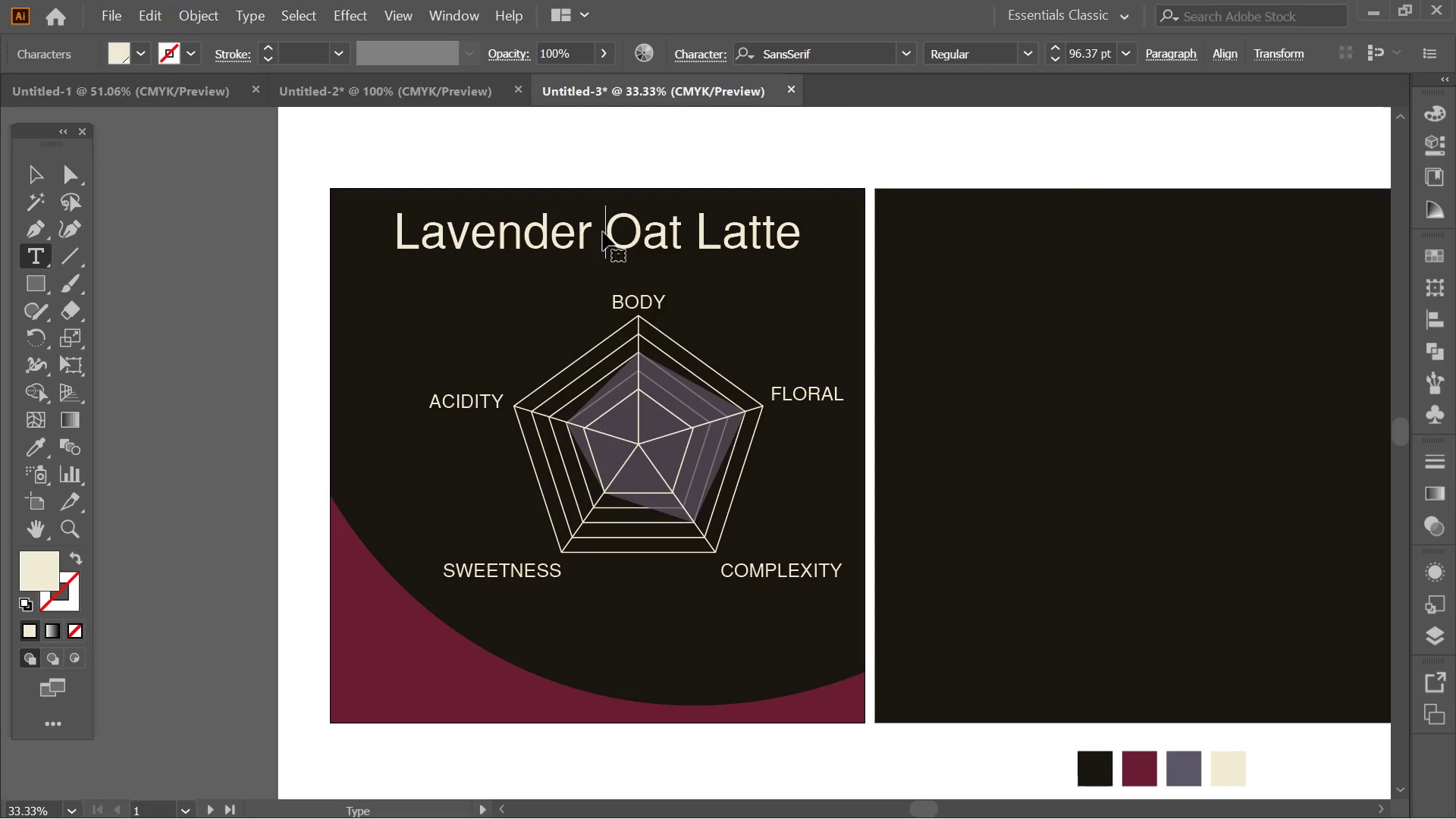 
key(Enter)
 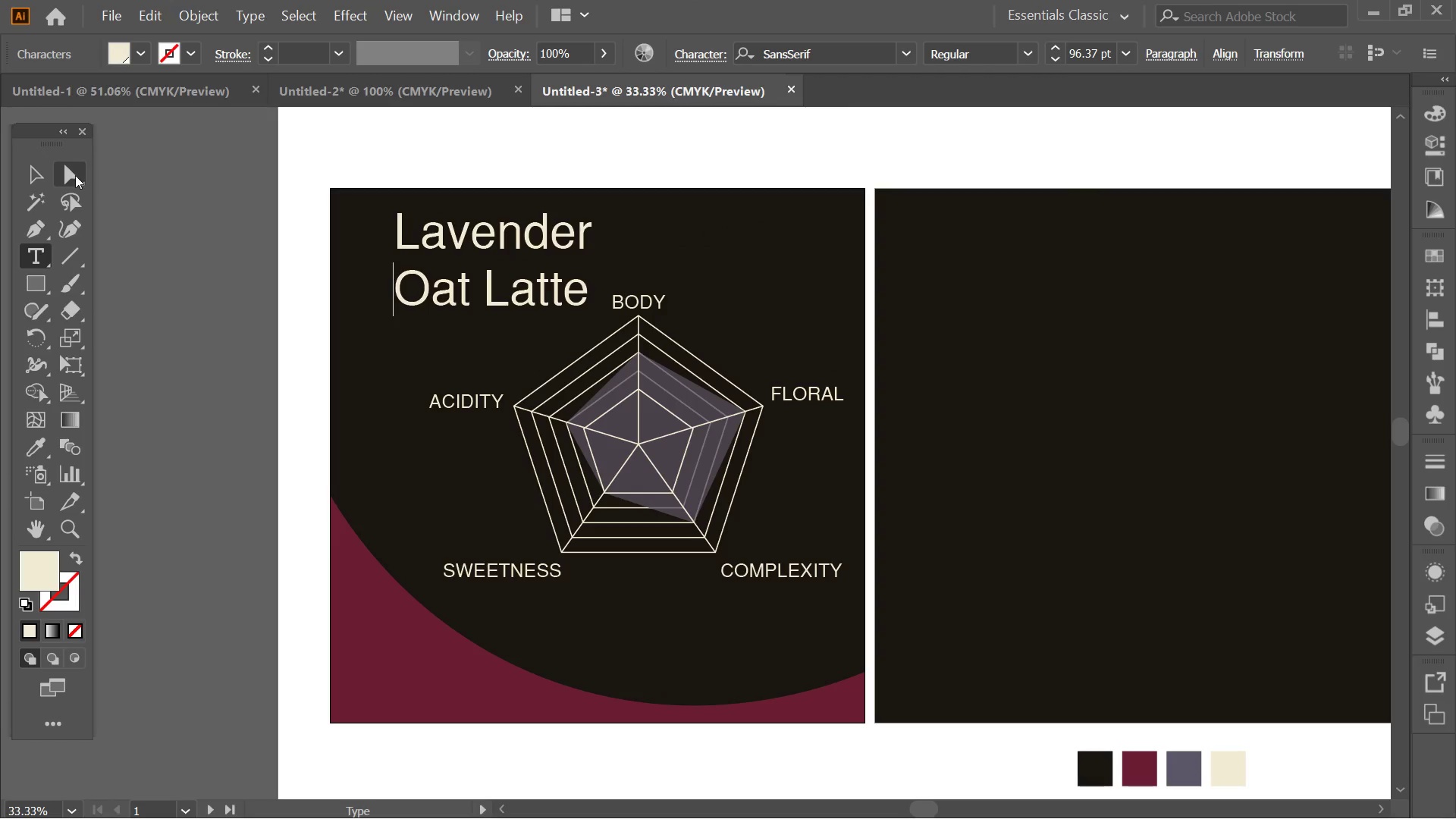 
left_click([35, 174])
 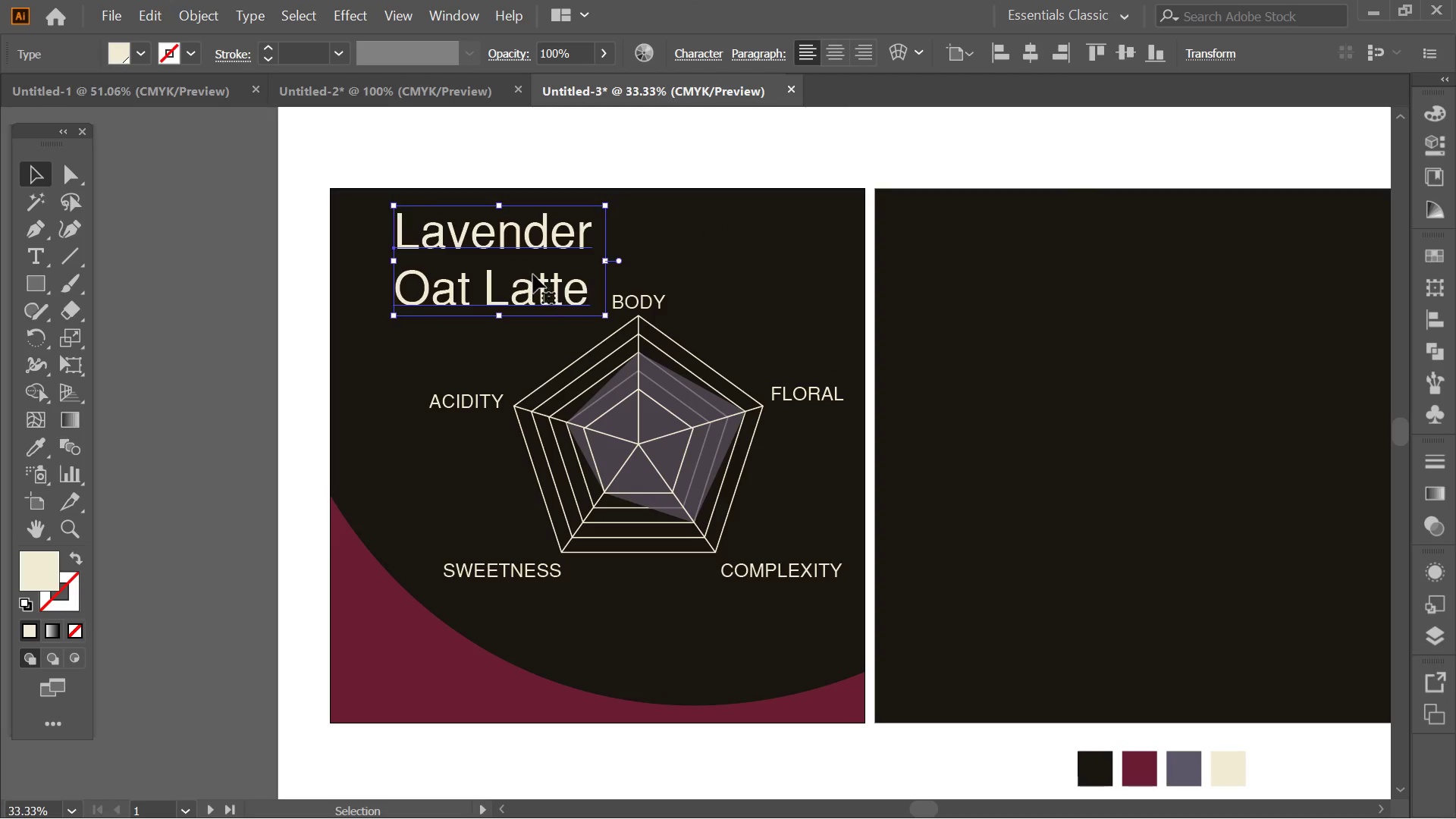 
left_click_drag(start_coordinate=[533, 275], to_coordinate=[525, 271])
 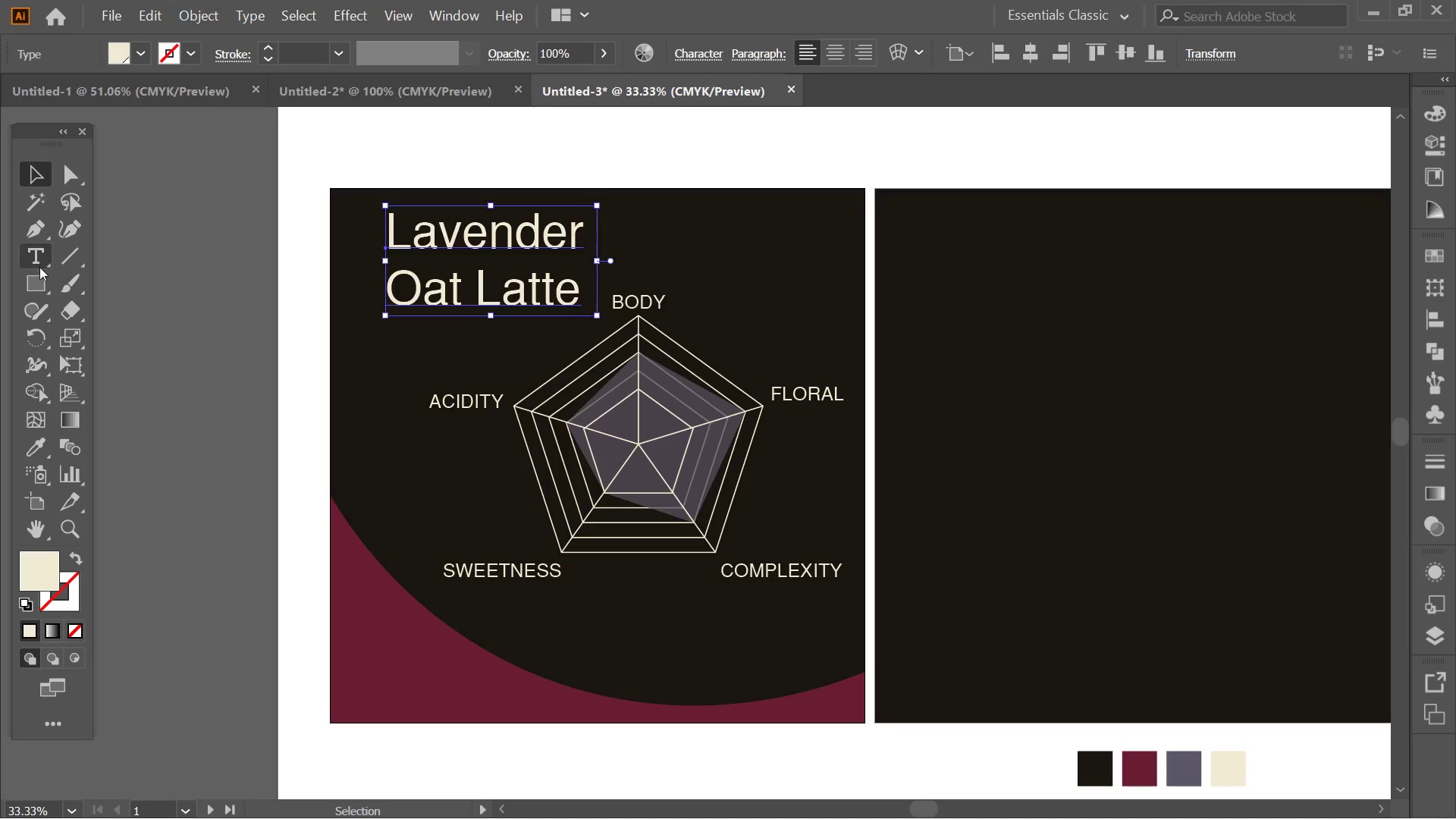 
left_click([39, 278])
 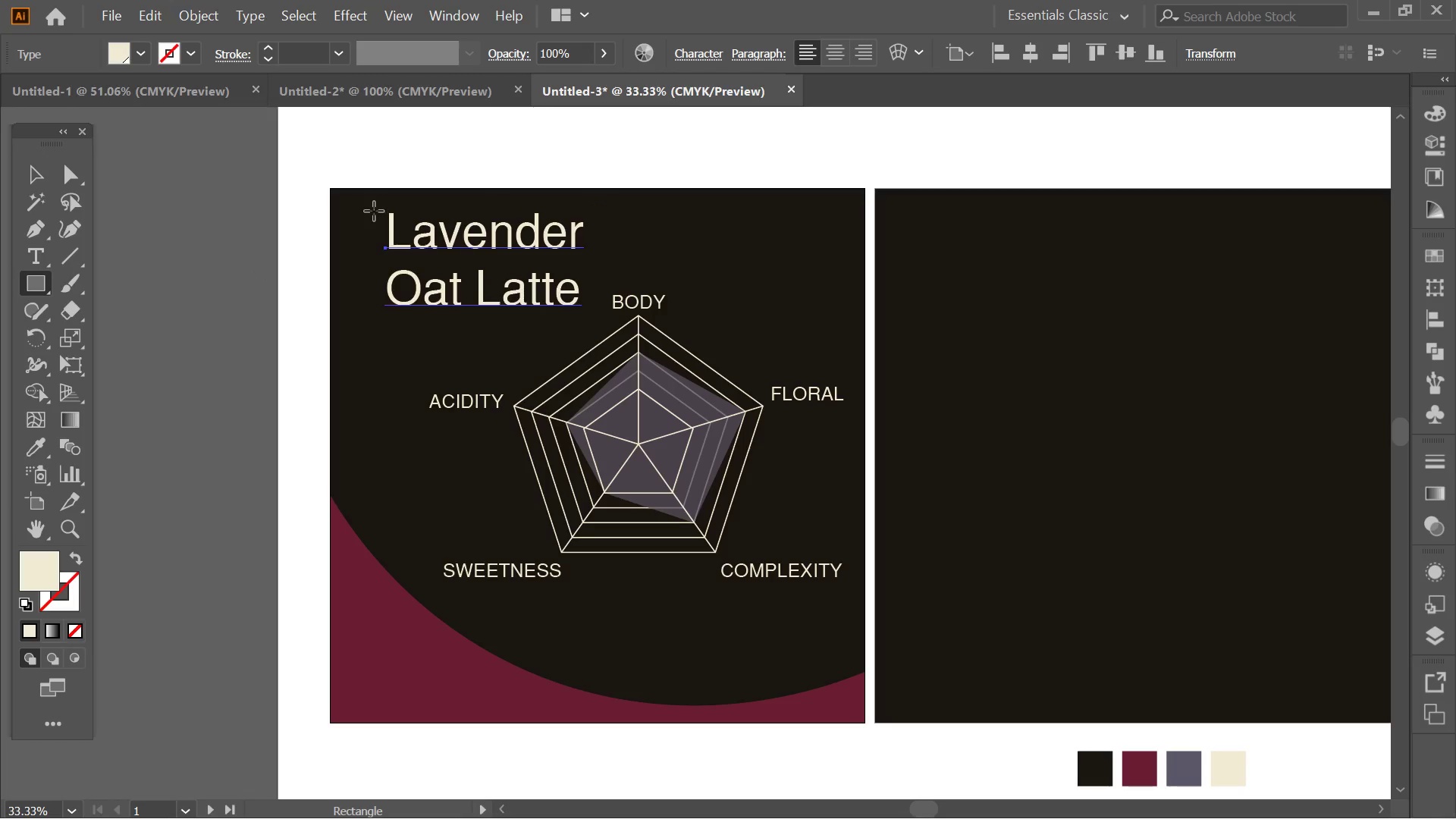 
left_click_drag(start_coordinate=[359, 209], to_coordinate=[371, 309])
 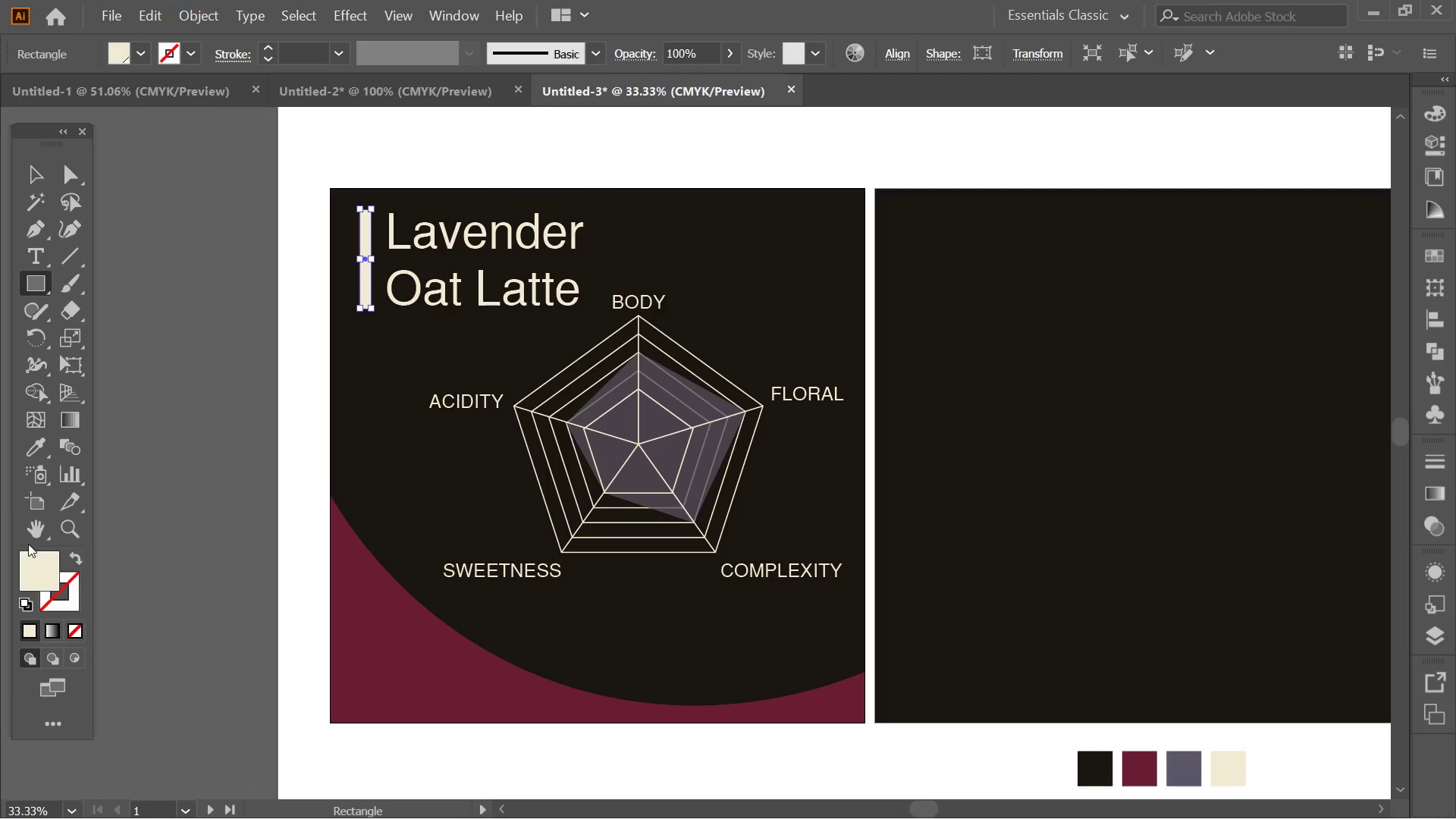 
left_click_drag(start_coordinate=[28, 447], to_coordinate=[32, 449])
 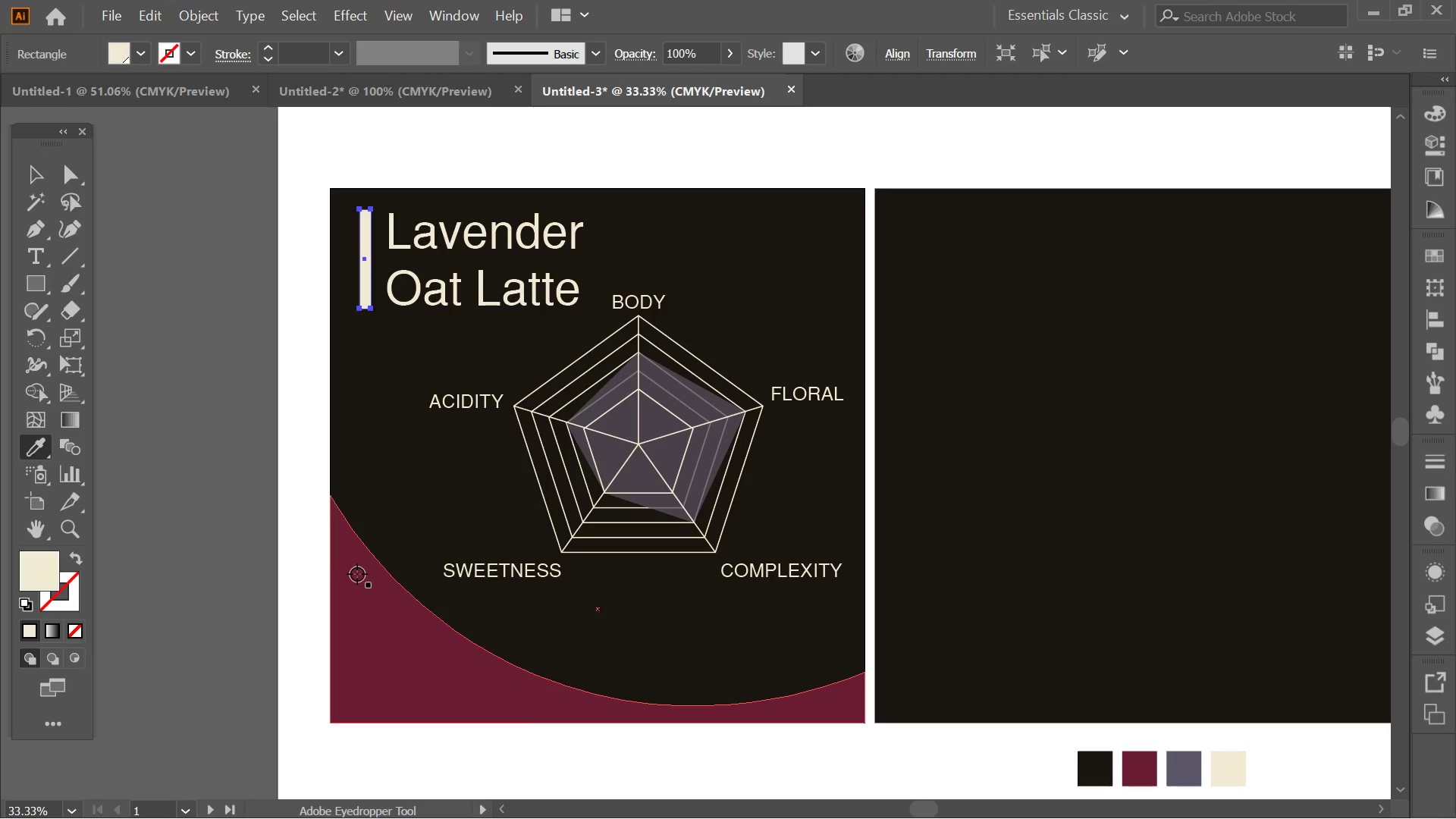 
left_click([359, 573])
 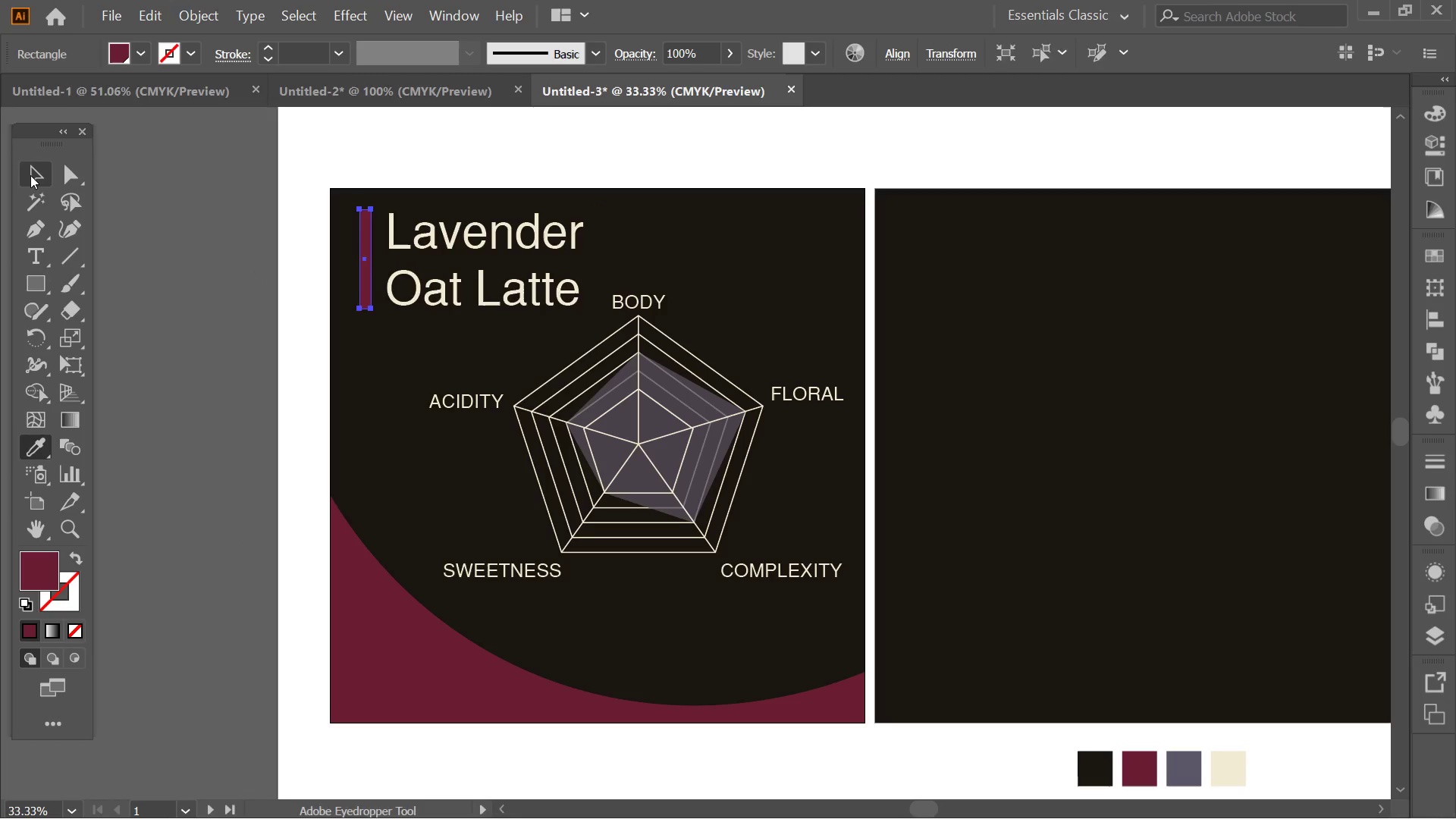 
double_click([146, 200])
 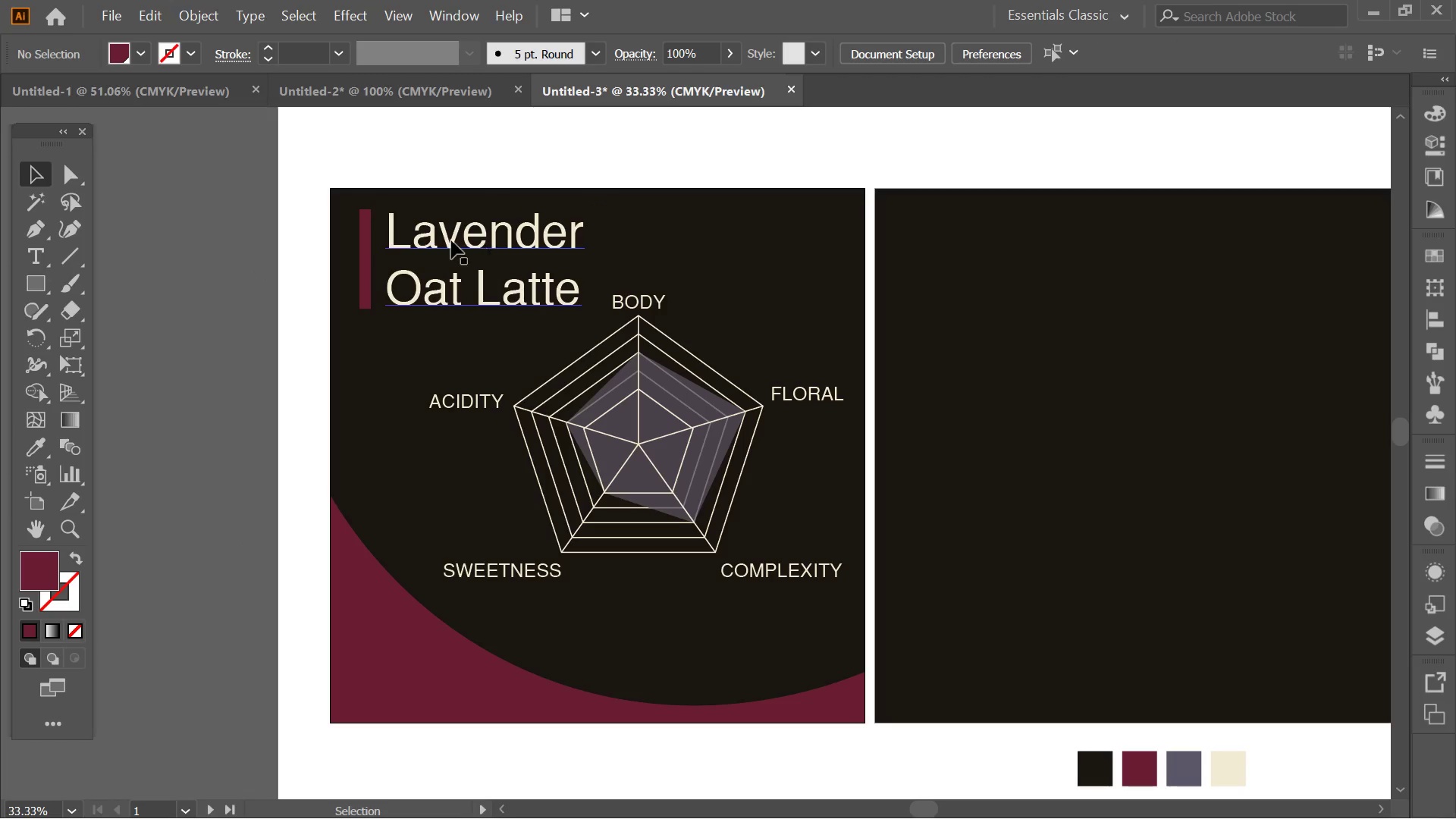 
key(Alt+AltLeft)
 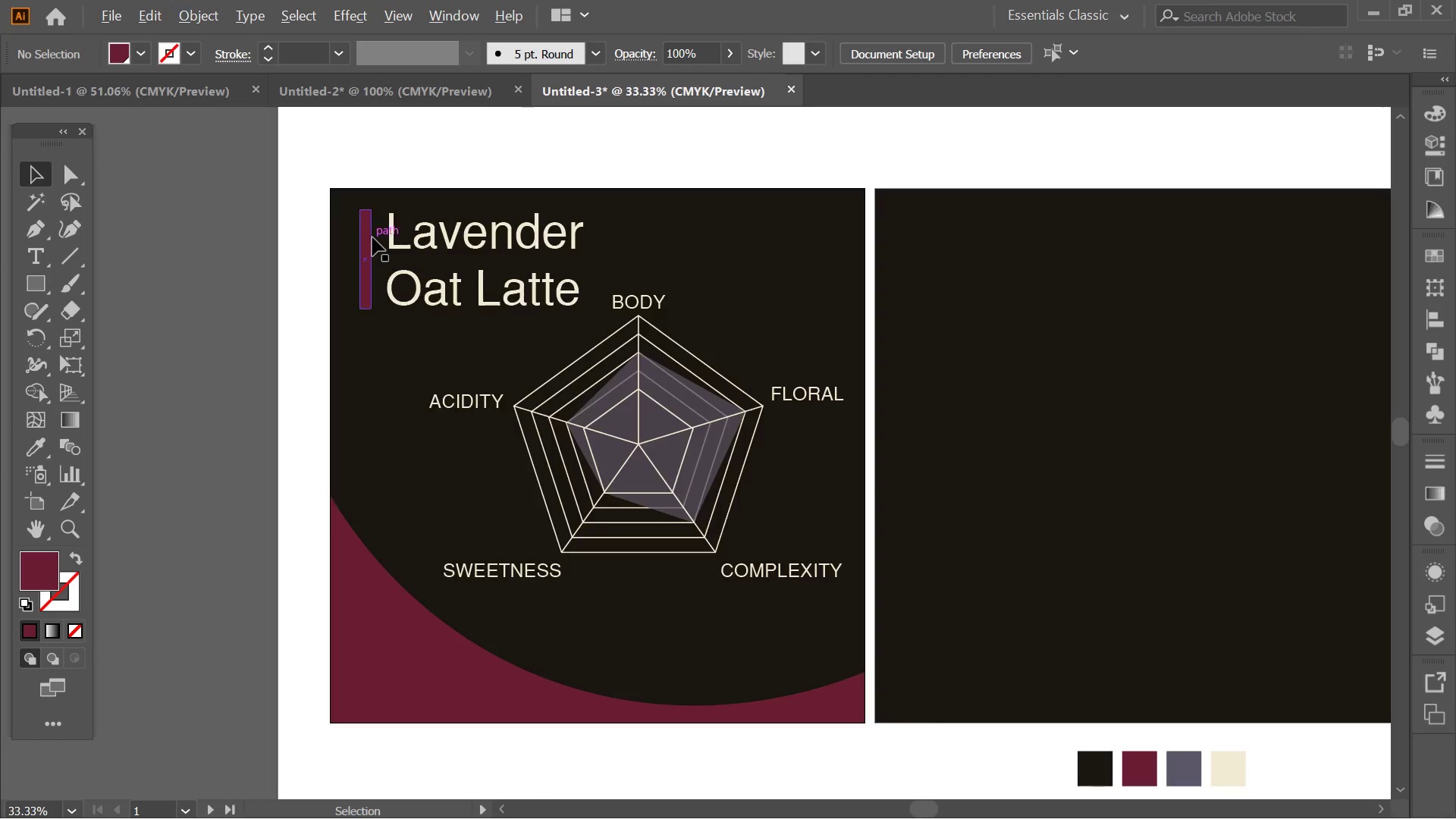 
hold_key(key=AltLeft, duration=0.36)
 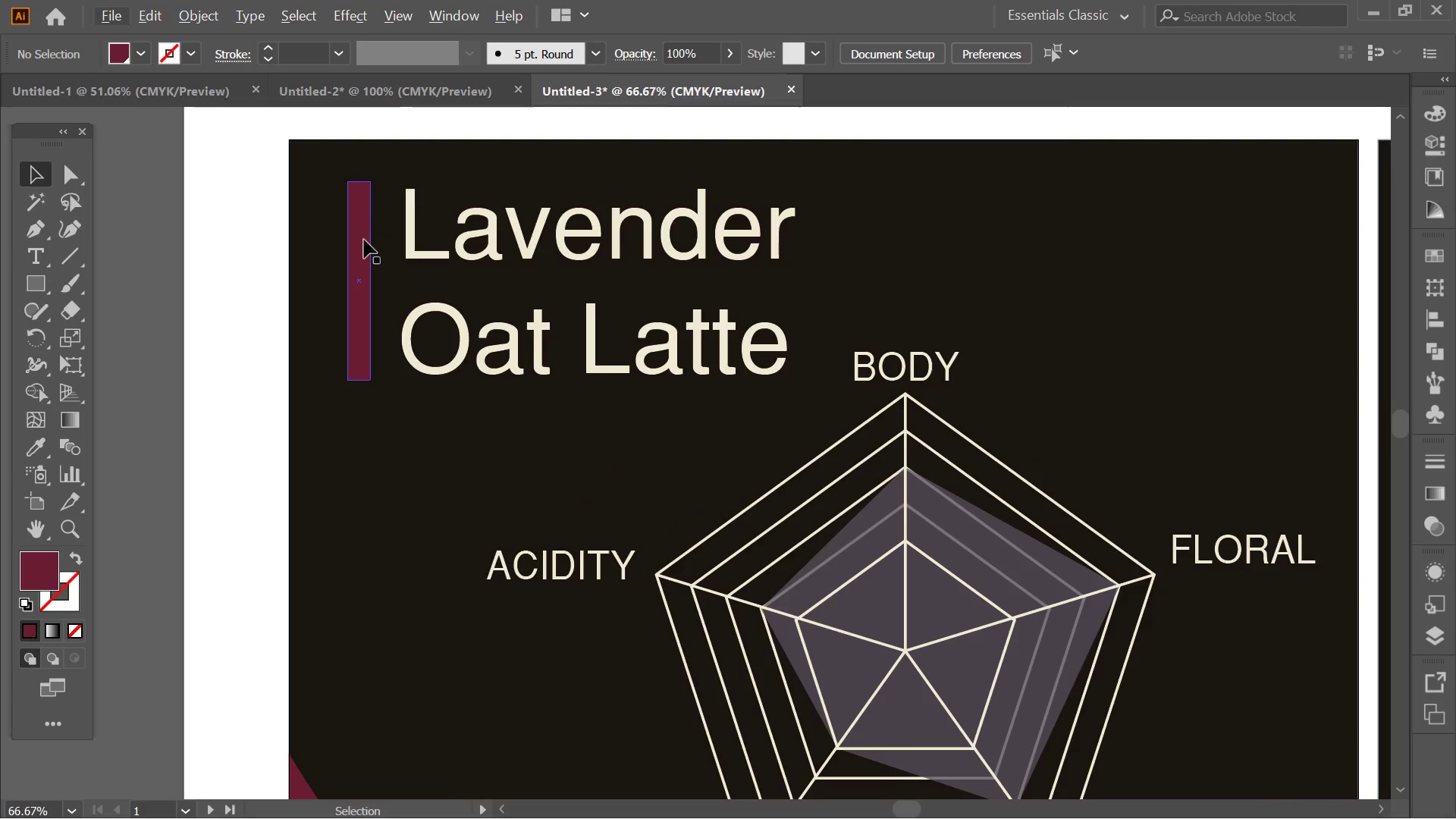 
scroll: coordinate [372, 237], scroll_direction: up, amount: 1.0
 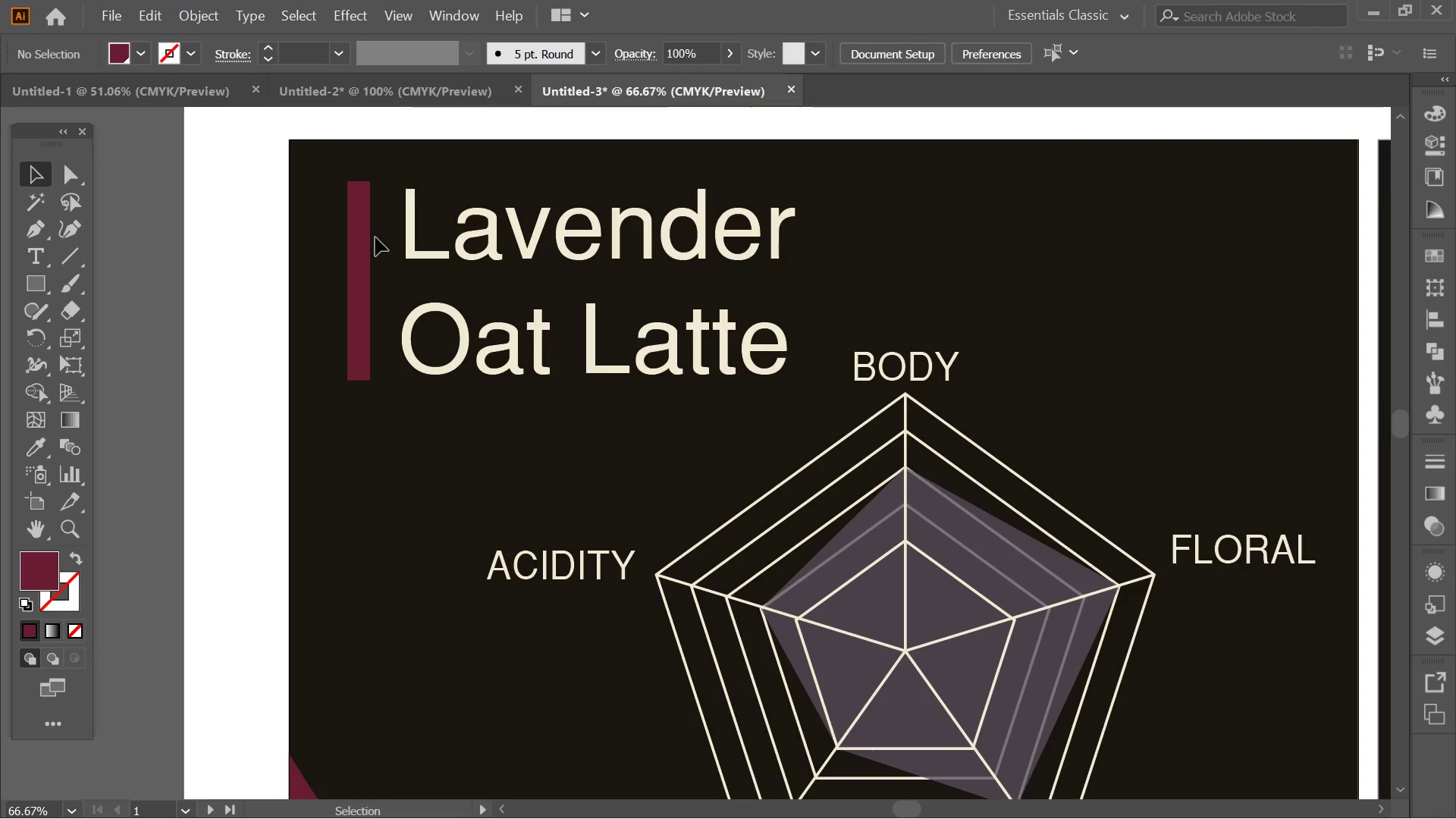 
key(Alt+AltLeft)
 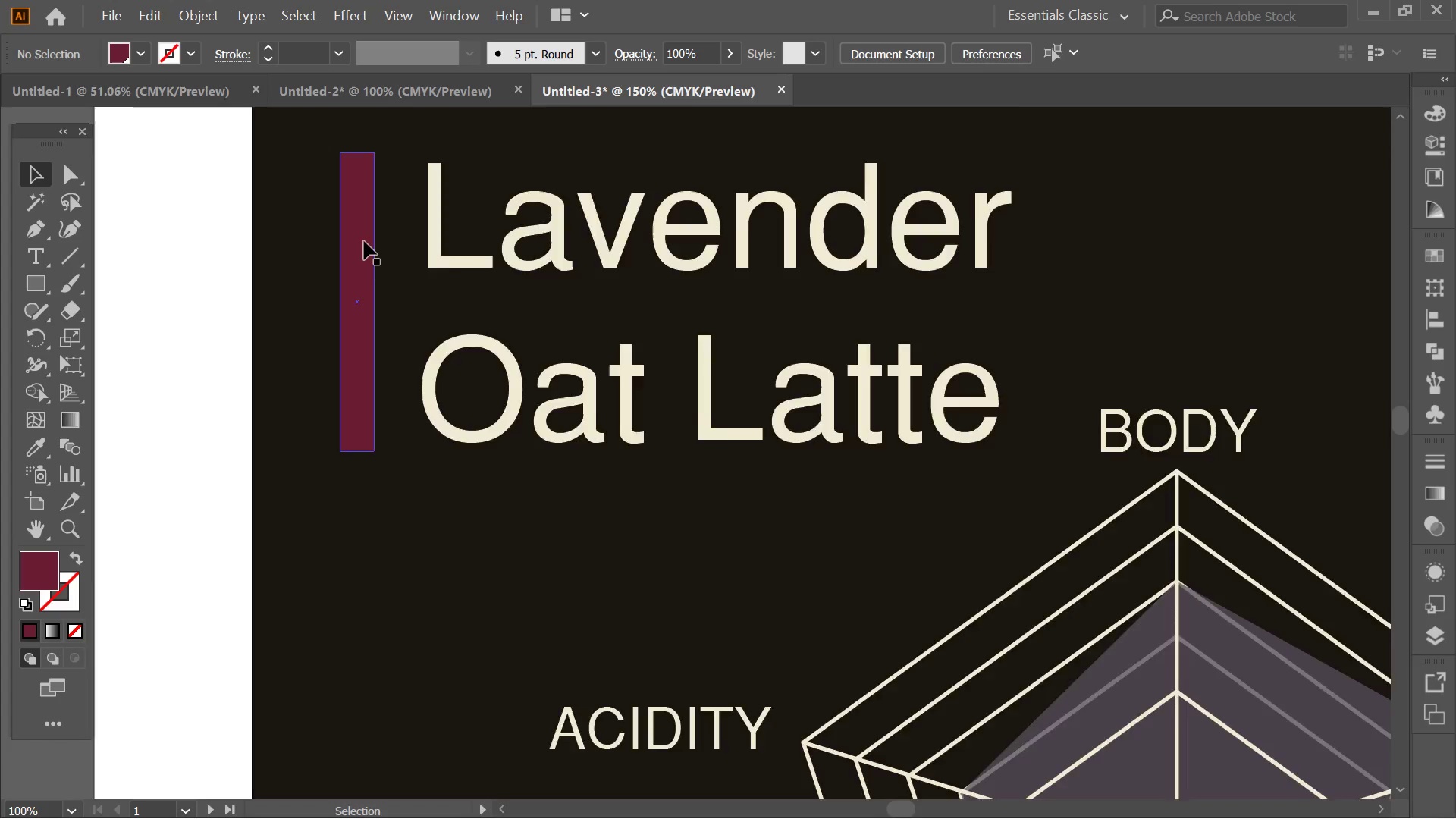 
hold_key(key=AltLeft, duration=1.42)
 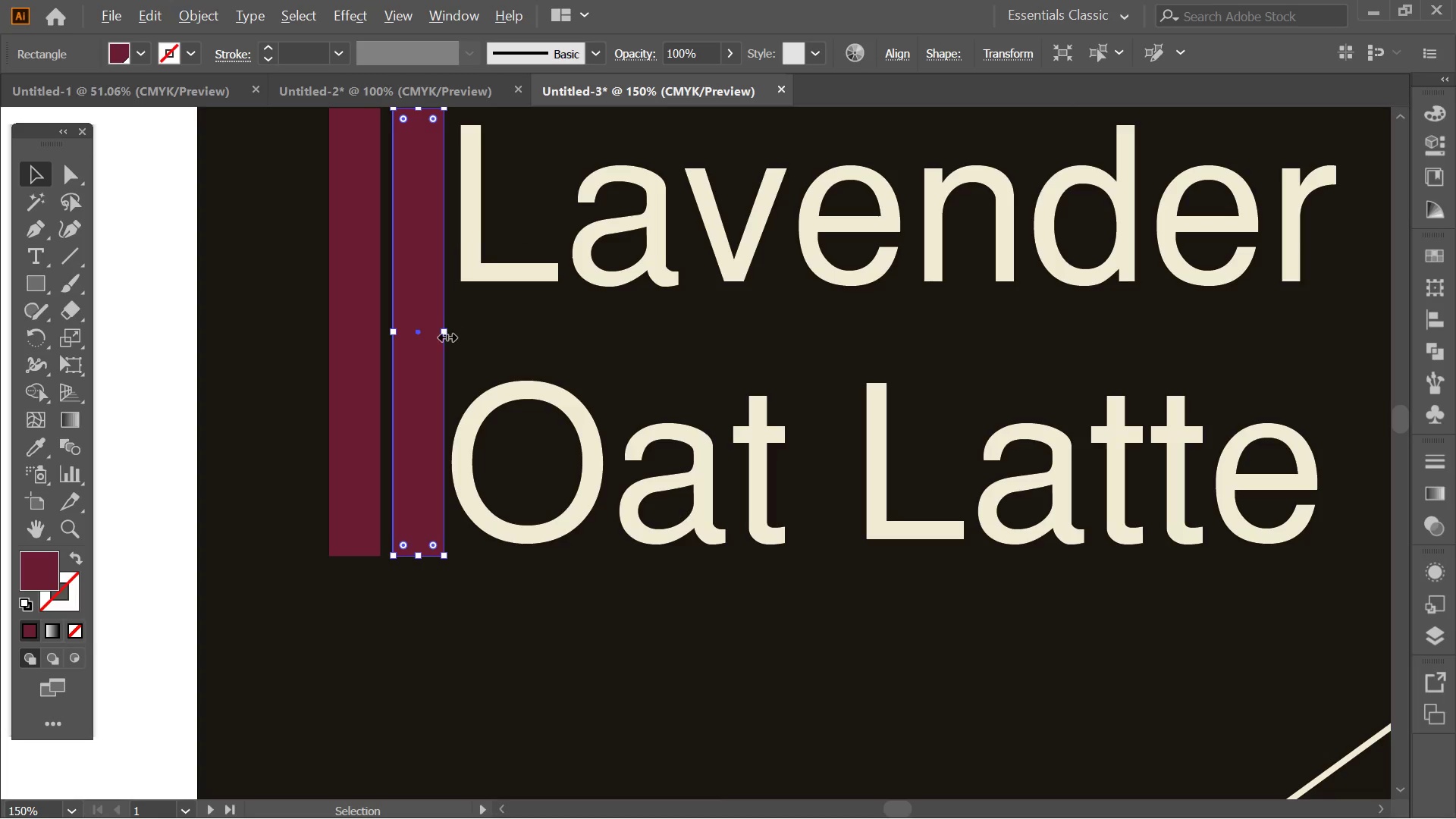 
scroll: coordinate [364, 241], scroll_direction: up, amount: 2.0
 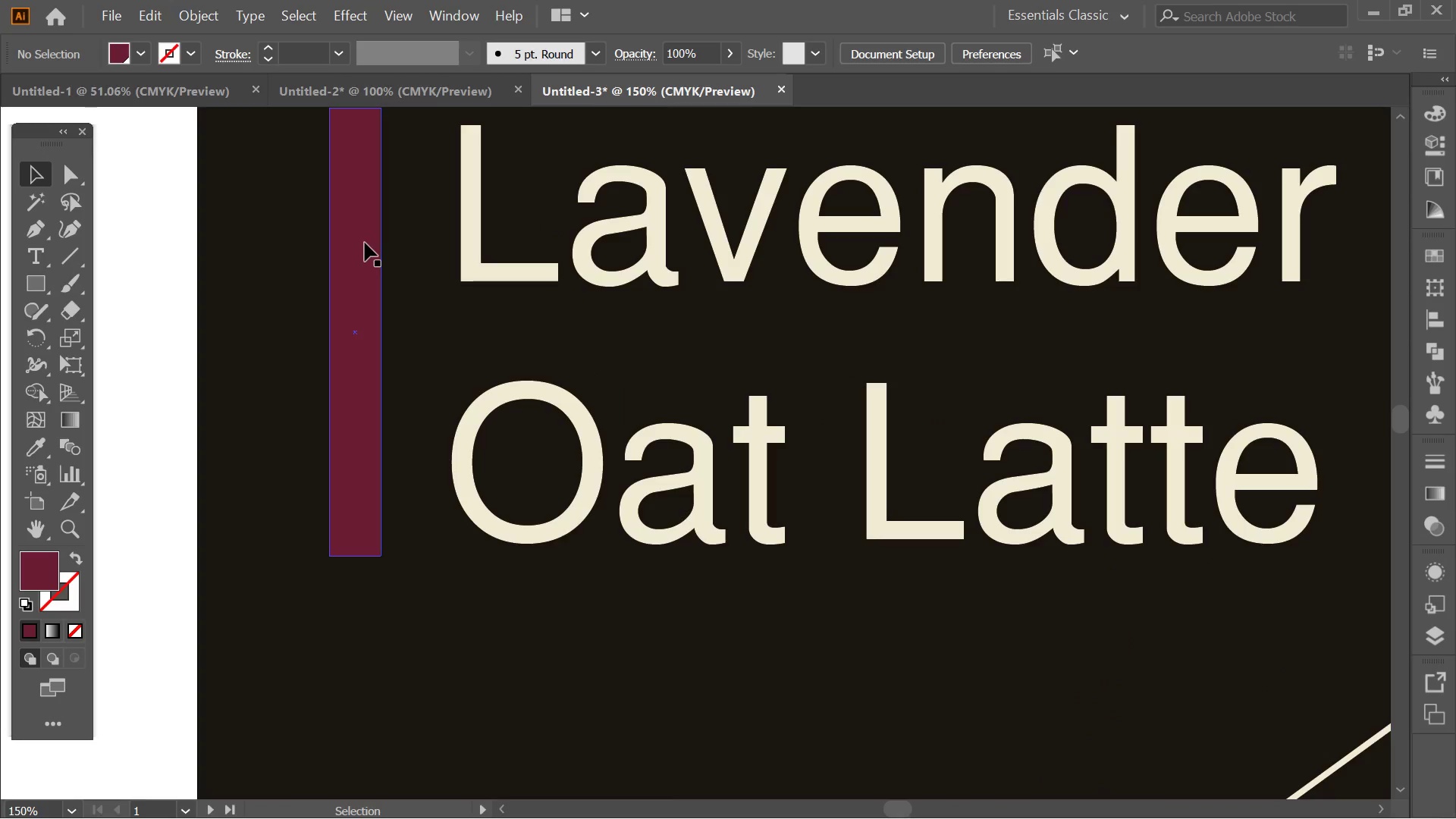 
left_click_drag(start_coordinate=[365, 243], to_coordinate=[426, 243])
 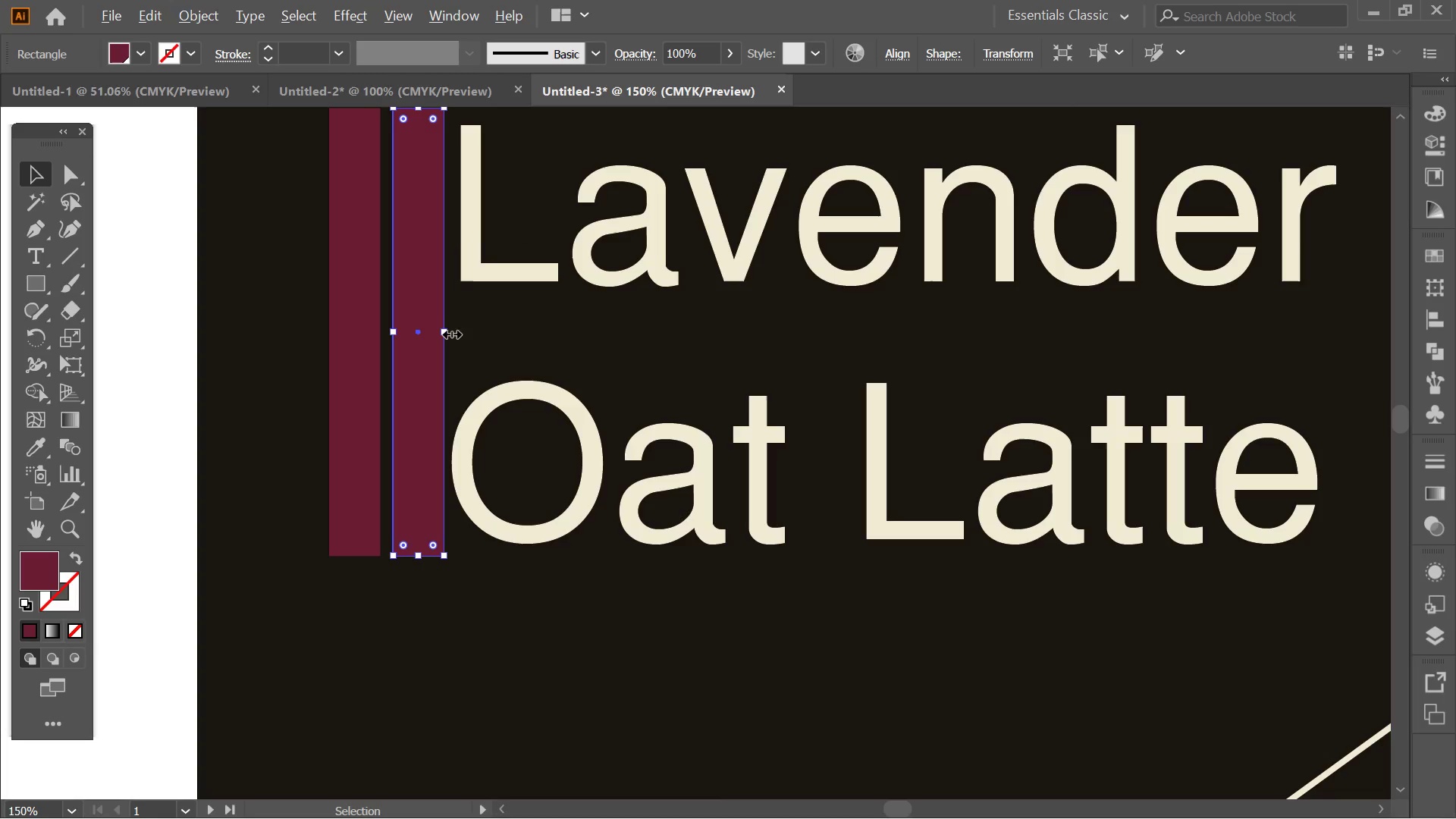 
hold_key(key=ShiftLeft, duration=1.09)
 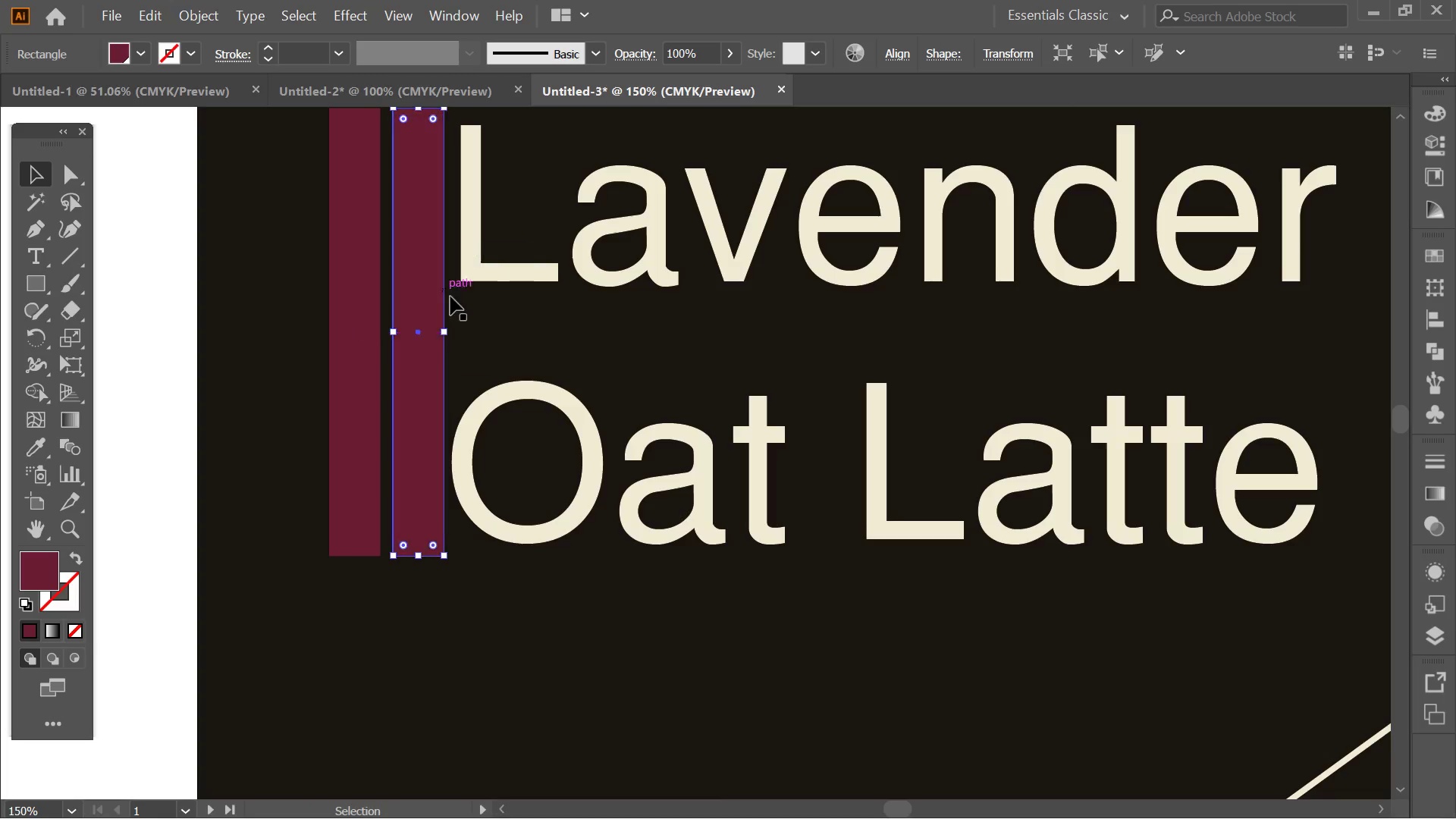 
hold_key(key=AltLeft, duration=2.66)
left_click_drag(start_coordinate=[445, 335], to_coordinate=[430, 335])
 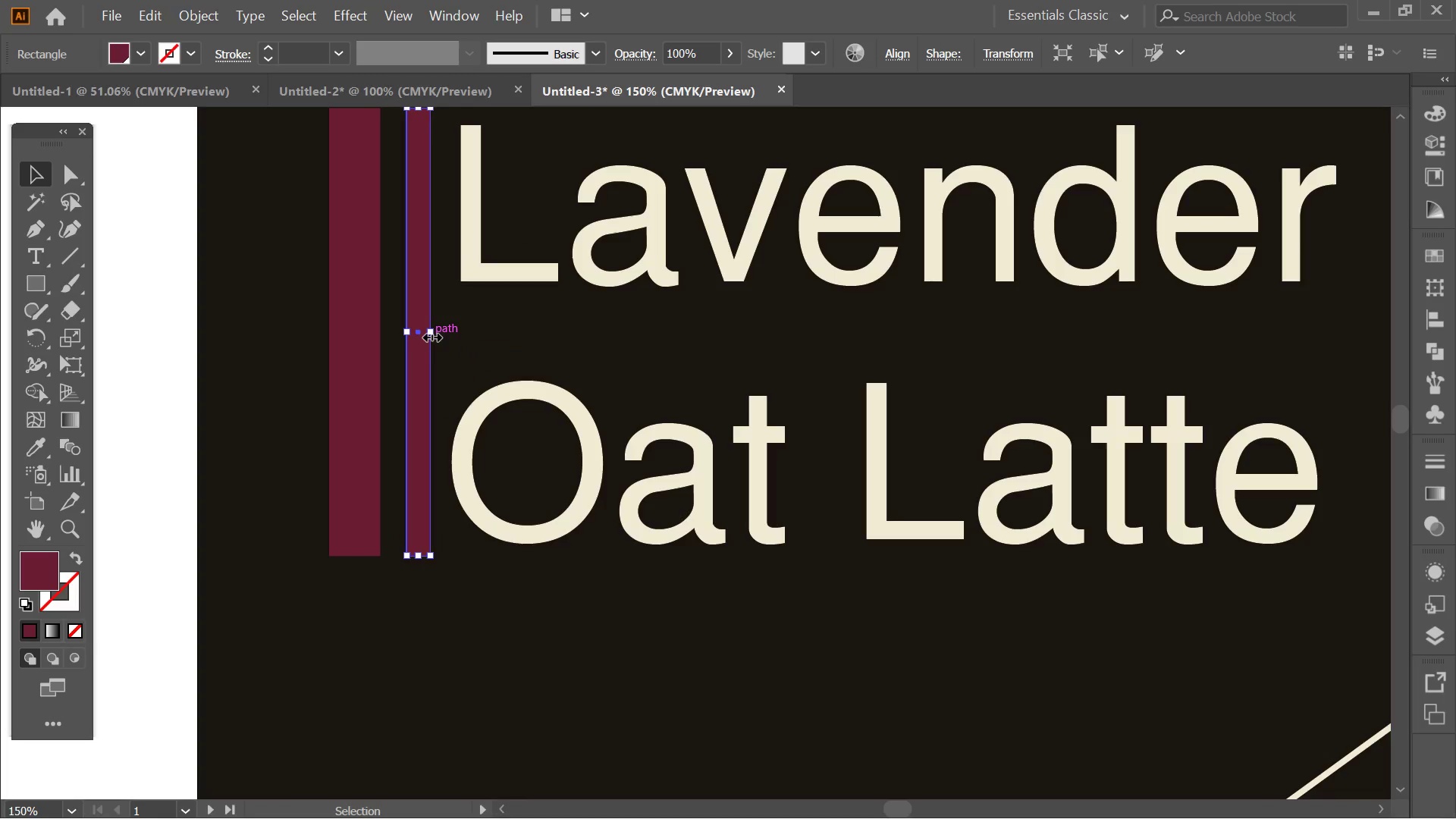 
key(Alt+AltLeft)
 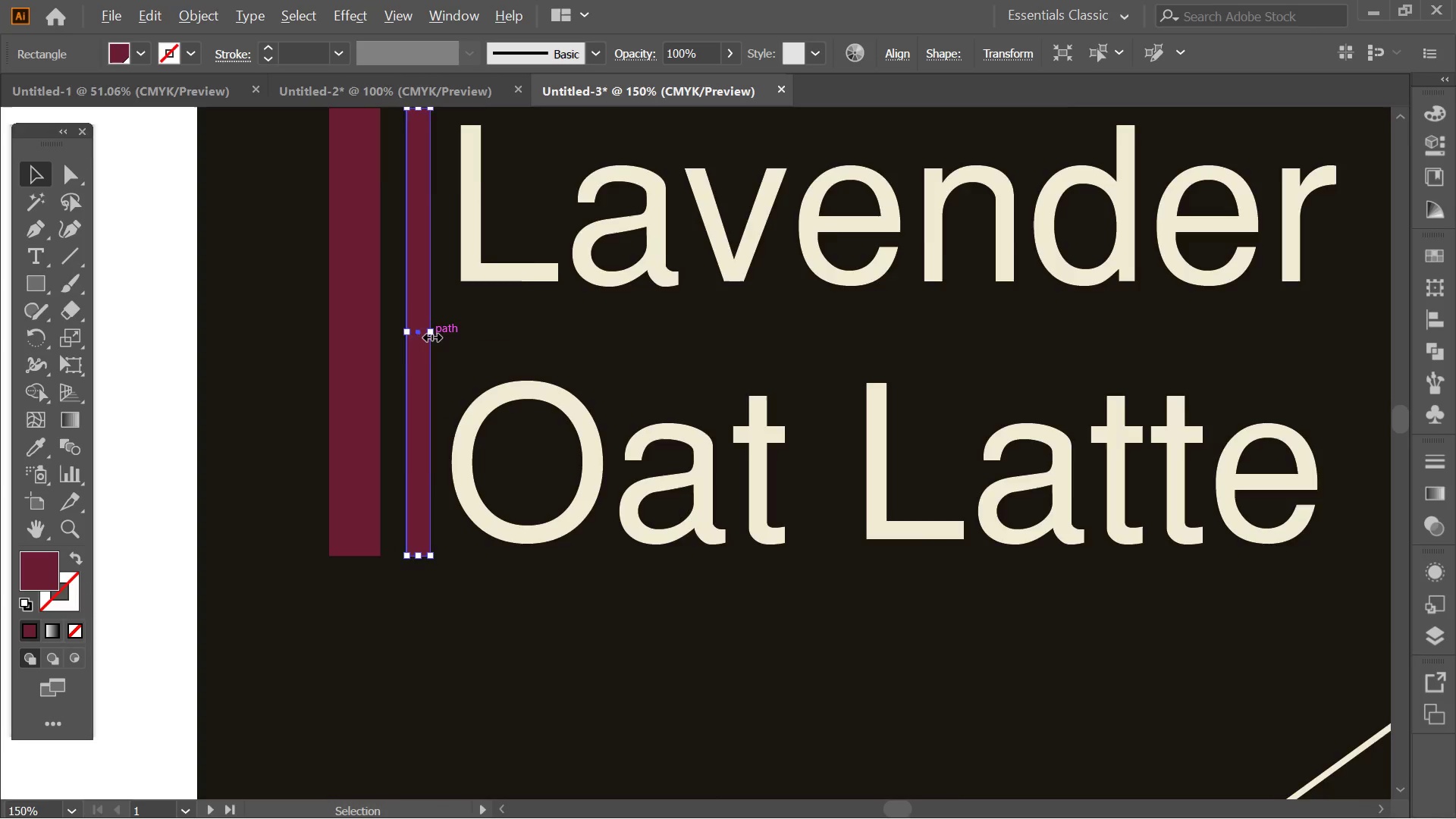 
scroll: coordinate [430, 335], scroll_direction: down, amount: 1.0
 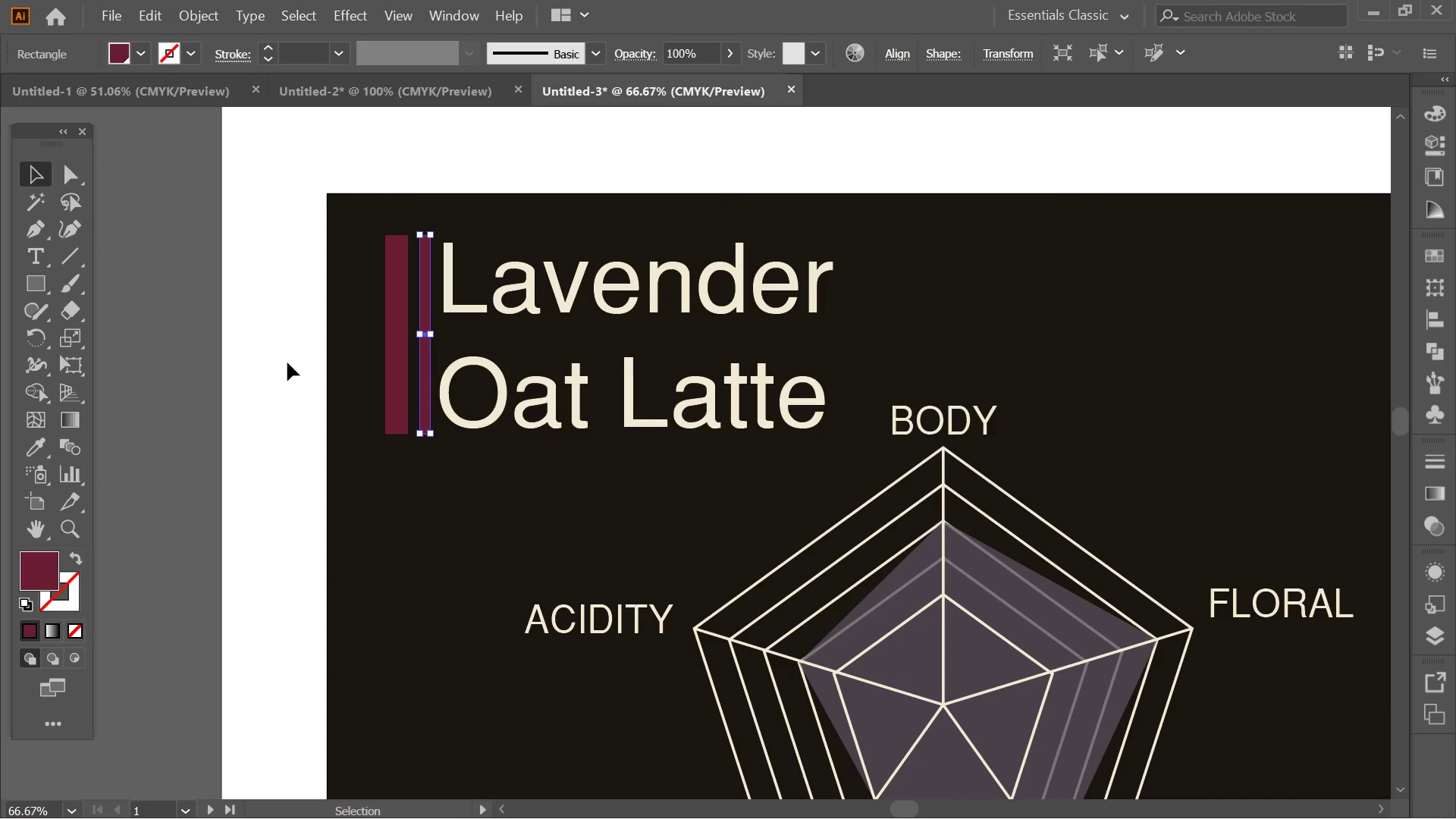 
left_click([286, 362])
 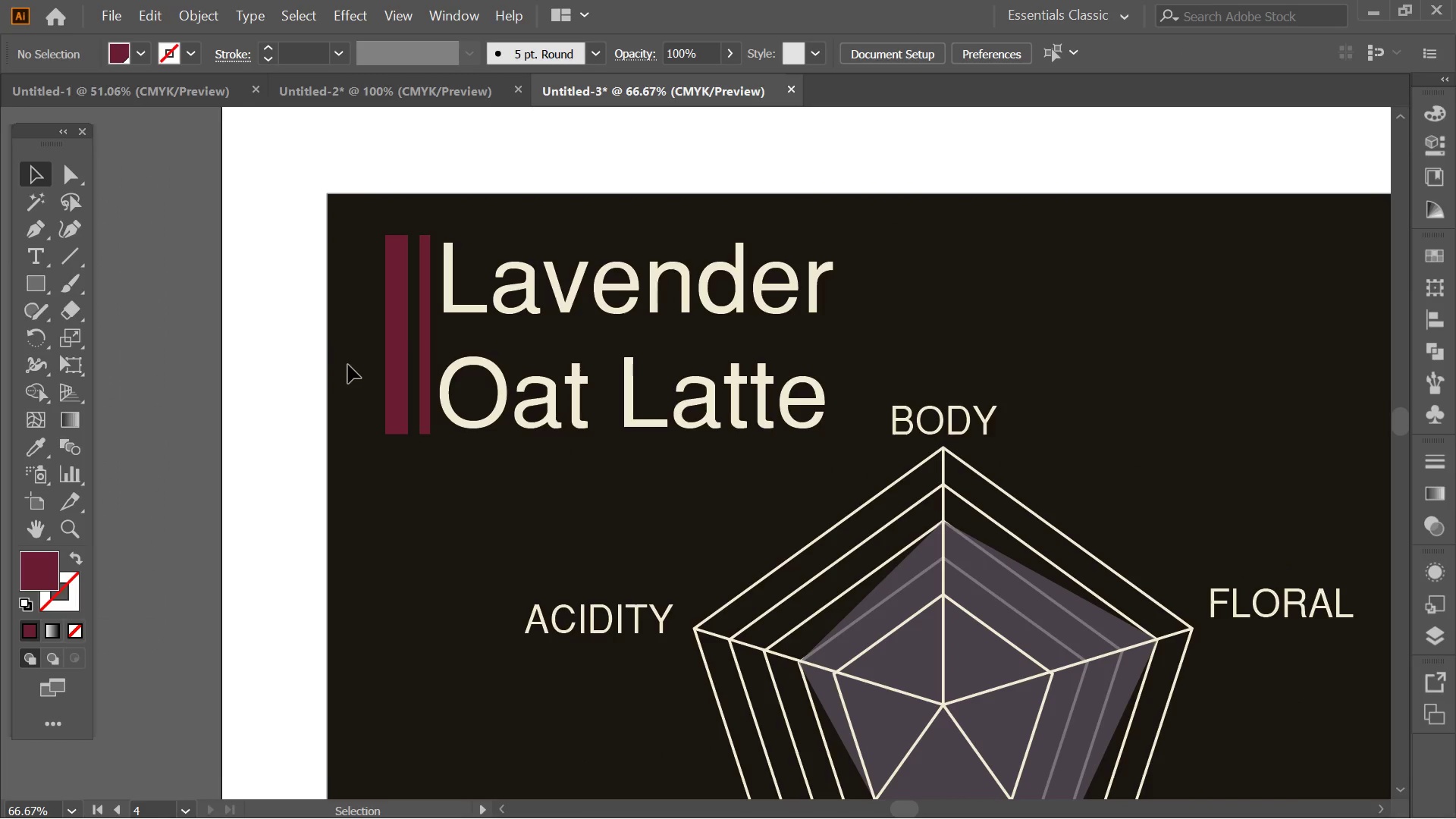 
key(Control+Z)
 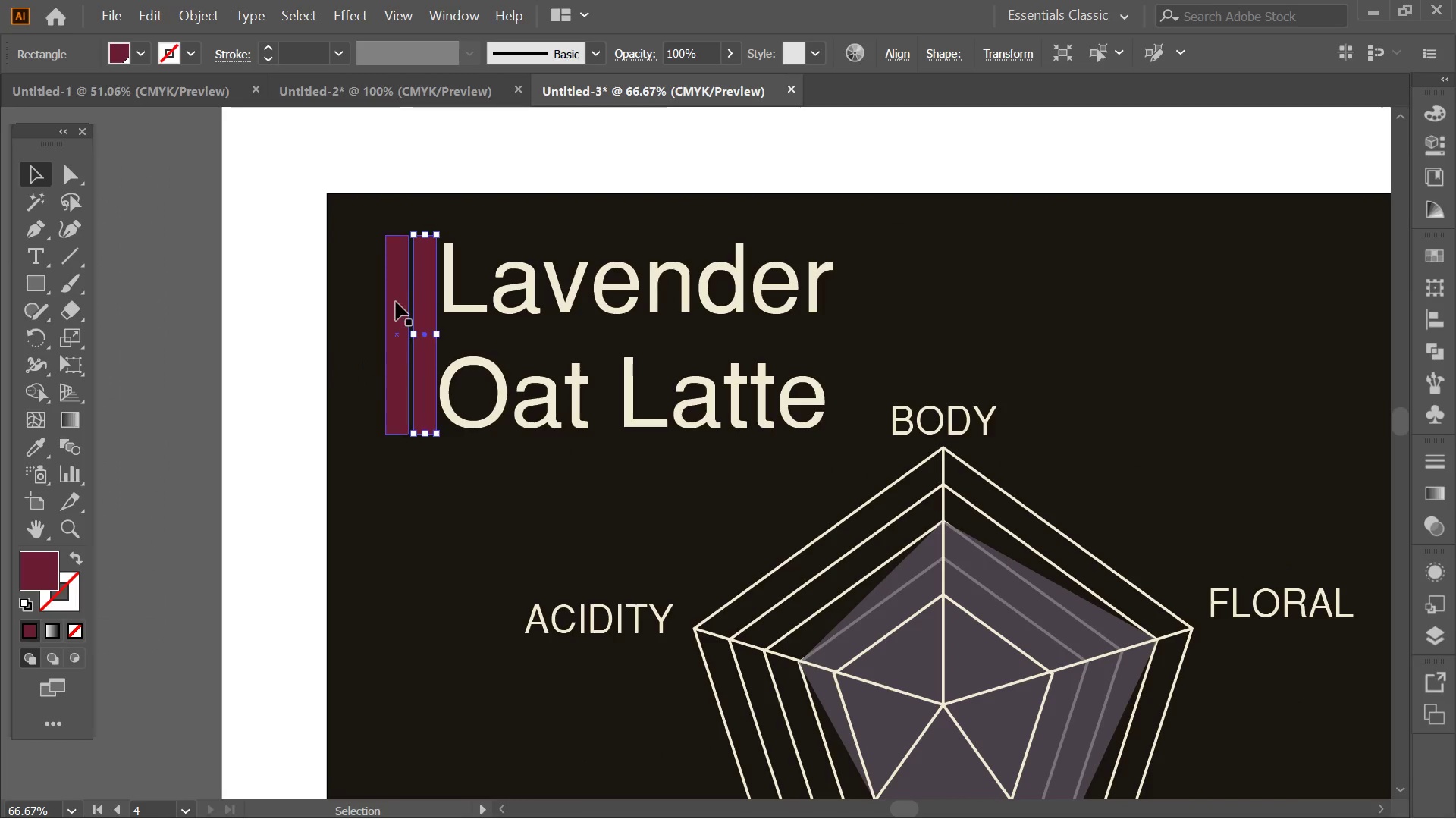 
left_click([394, 297])
 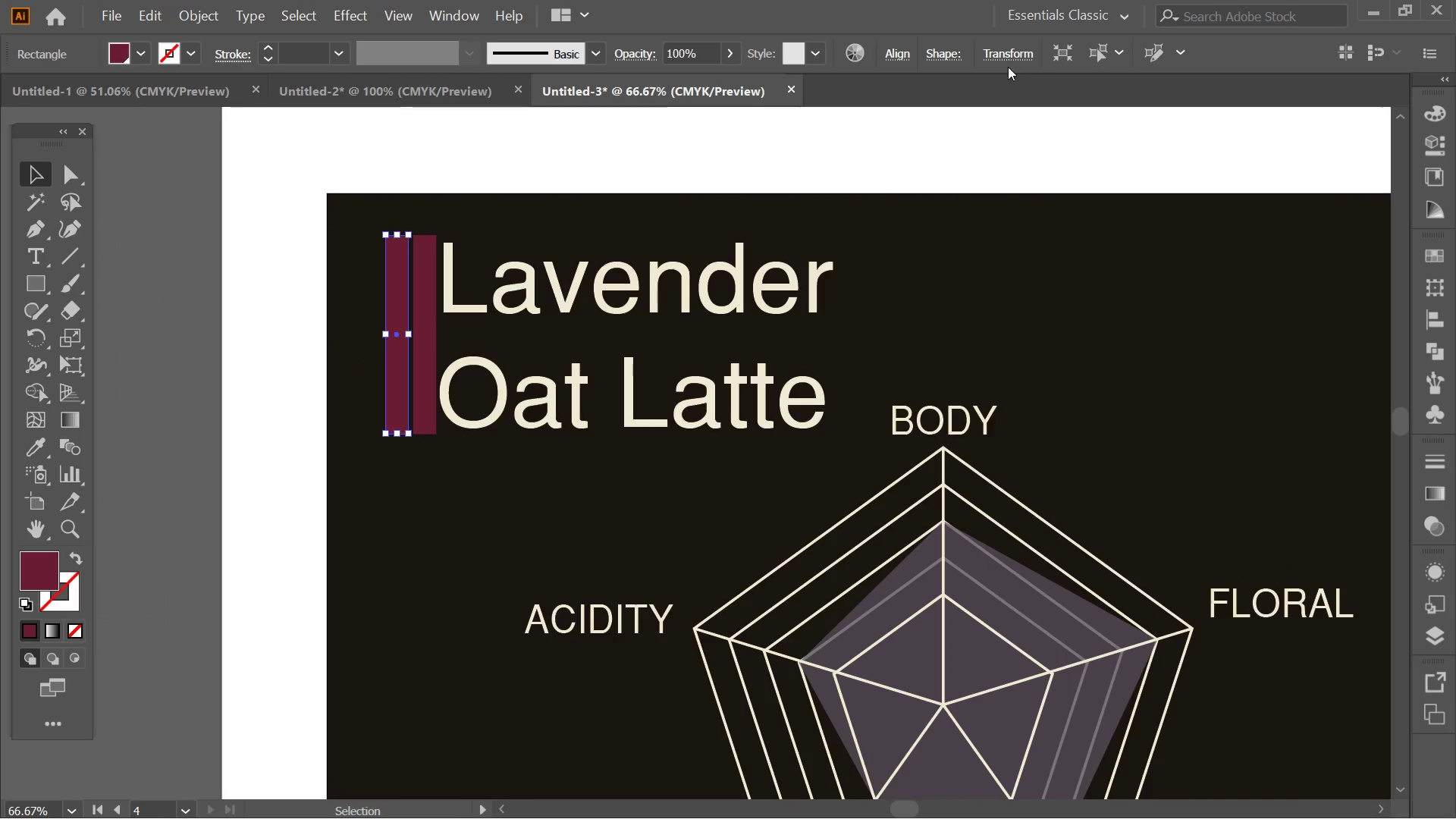 
left_click([1022, 57])
 